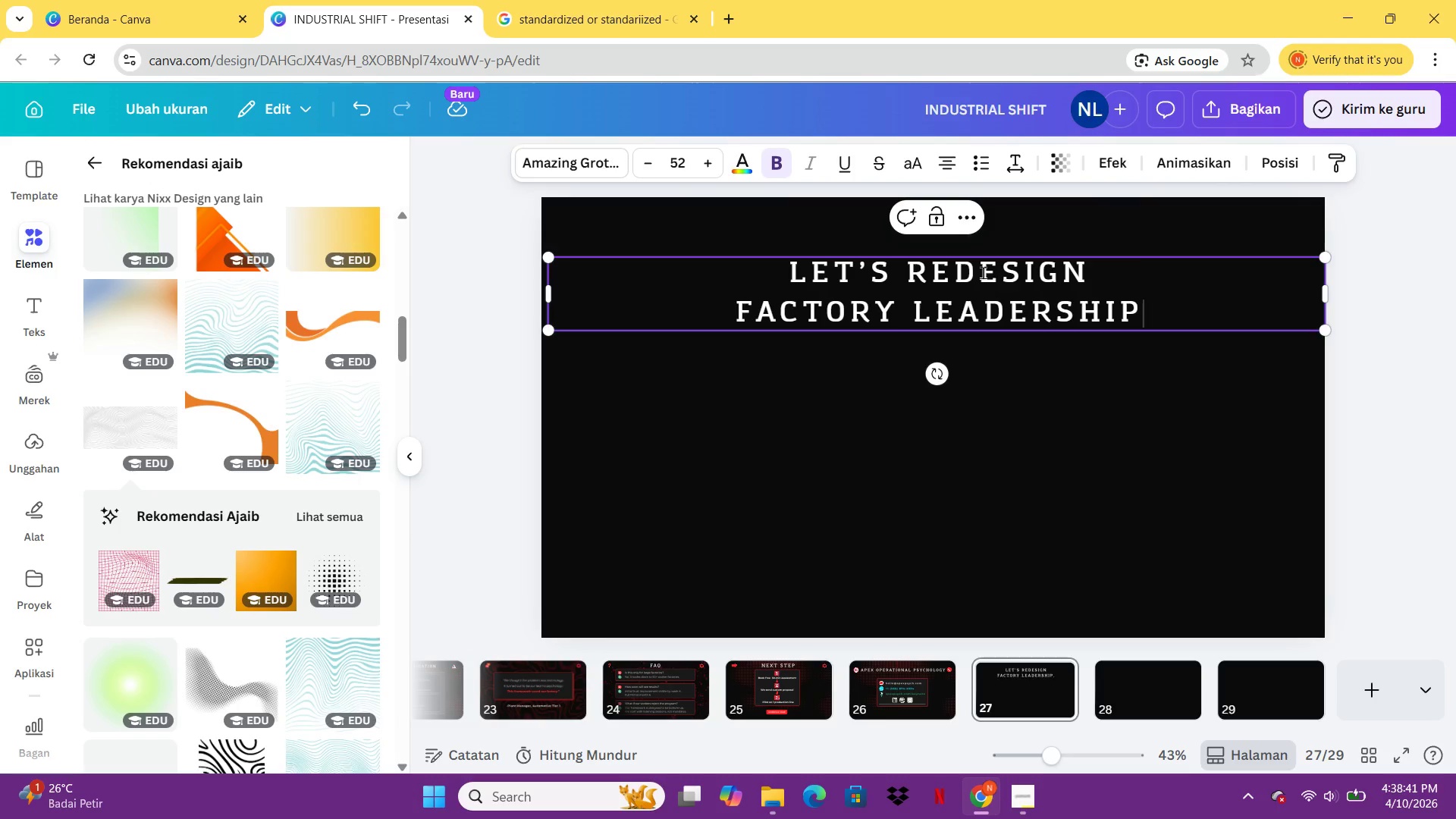 
key(Backspace)
 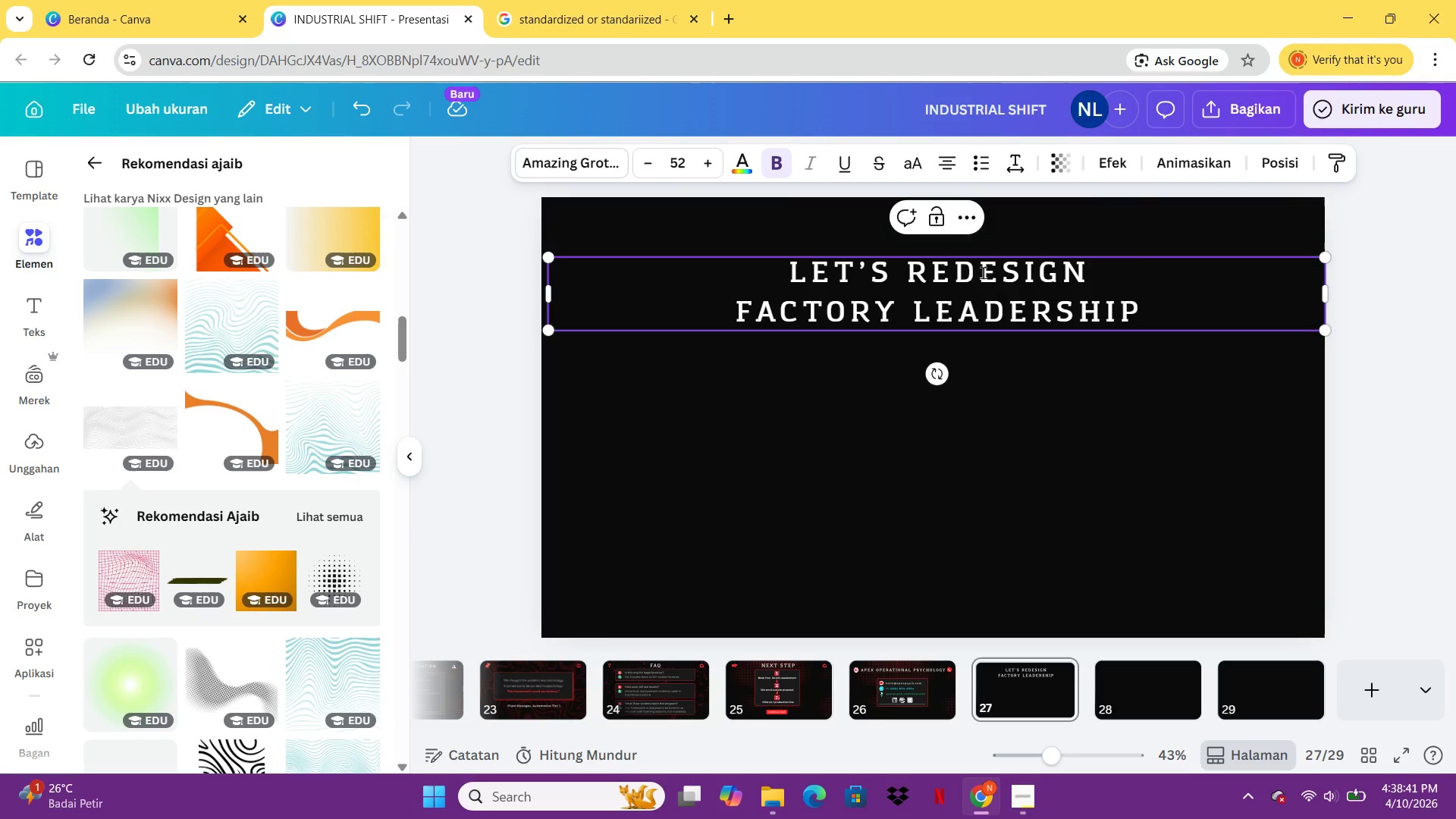 
key(Period)
 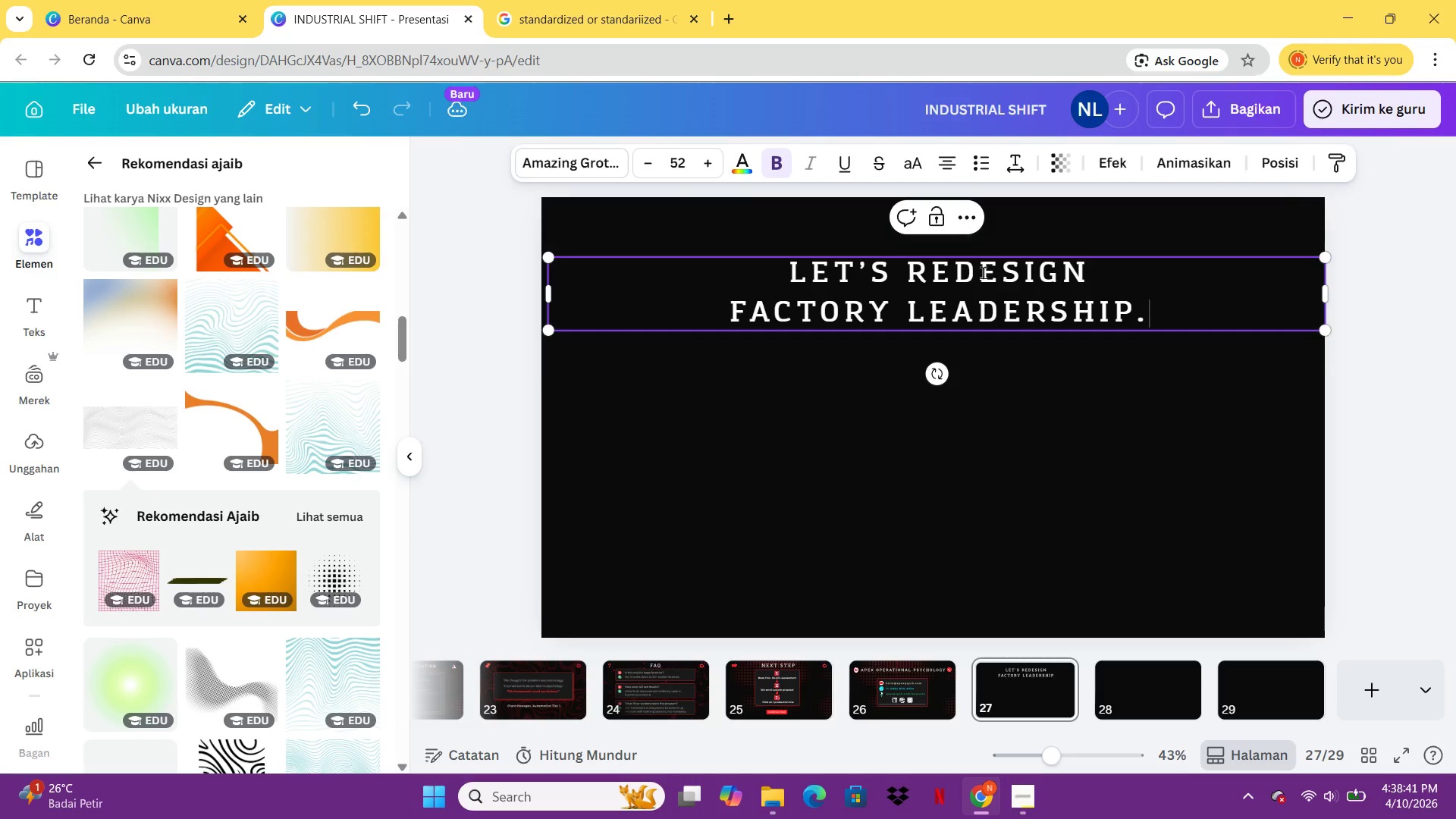 
key(Enter)
 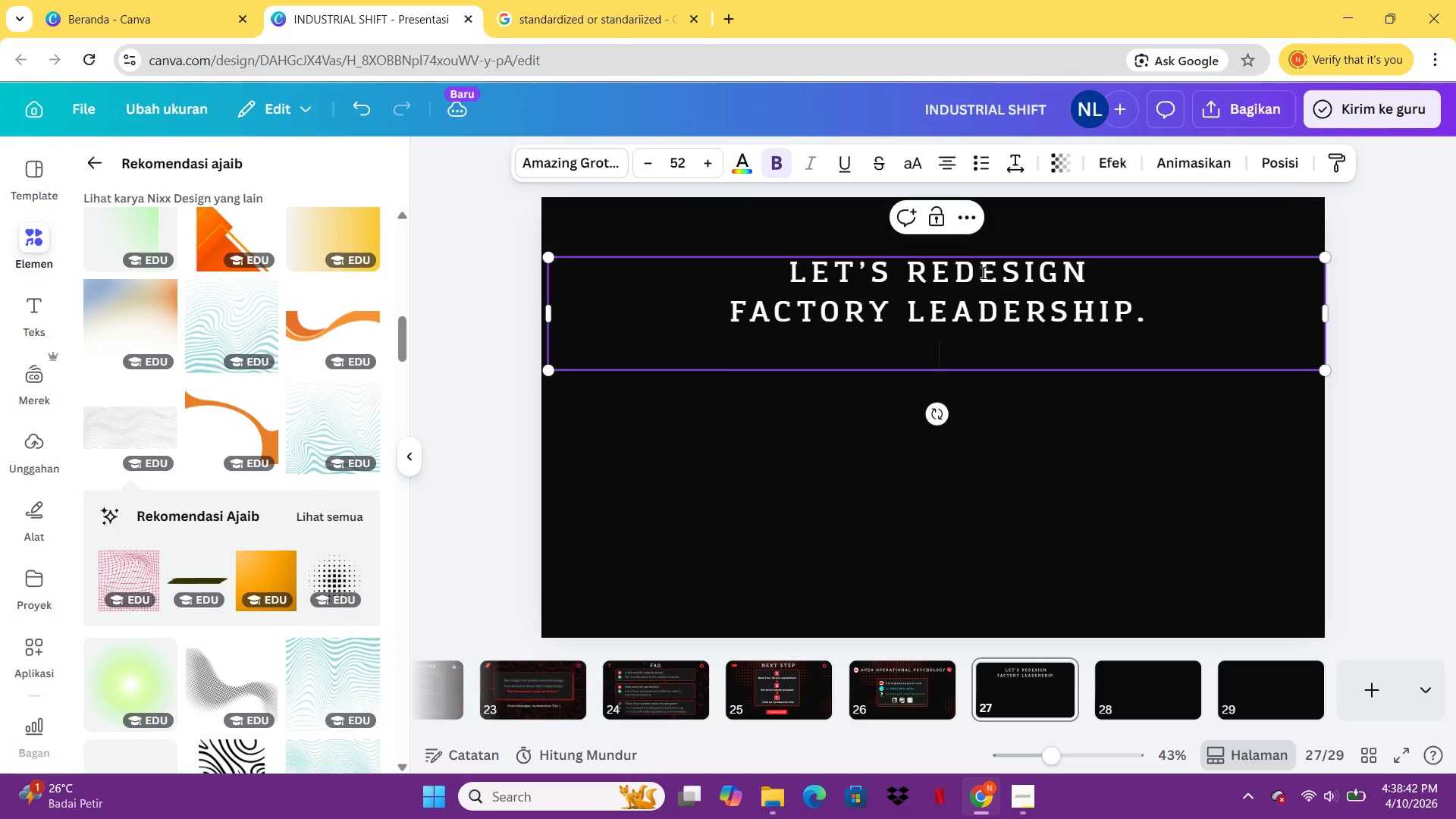 
type(TOGETHER)
 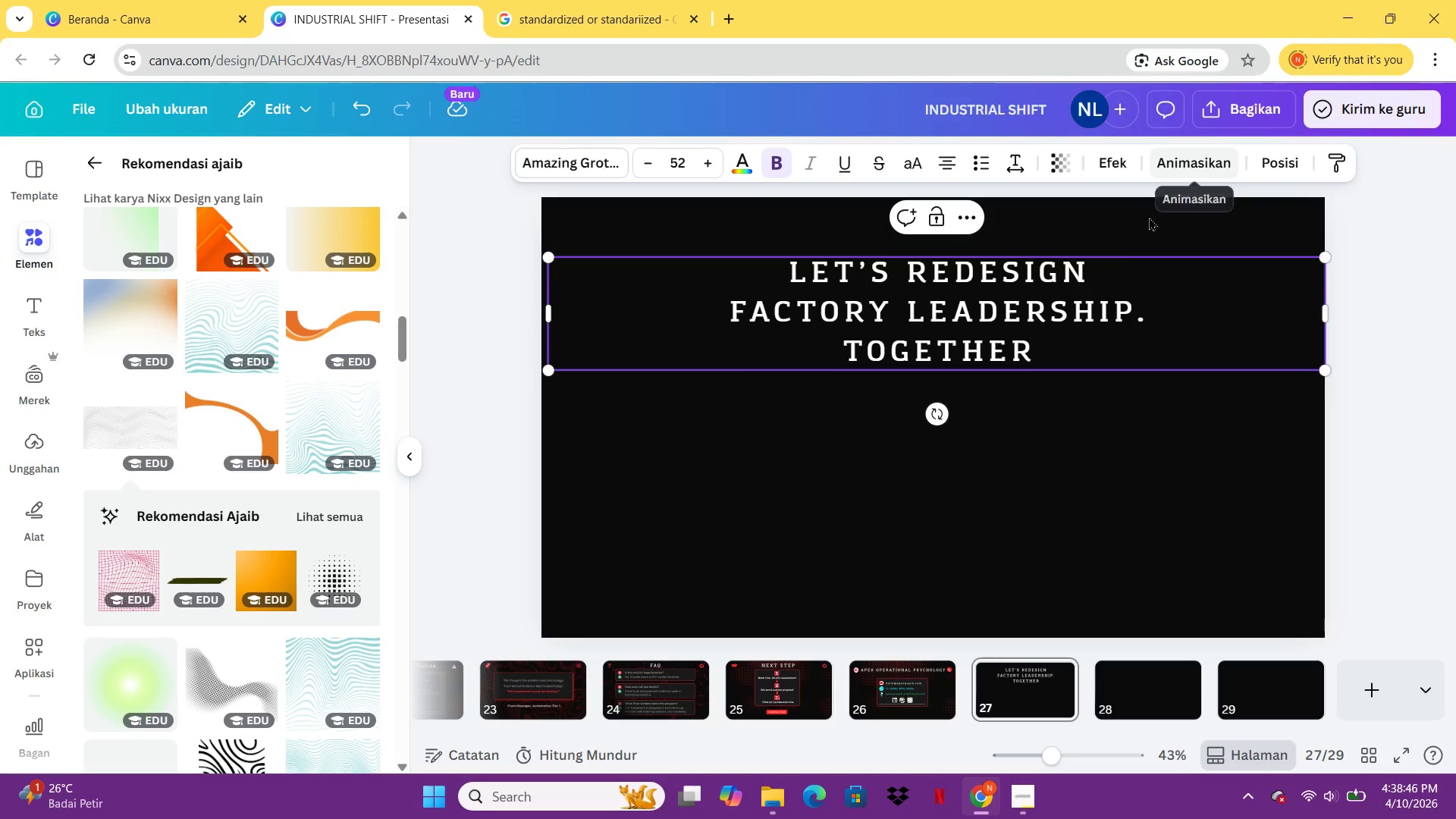 
left_click_drag(start_coordinate=[1116, 265], to_coordinate=[796, 267])
 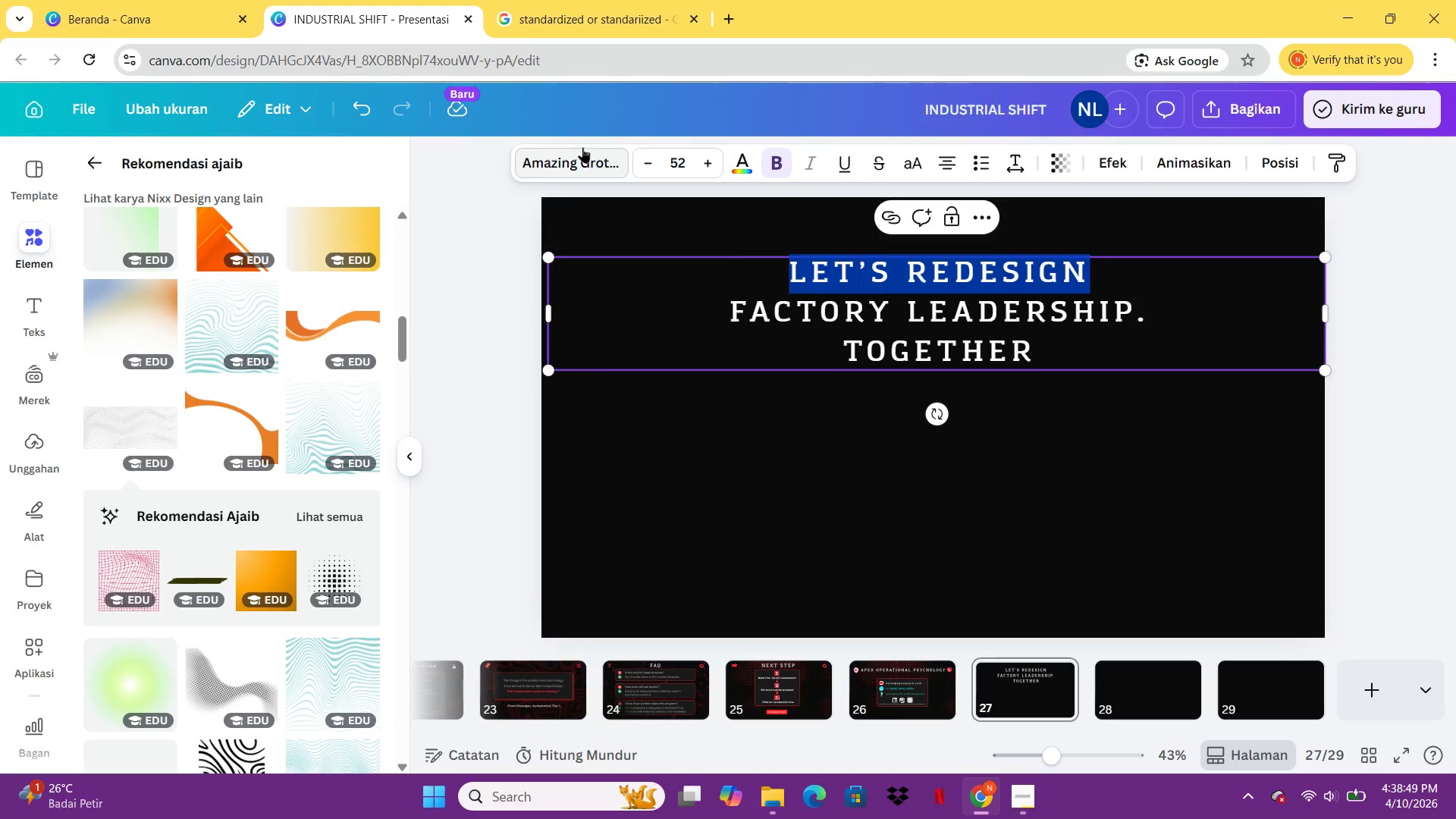 
left_click([582, 147])
 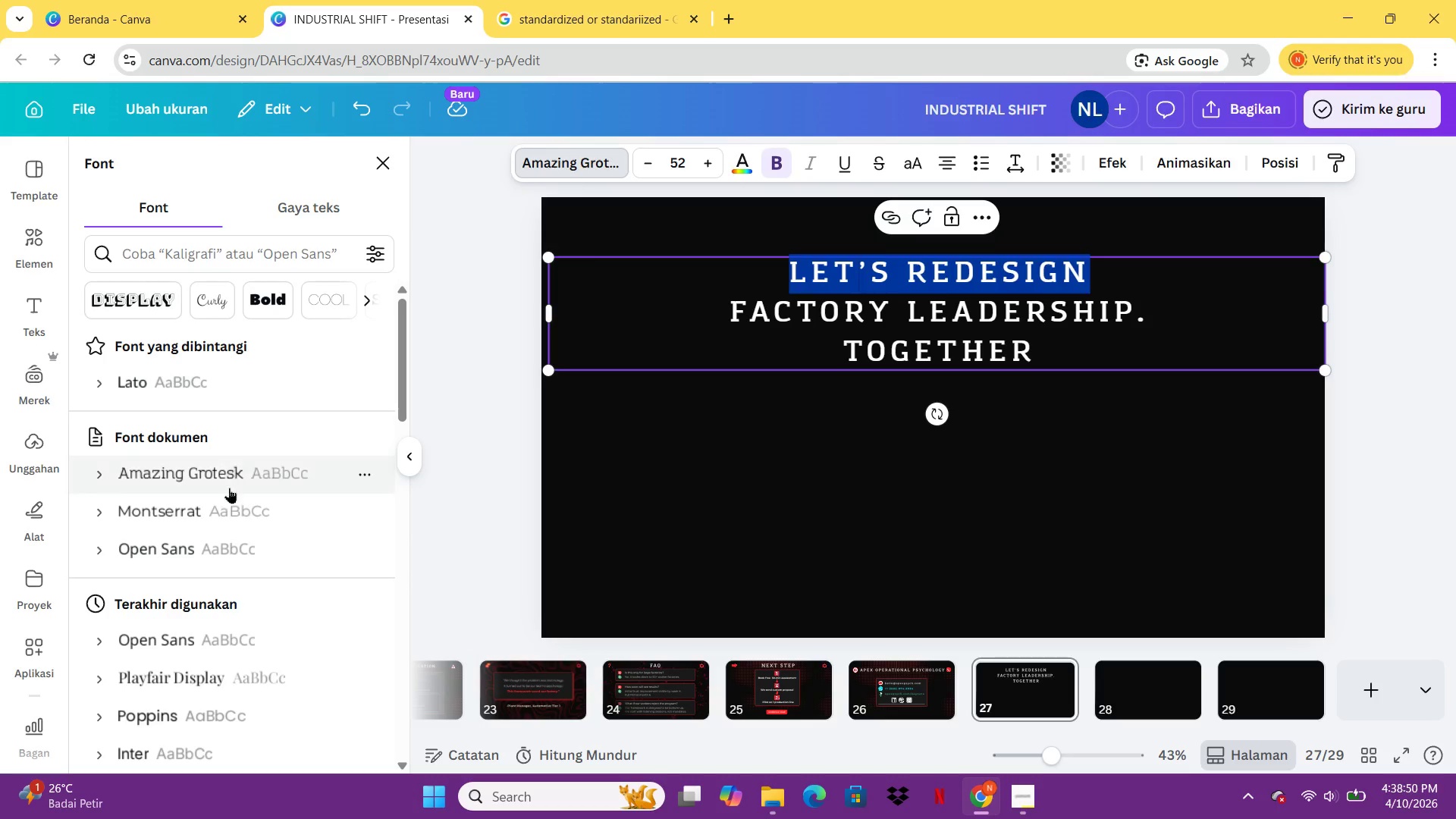 
left_click([229, 505])
 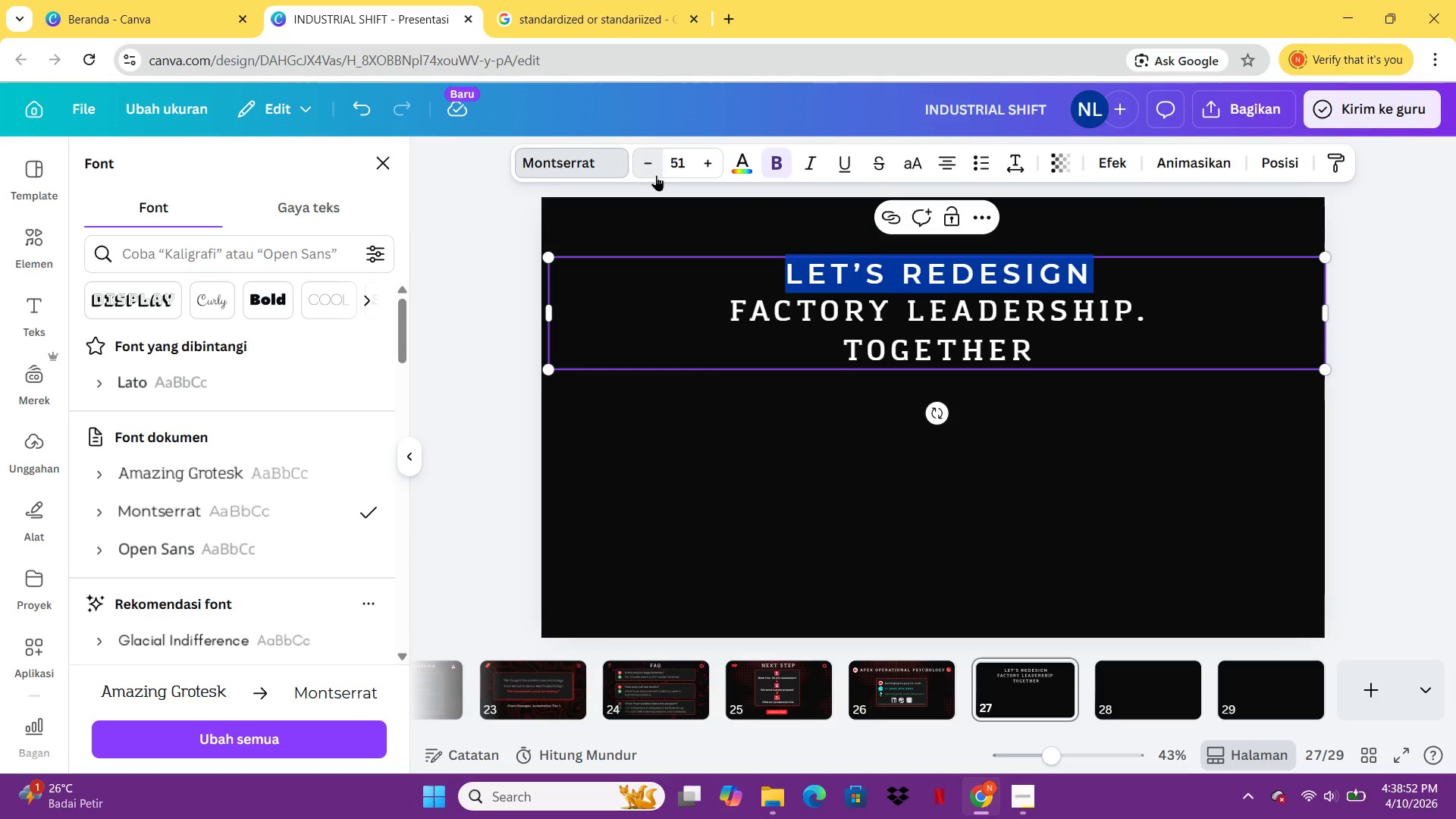 
left_click([656, 175])
 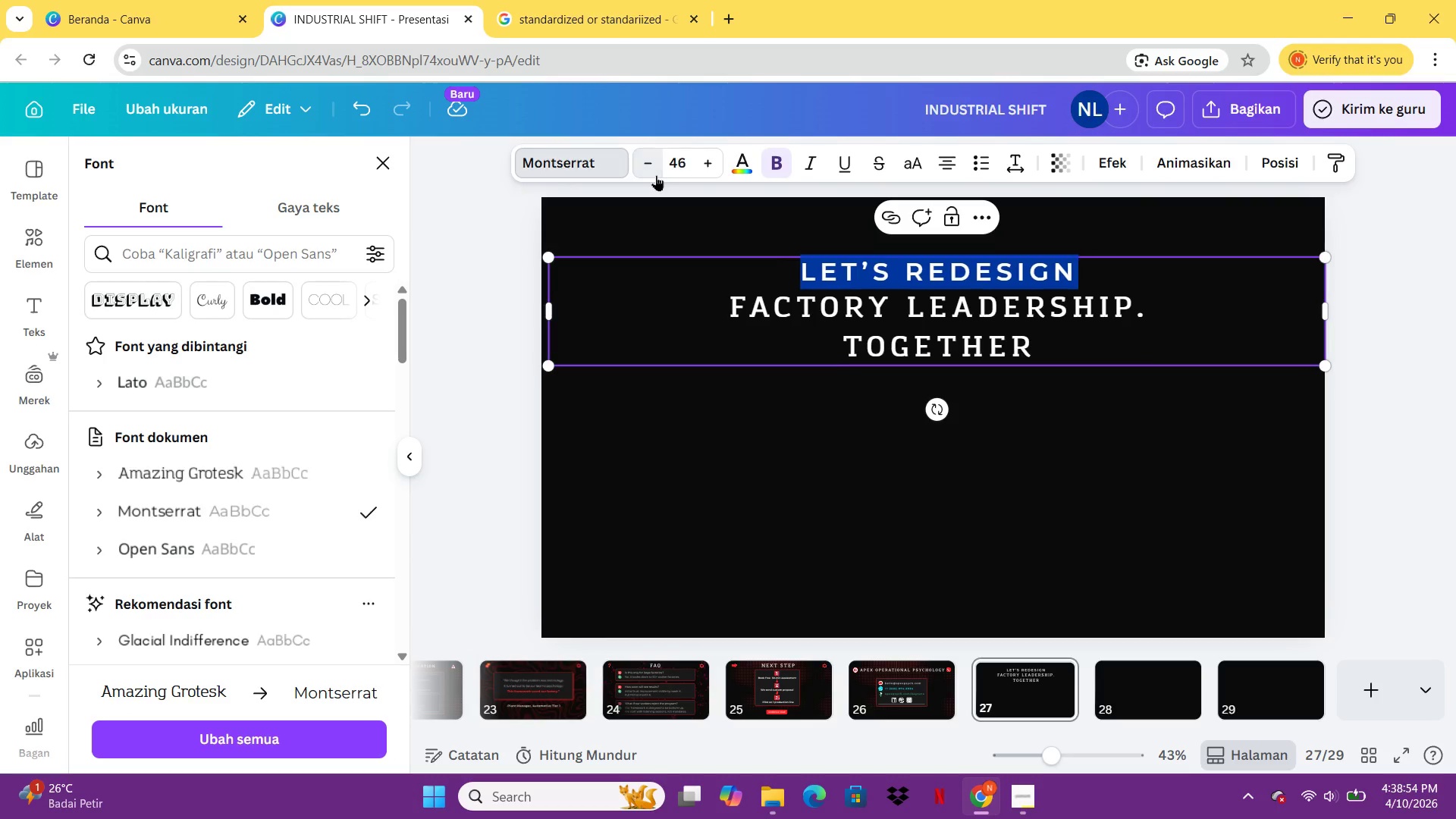 
left_click([656, 175])
 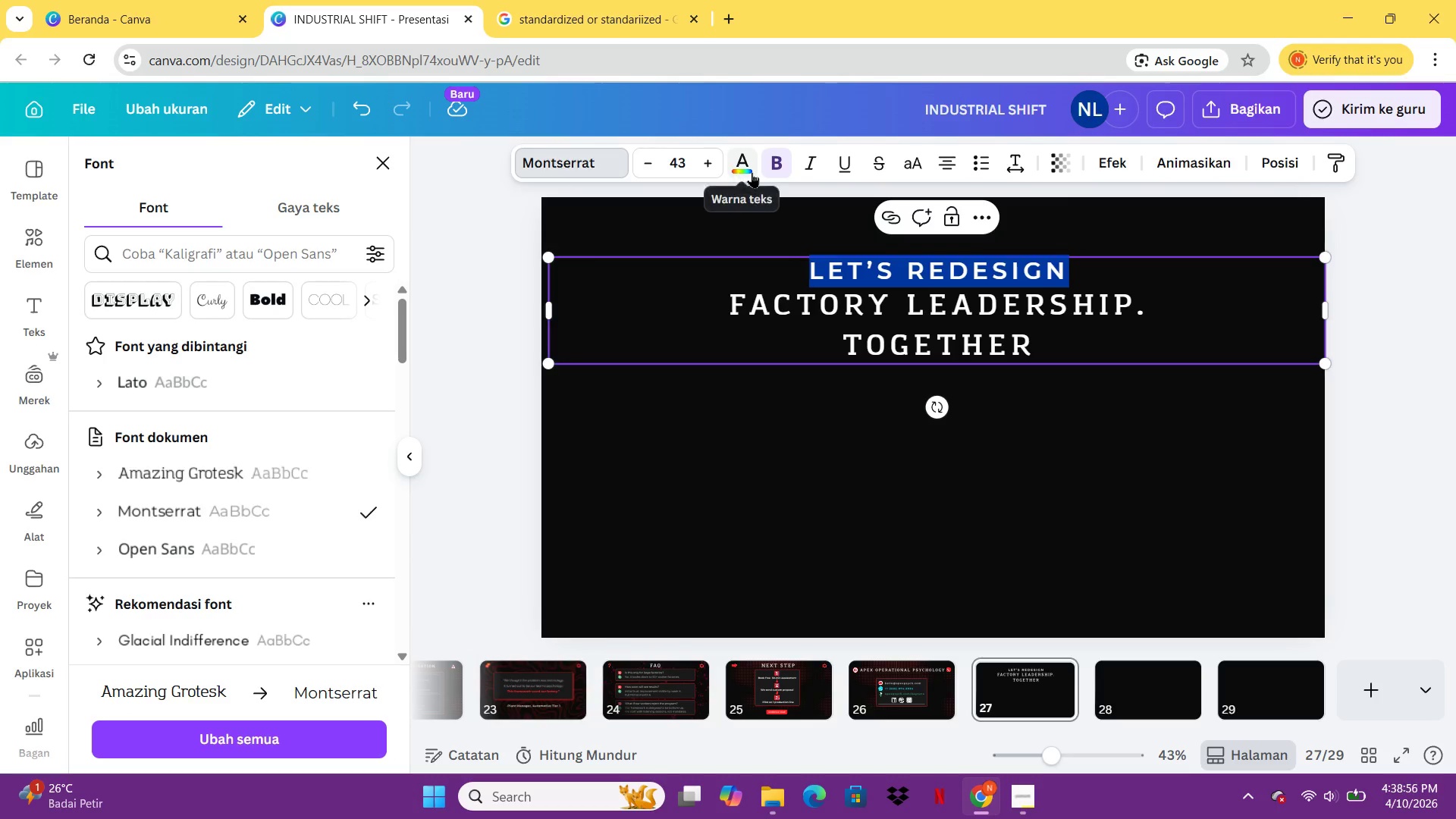 
left_click([752, 172])
 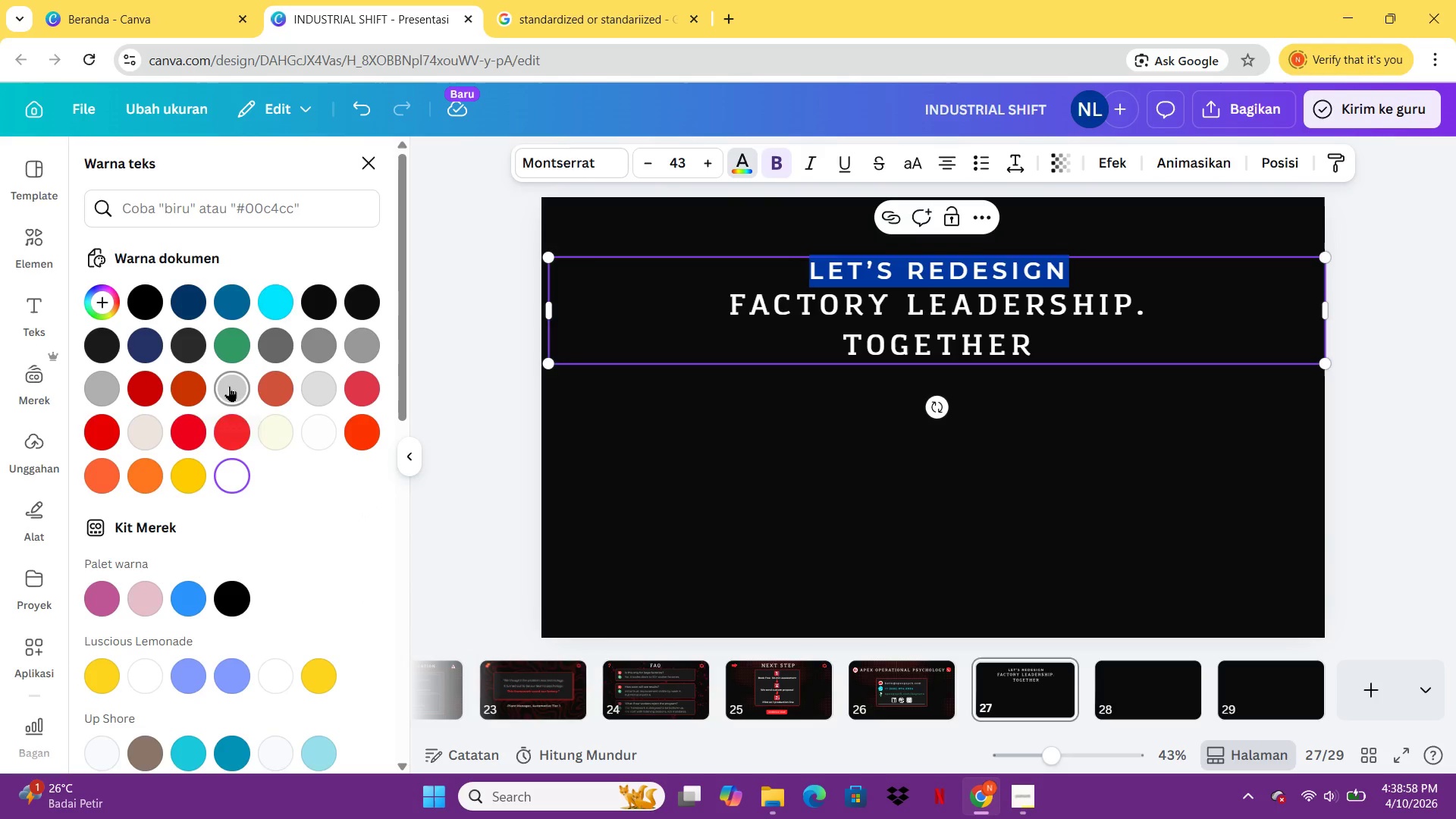 
left_click([229, 386])
 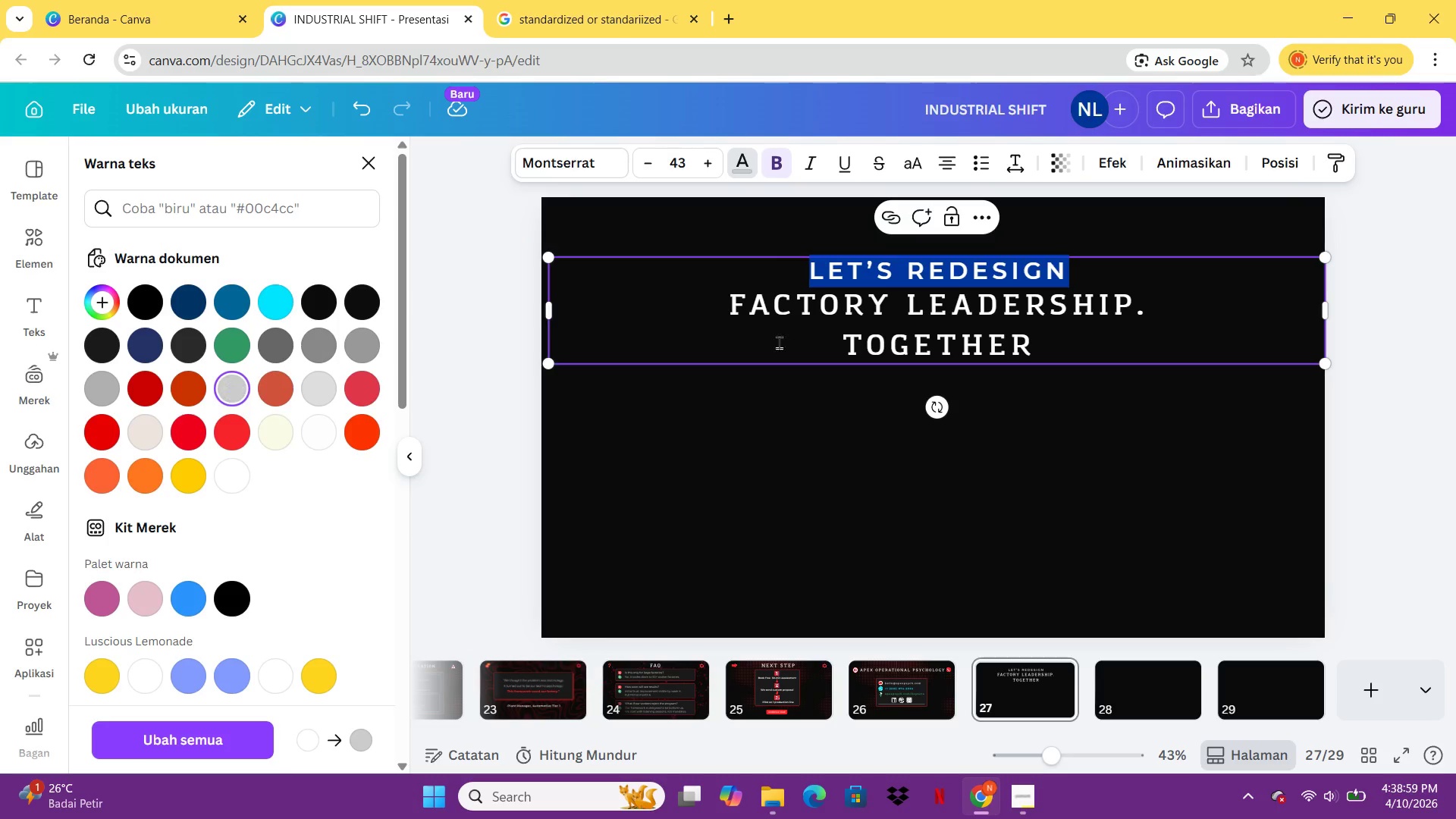 
left_click([886, 359])
 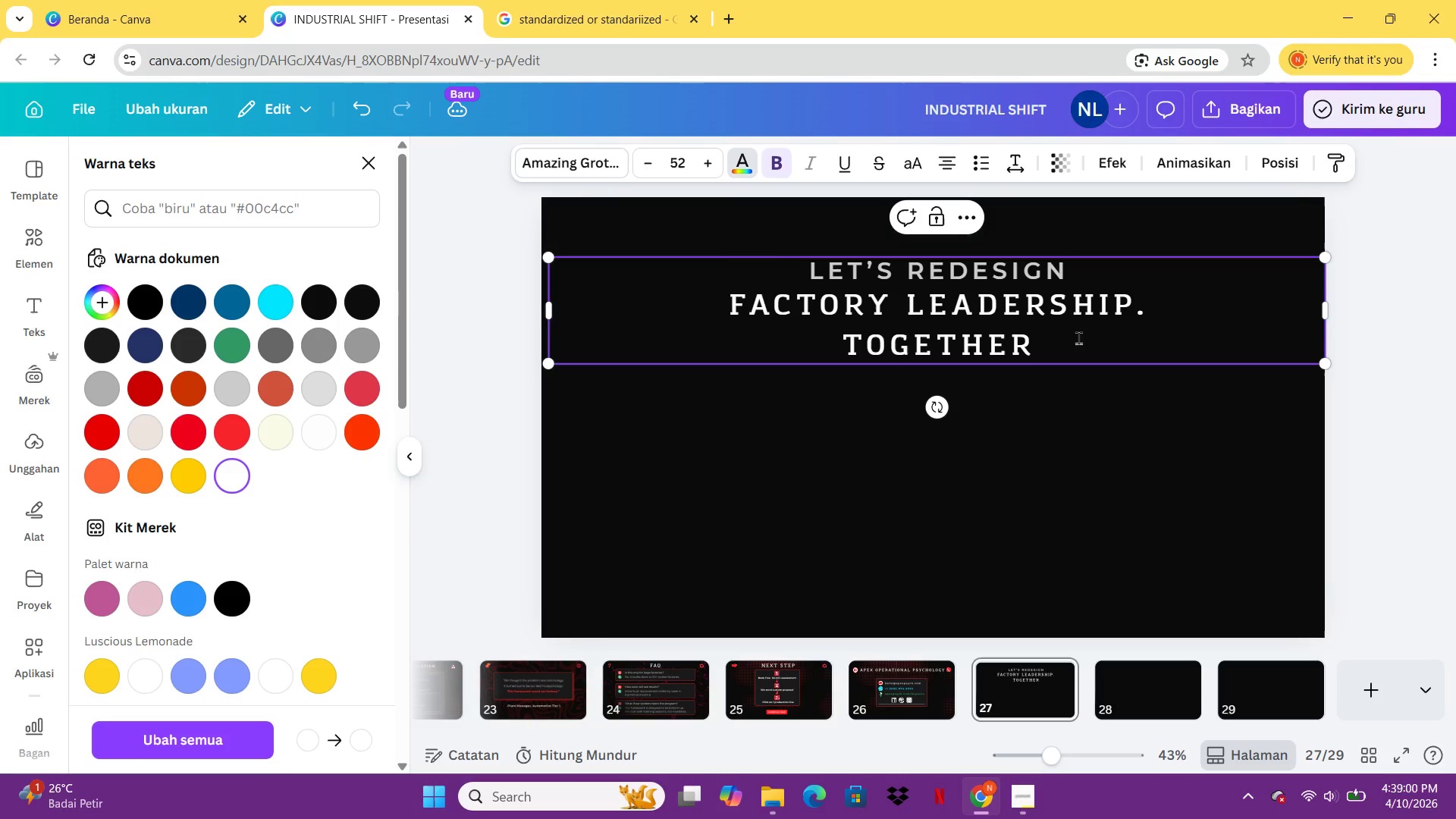 
left_click_drag(start_coordinate=[1076, 338], to_coordinate=[799, 347])
 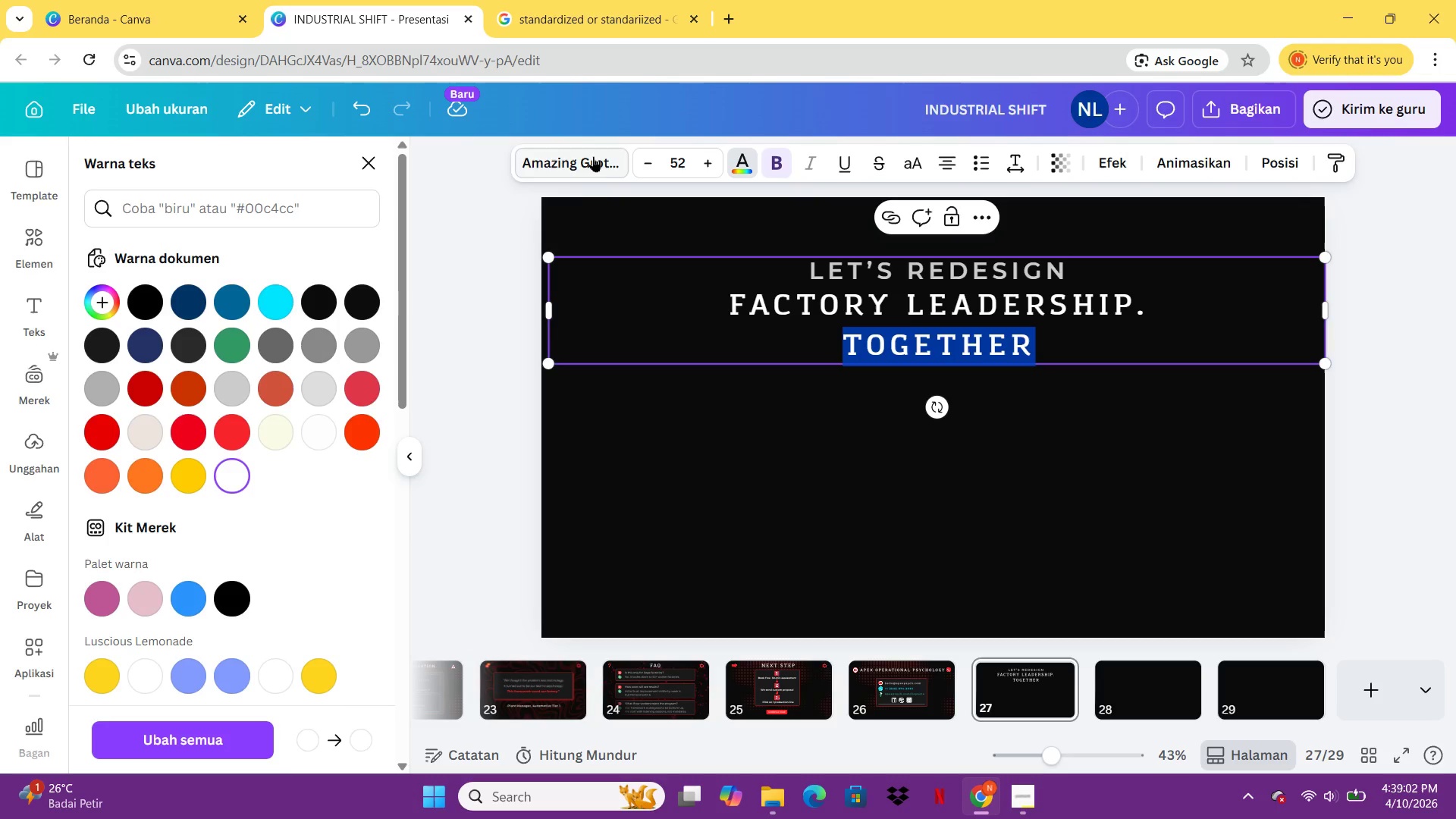 
left_click([587, 155])
 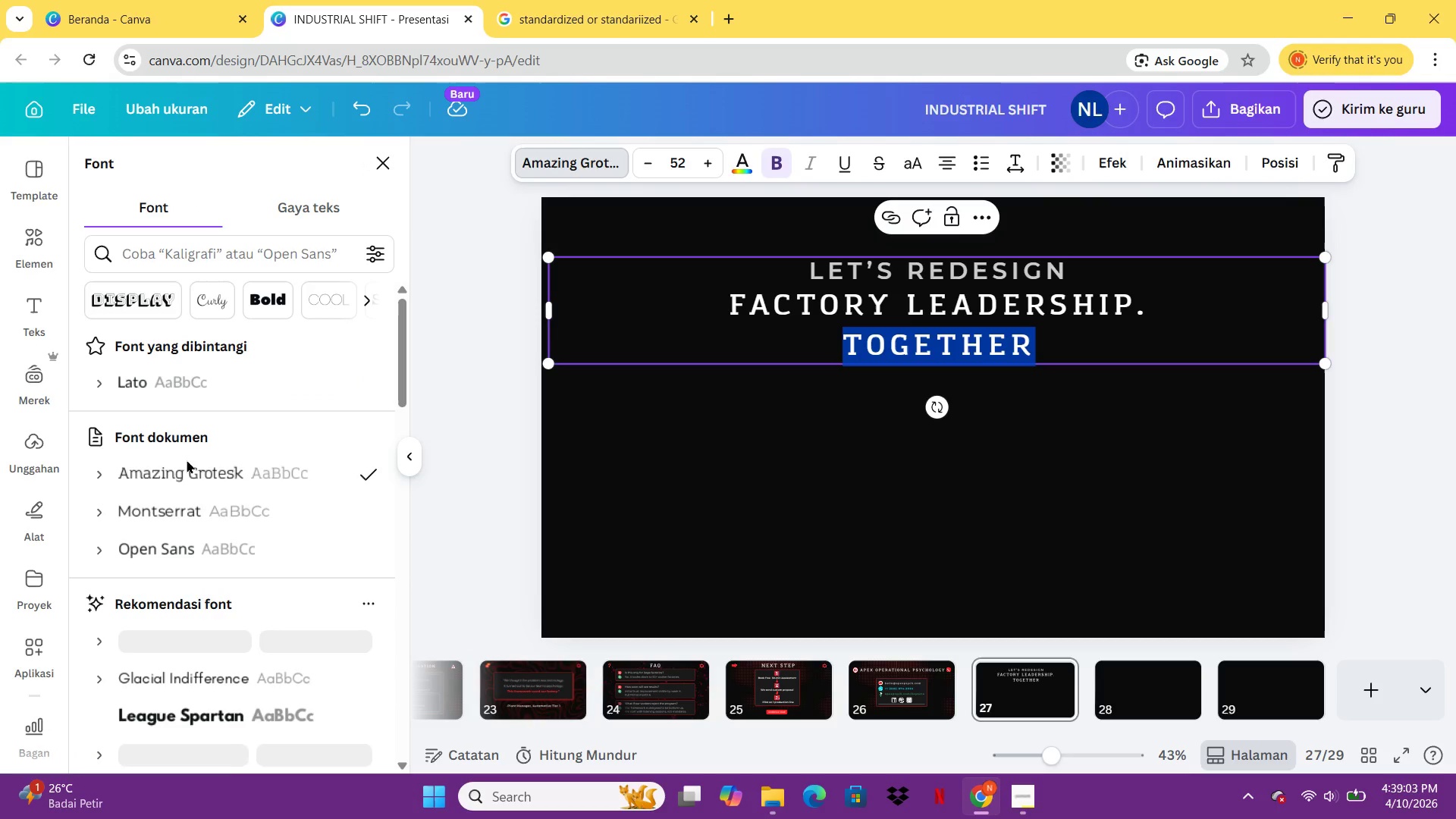 
left_click([186, 504])
 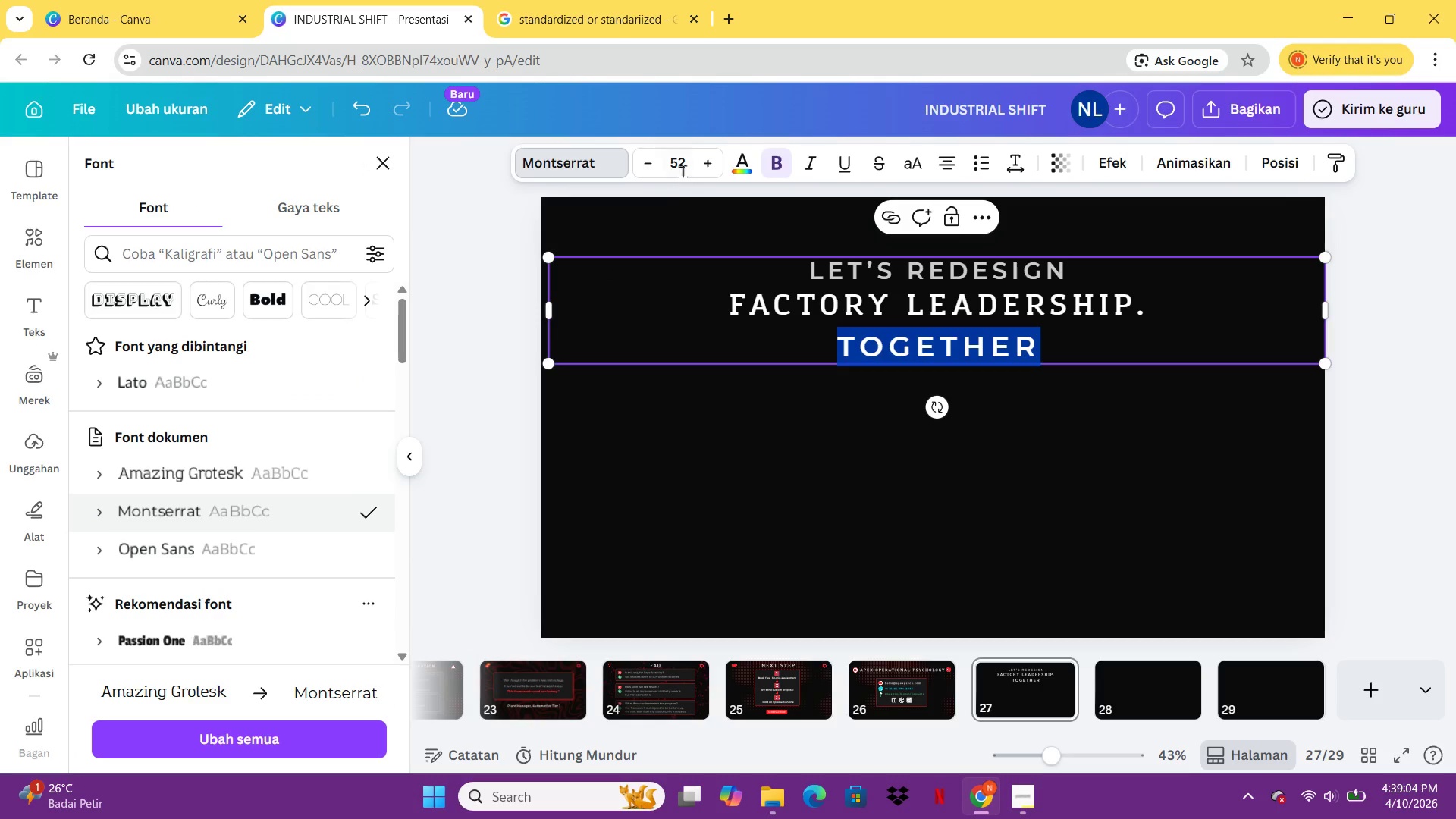 
left_click([682, 169])
 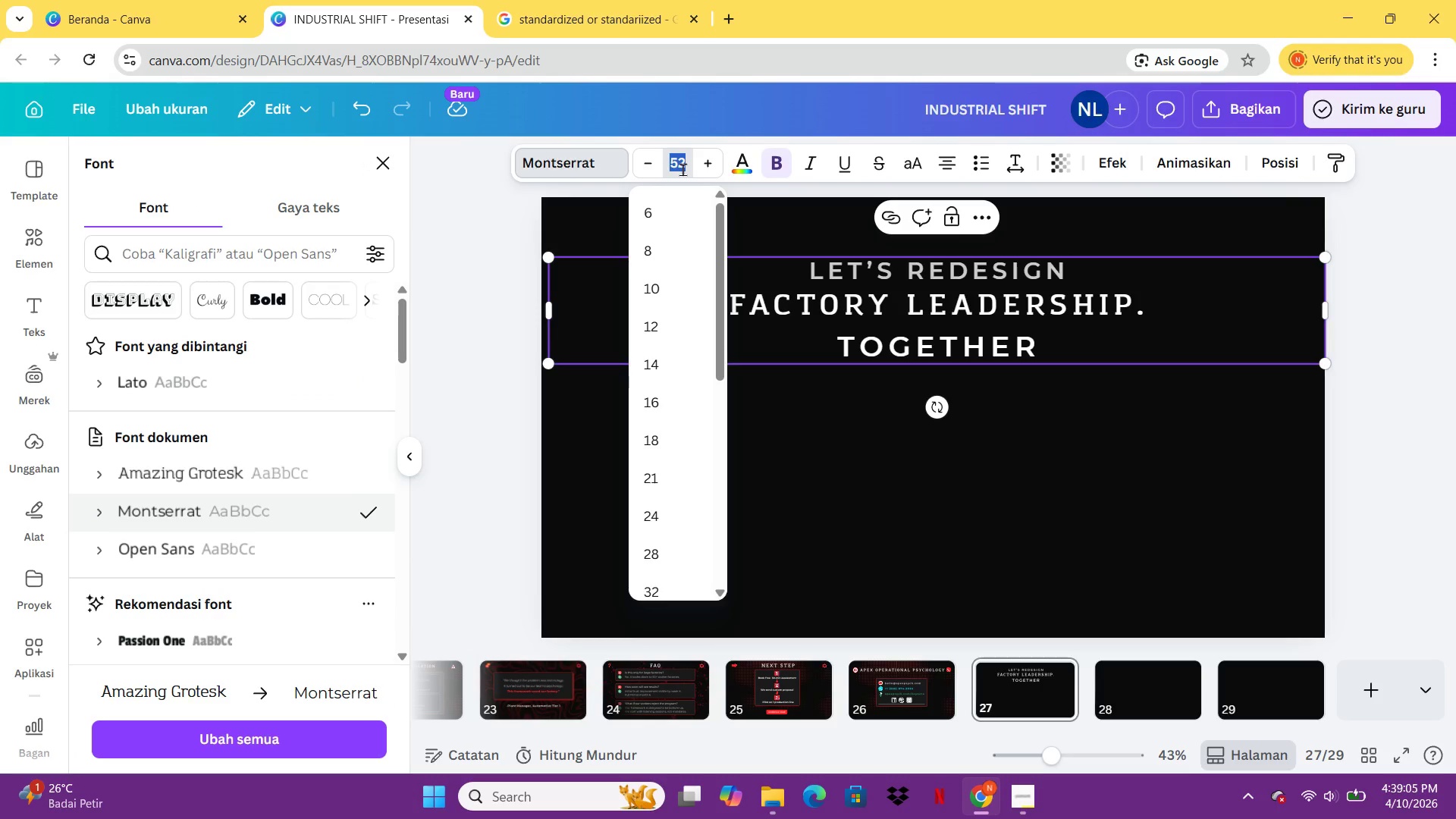 
type(45)
 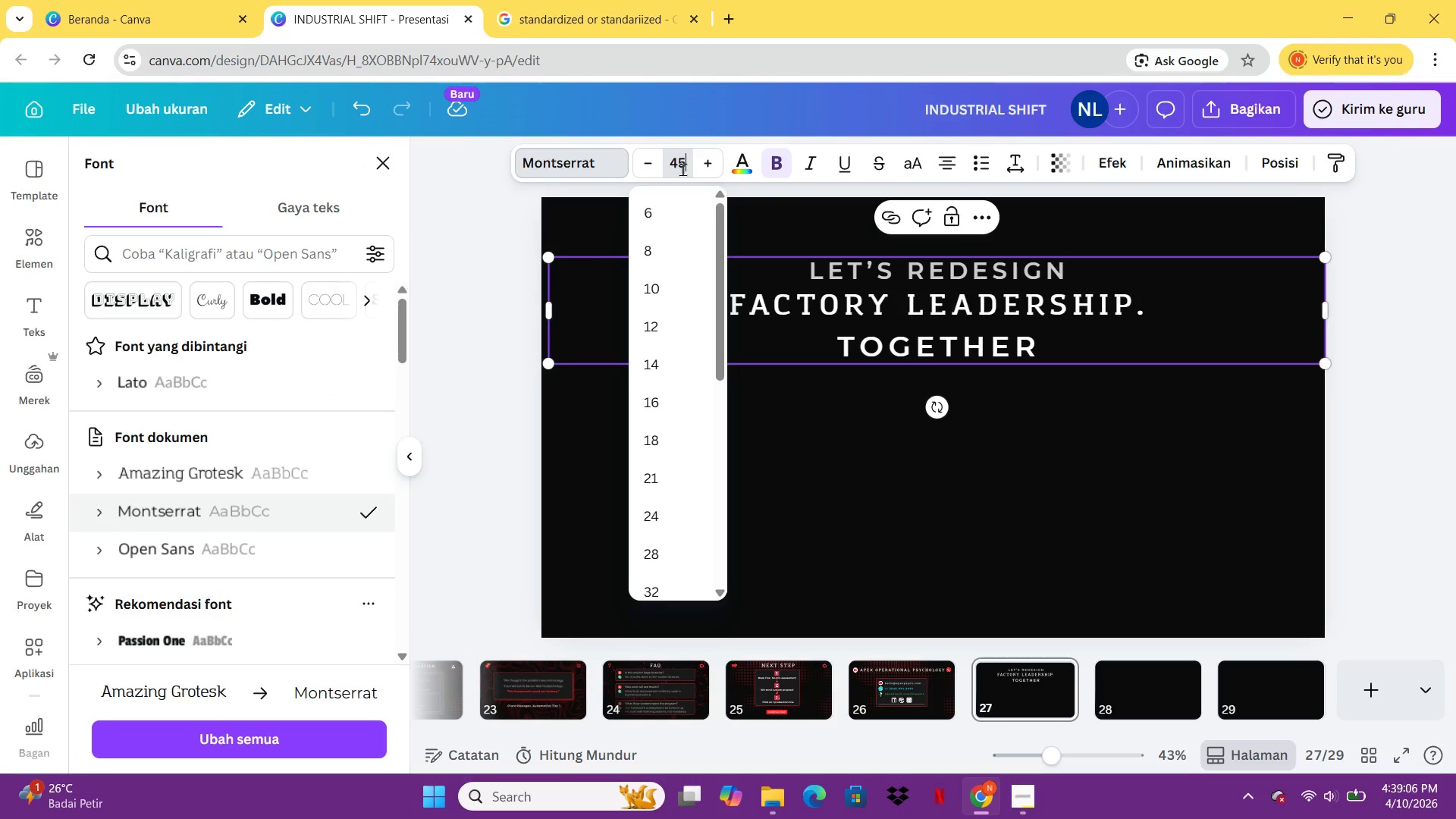 
key(Enter)
 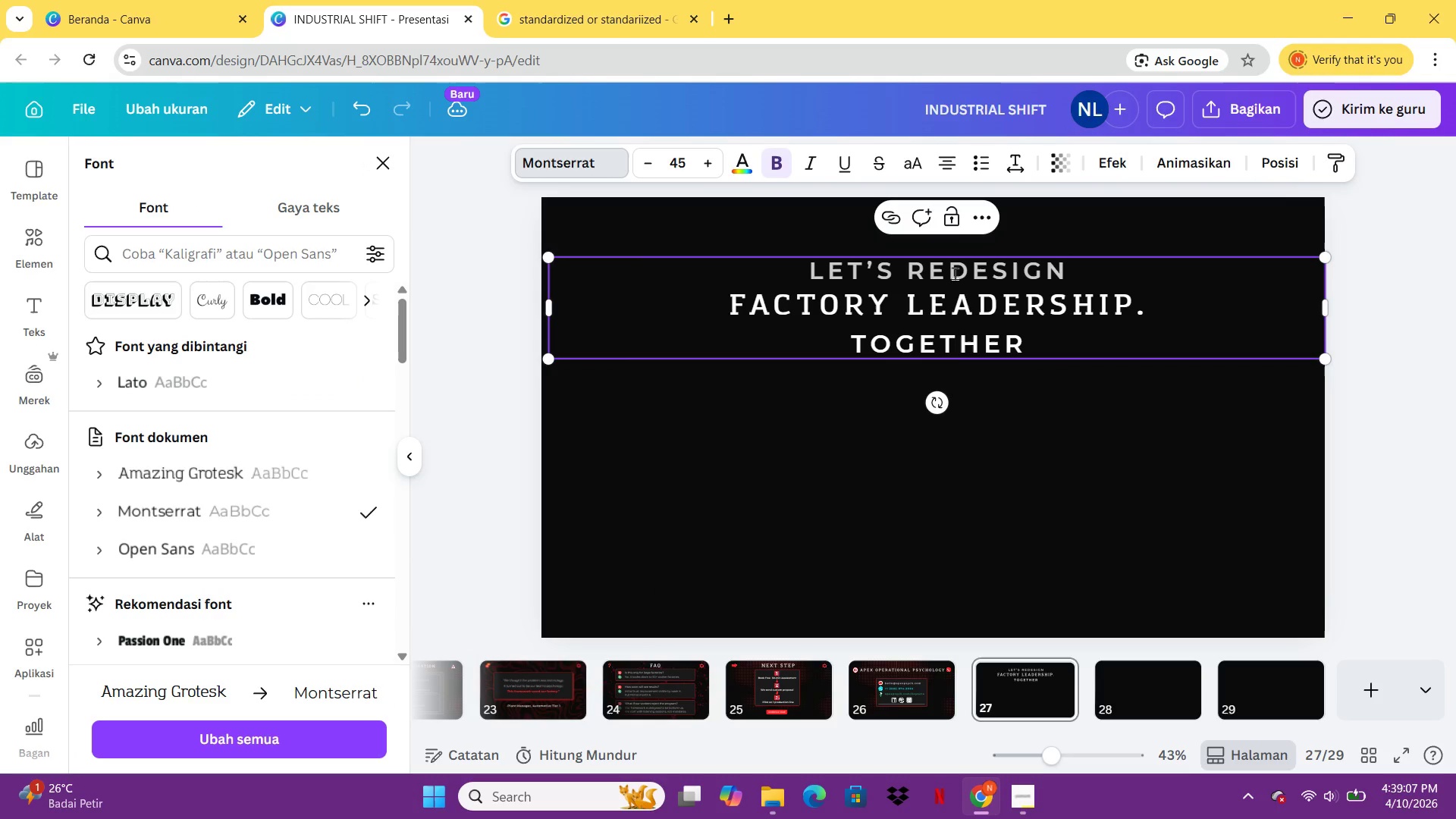 
left_click([980, 312])
 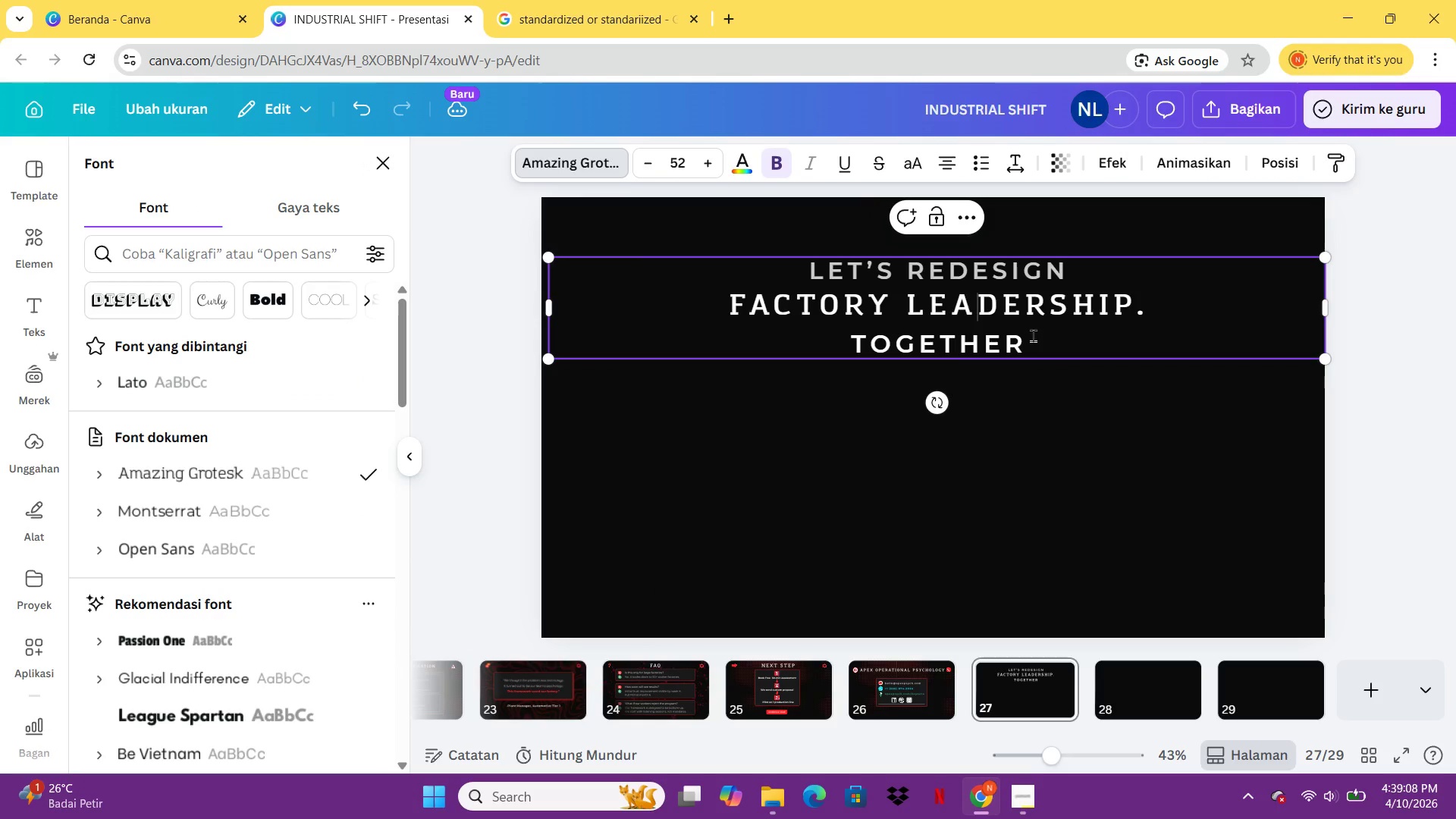 
left_click_drag(start_coordinate=[1035, 335], to_coordinate=[843, 344])
 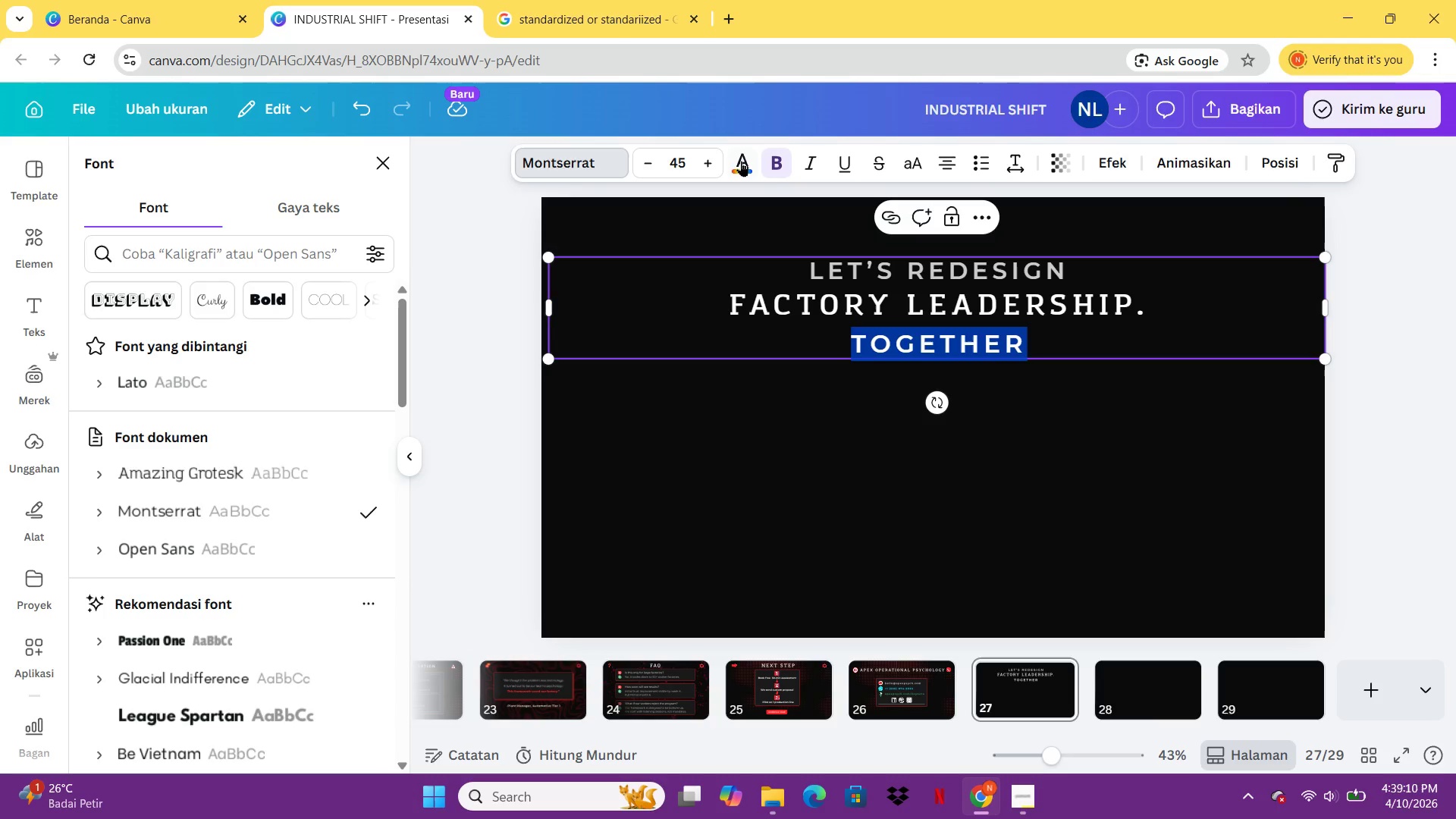 
left_click([741, 163])
 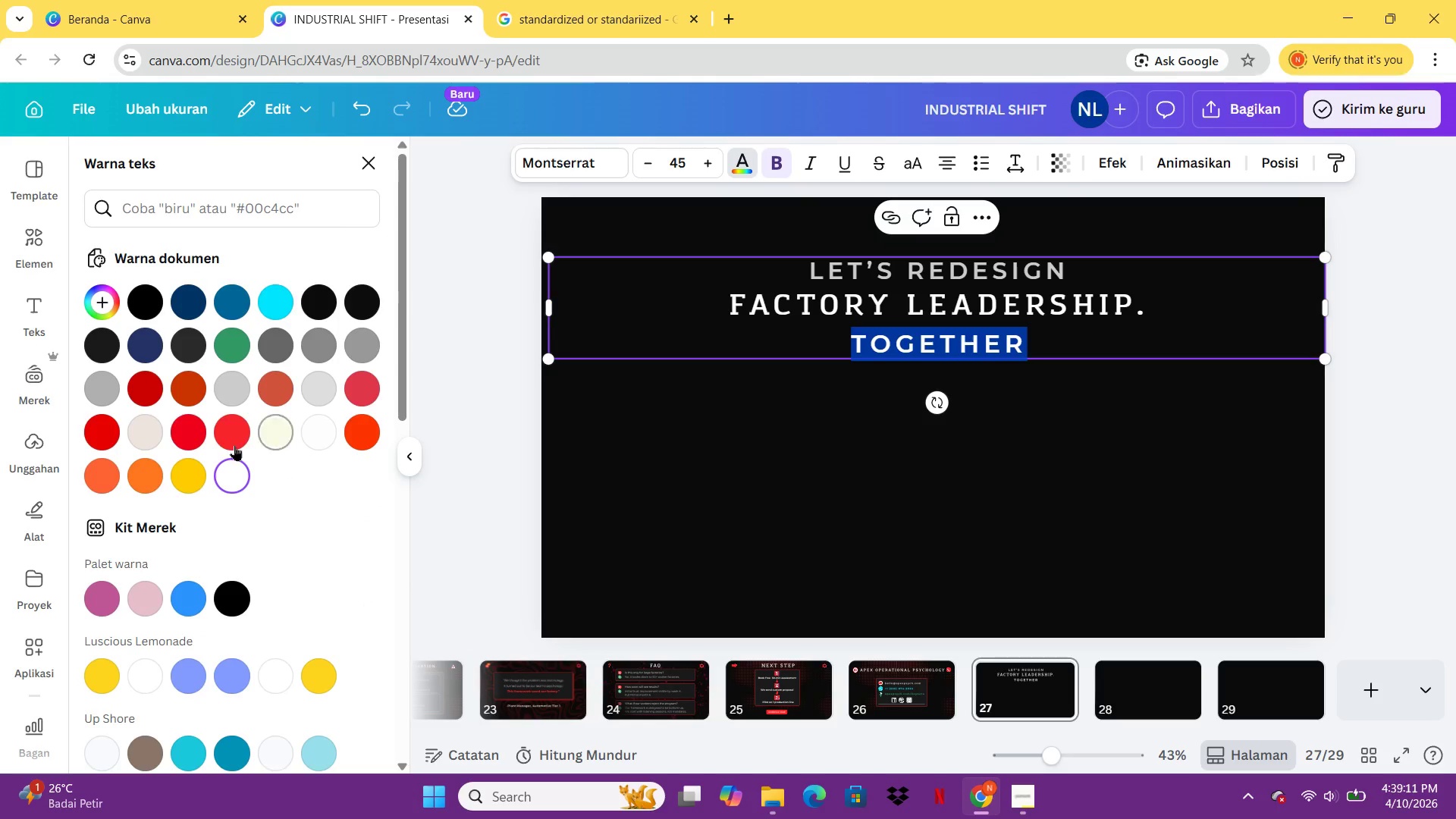 
left_click([229, 444])
 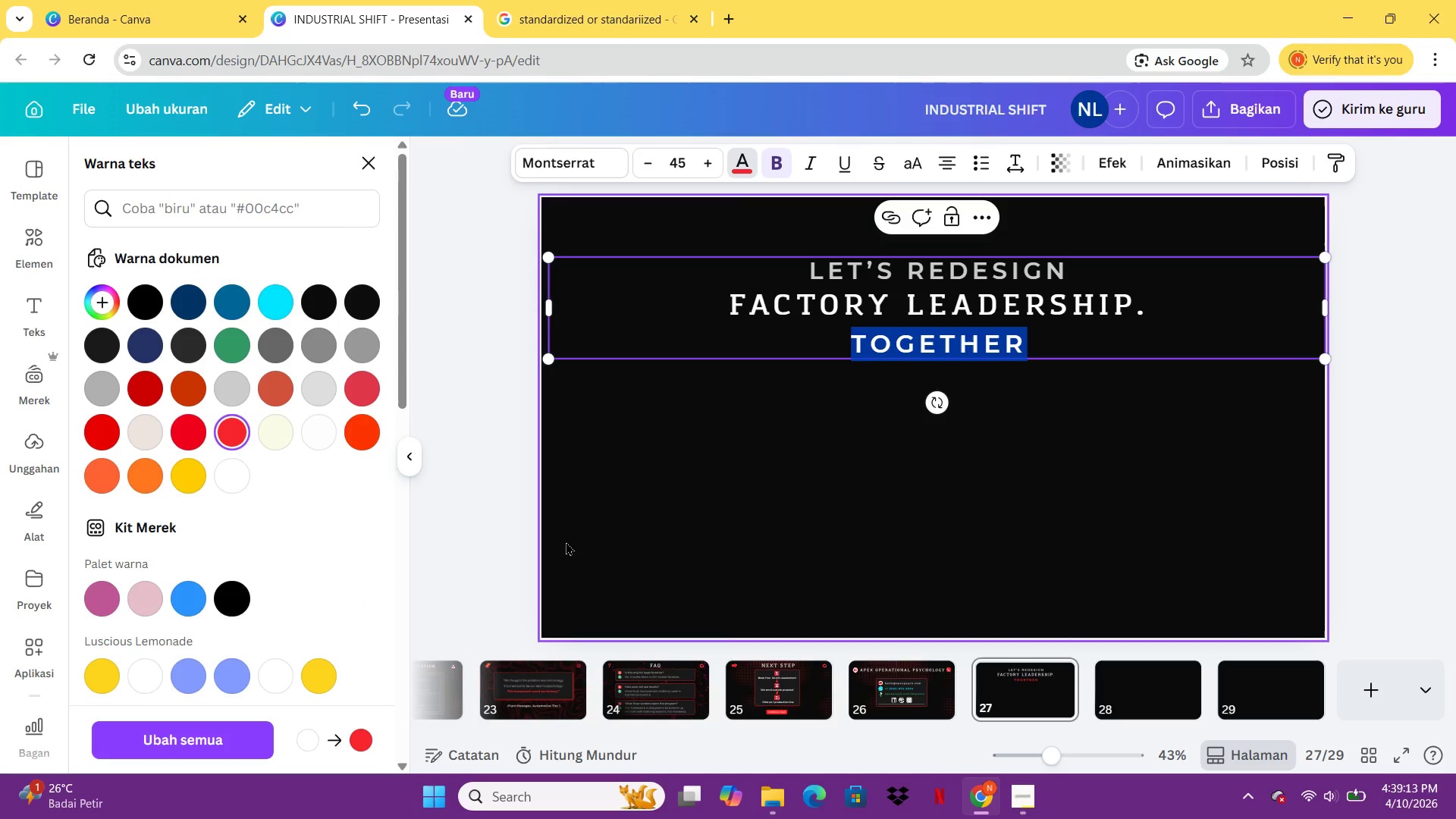 
left_click([566, 533])
 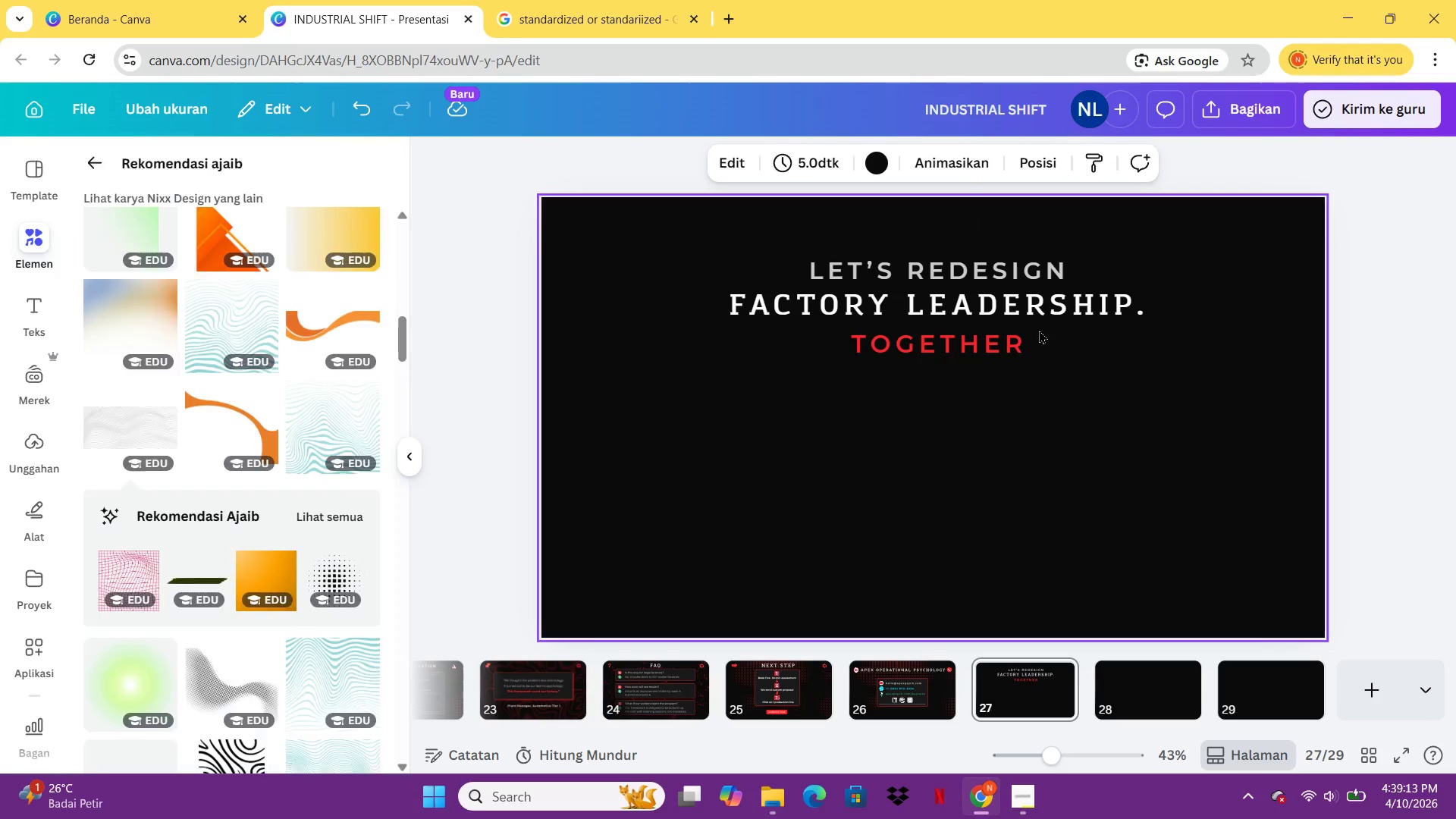 
left_click([1040, 329])
 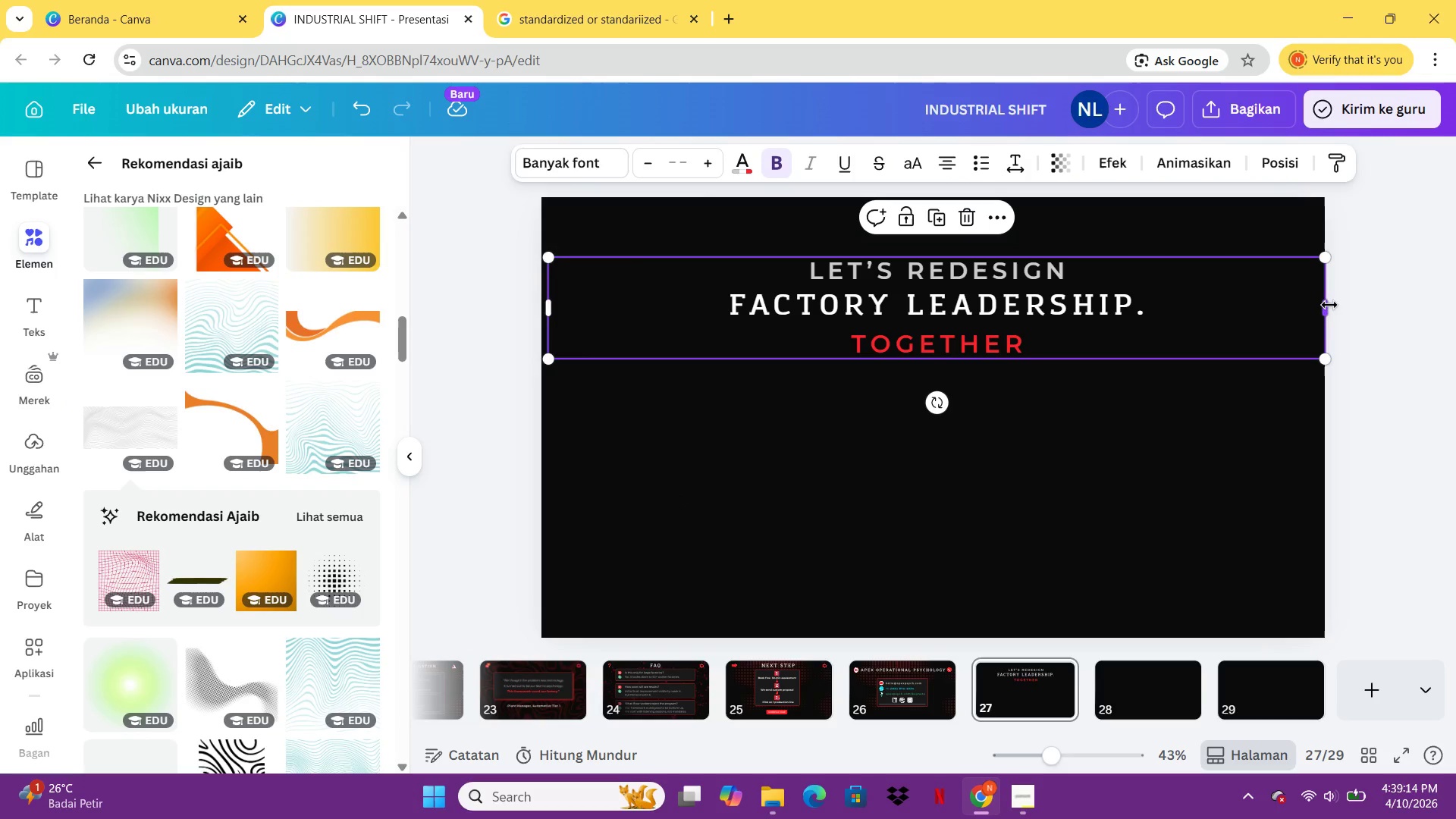 
left_click_drag(start_coordinate=[1329, 305], to_coordinate=[1042, 320])
 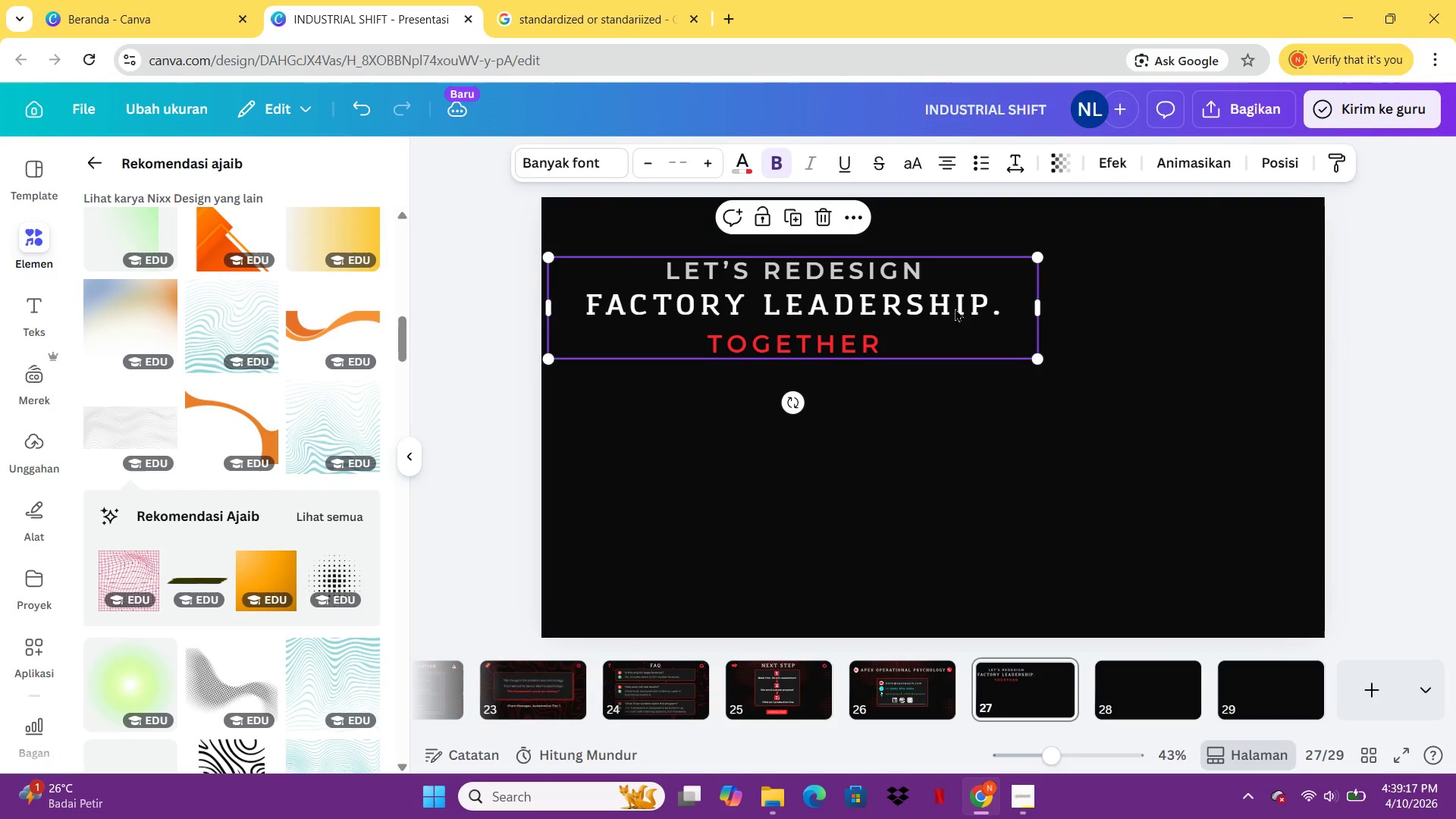 
left_click_drag(start_coordinate=[955, 308], to_coordinate=[979, 311])
 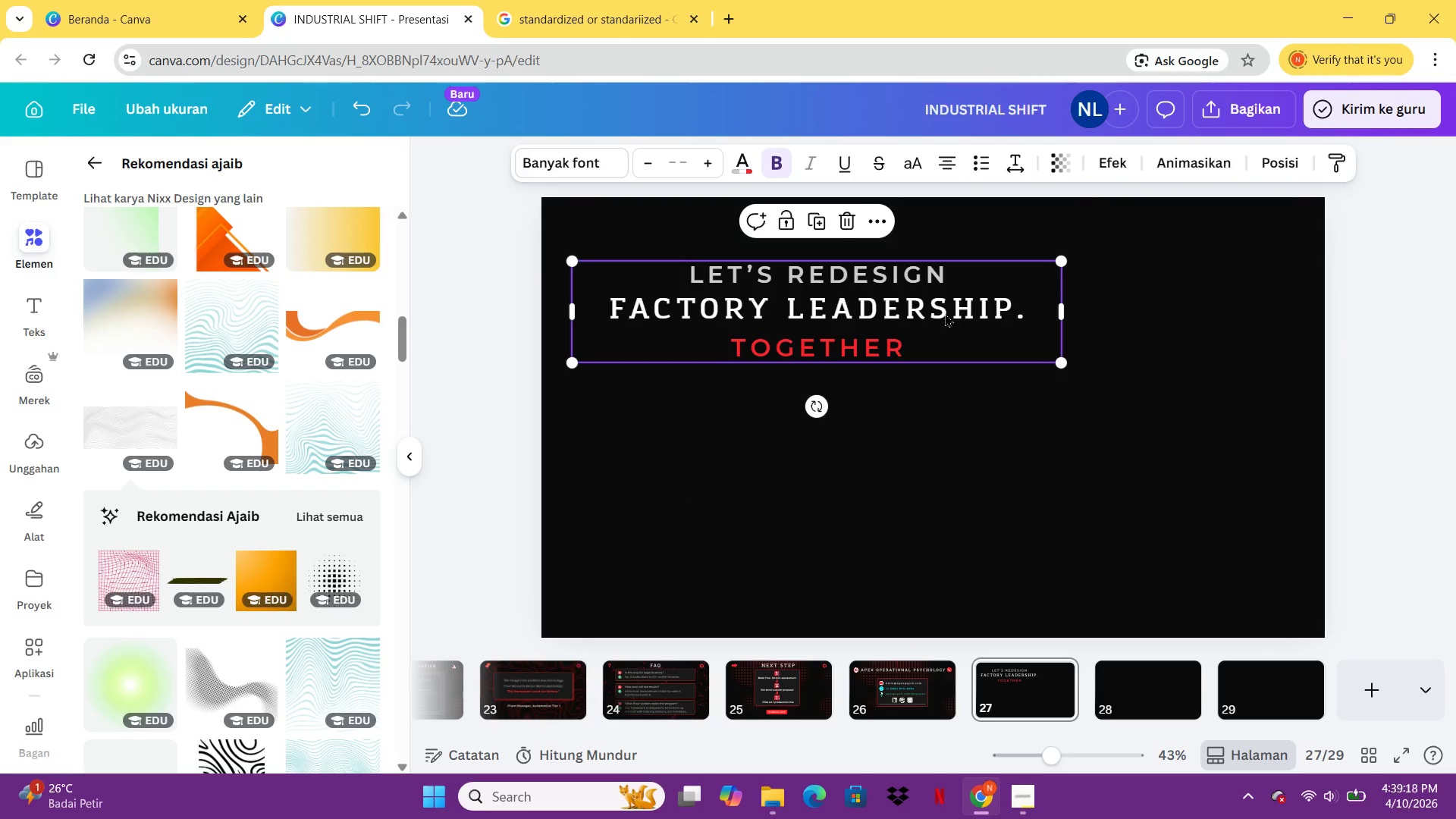 
left_click_drag(start_coordinate=[939, 313], to_coordinate=[1047, 315])
 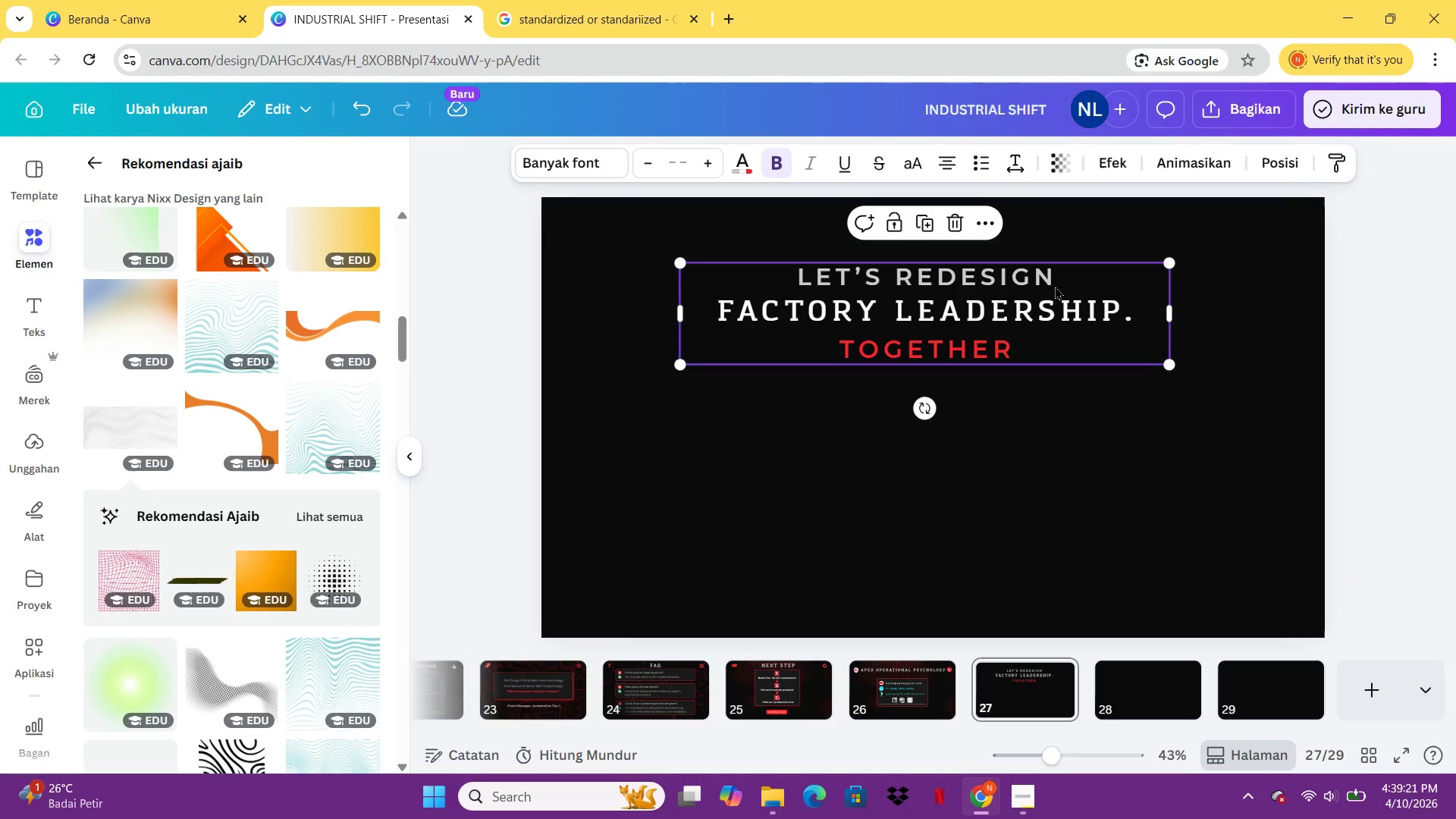 
left_click([1055, 286])
 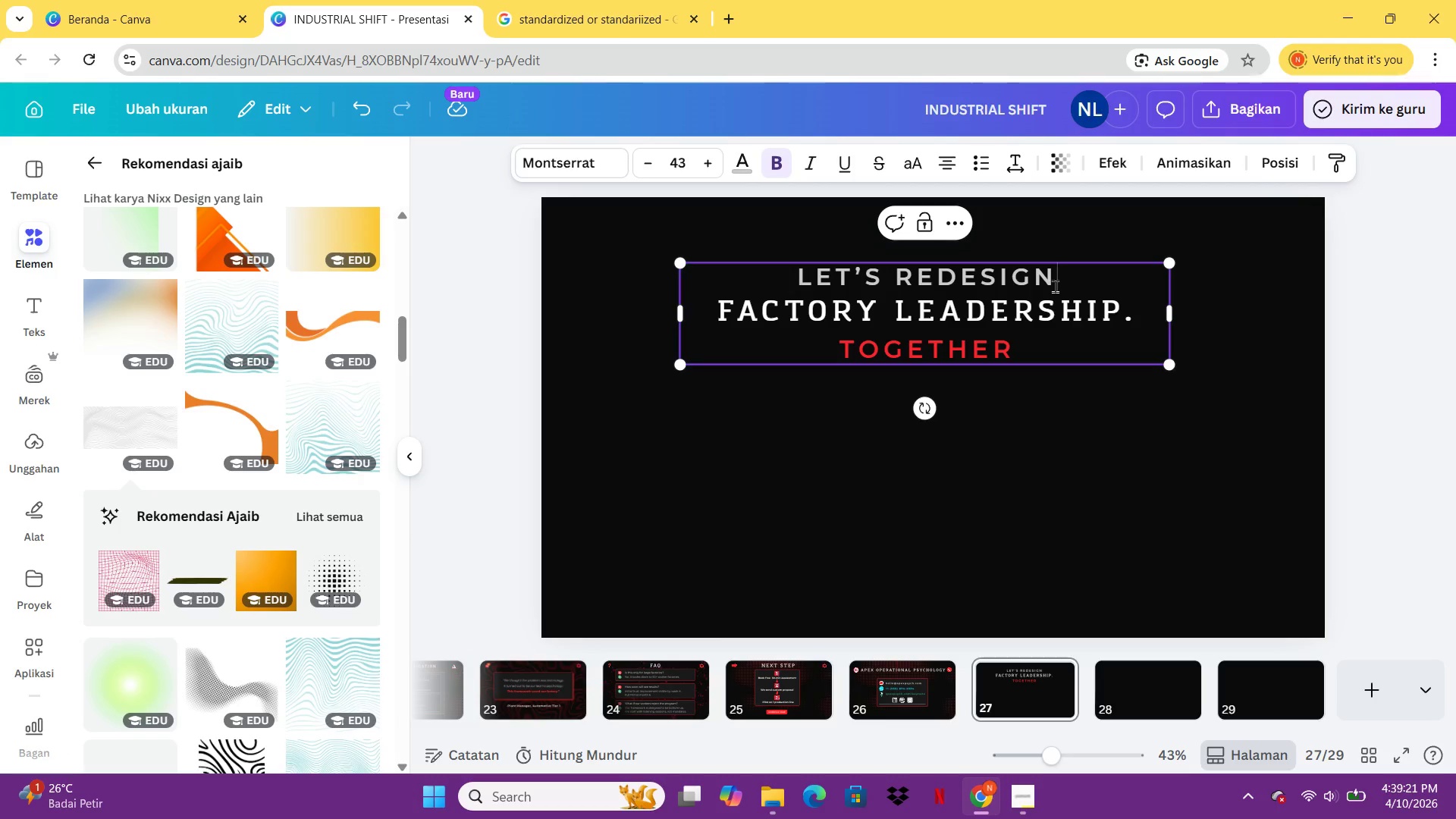 
key(Control+A)
 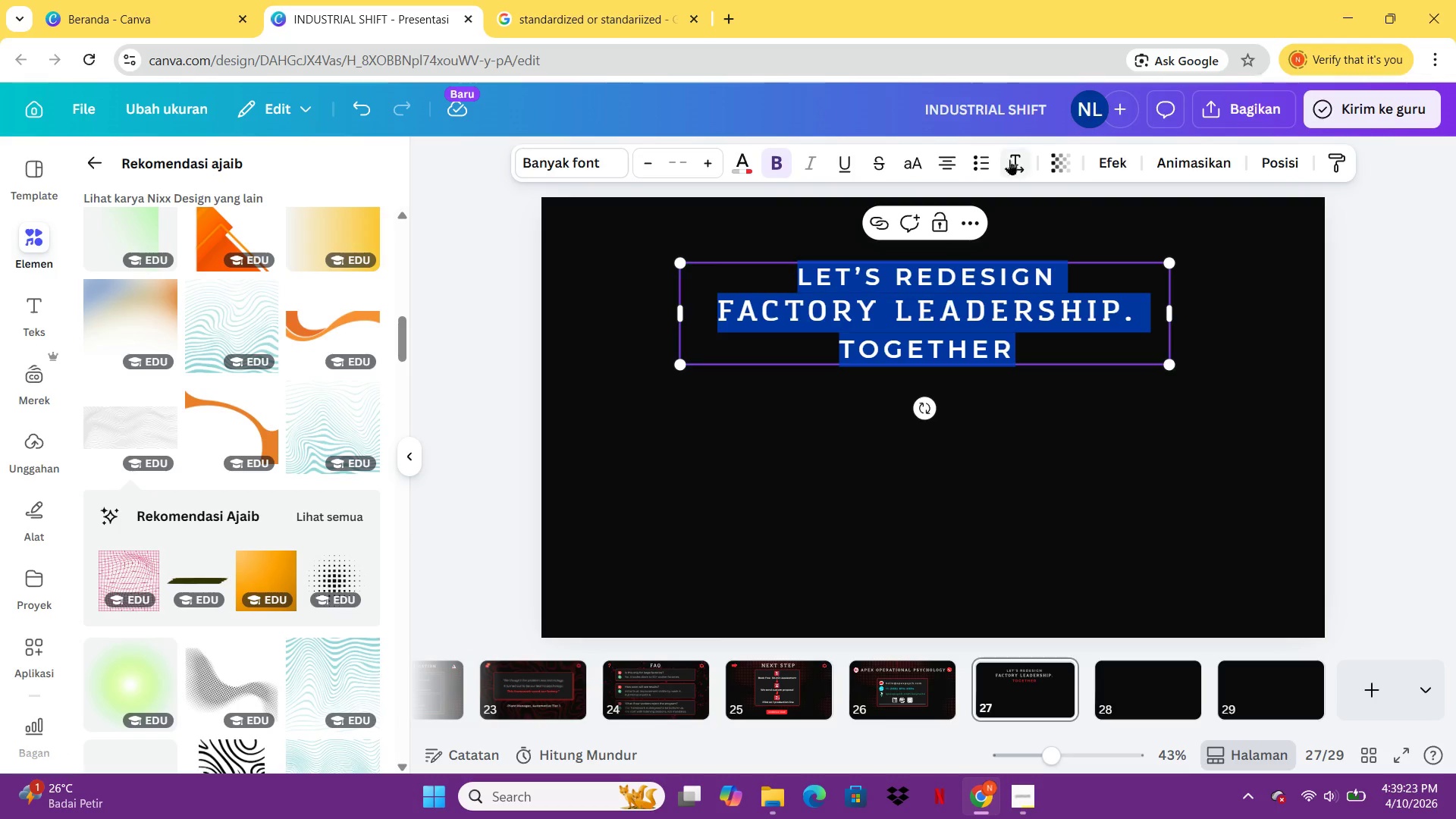 
left_click([1006, 157])
 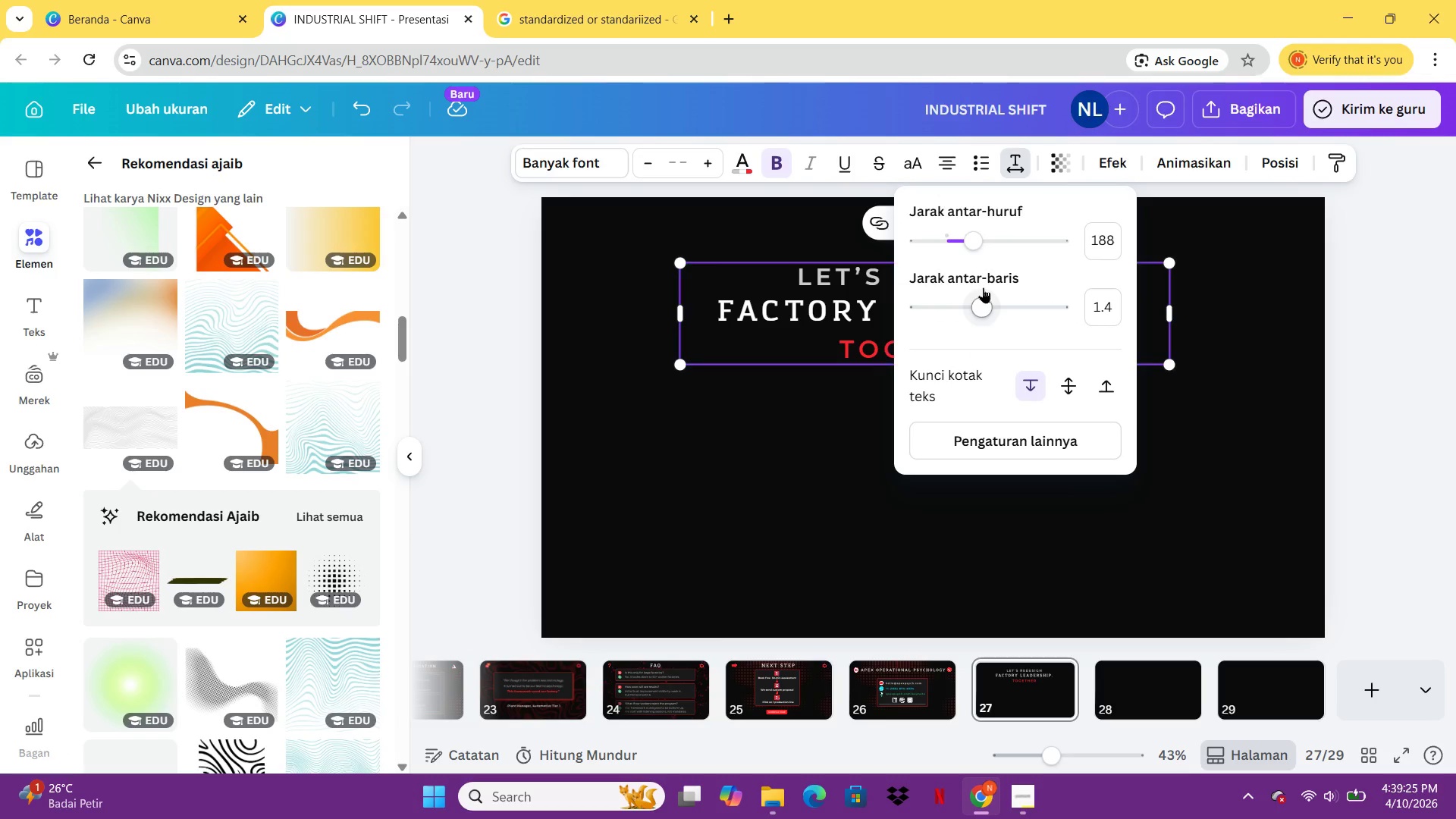 
left_click_drag(start_coordinate=[983, 287], to_coordinate=[1032, 297])
 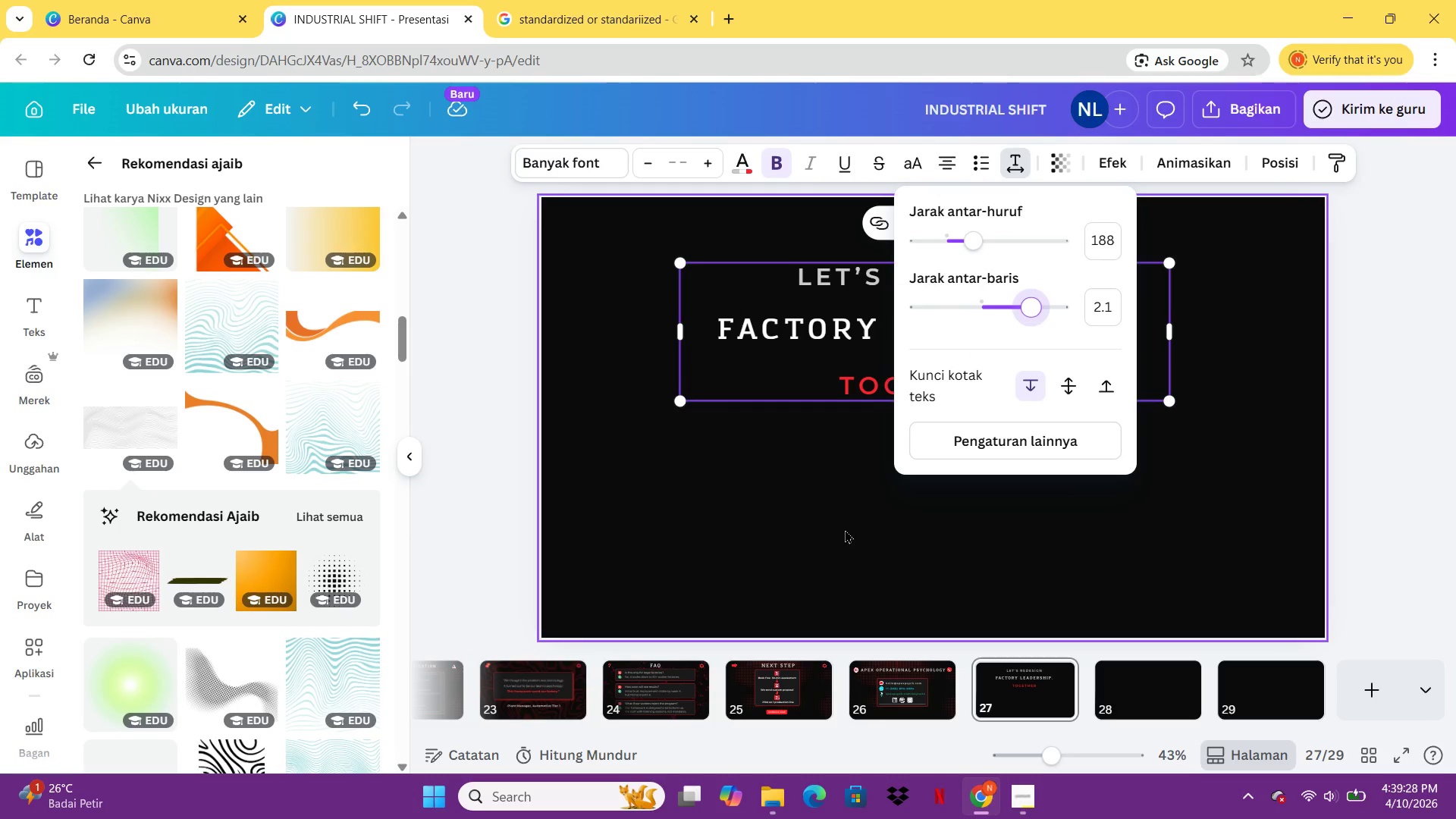 
left_click([845, 529])
 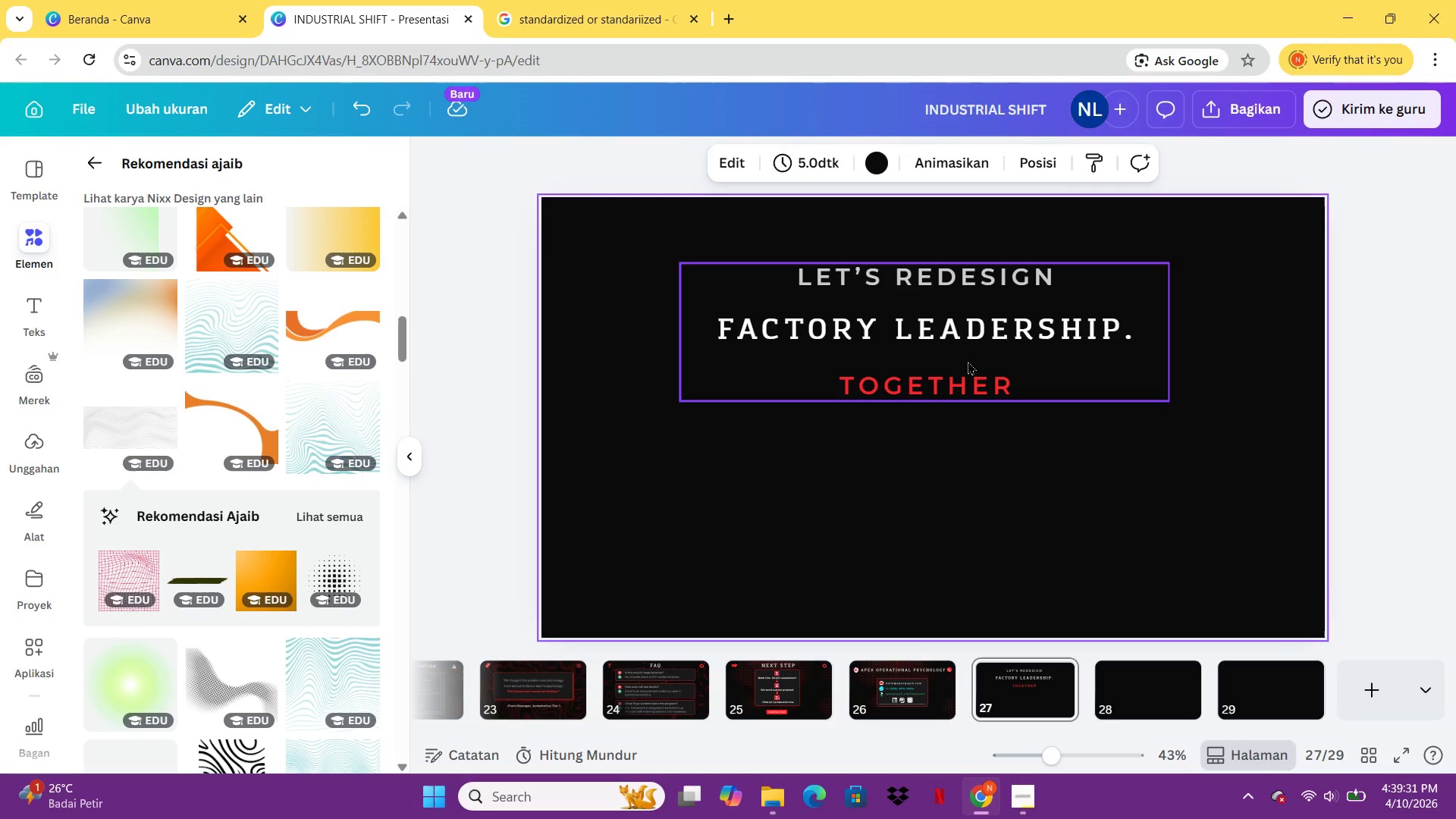 
left_click_drag(start_coordinate=[968, 361], to_coordinate=[974, 388])
 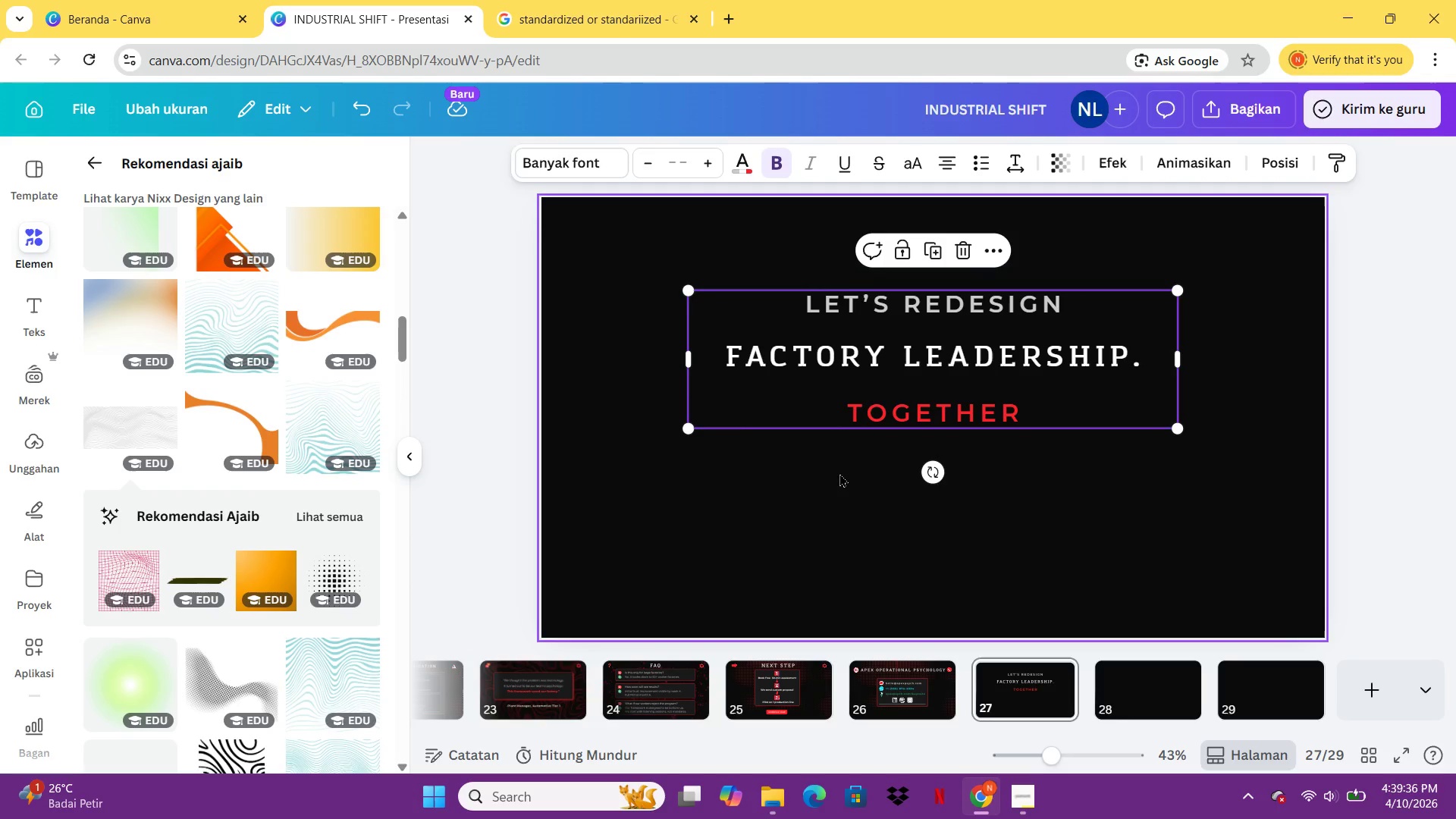 
left_click([839, 473])
 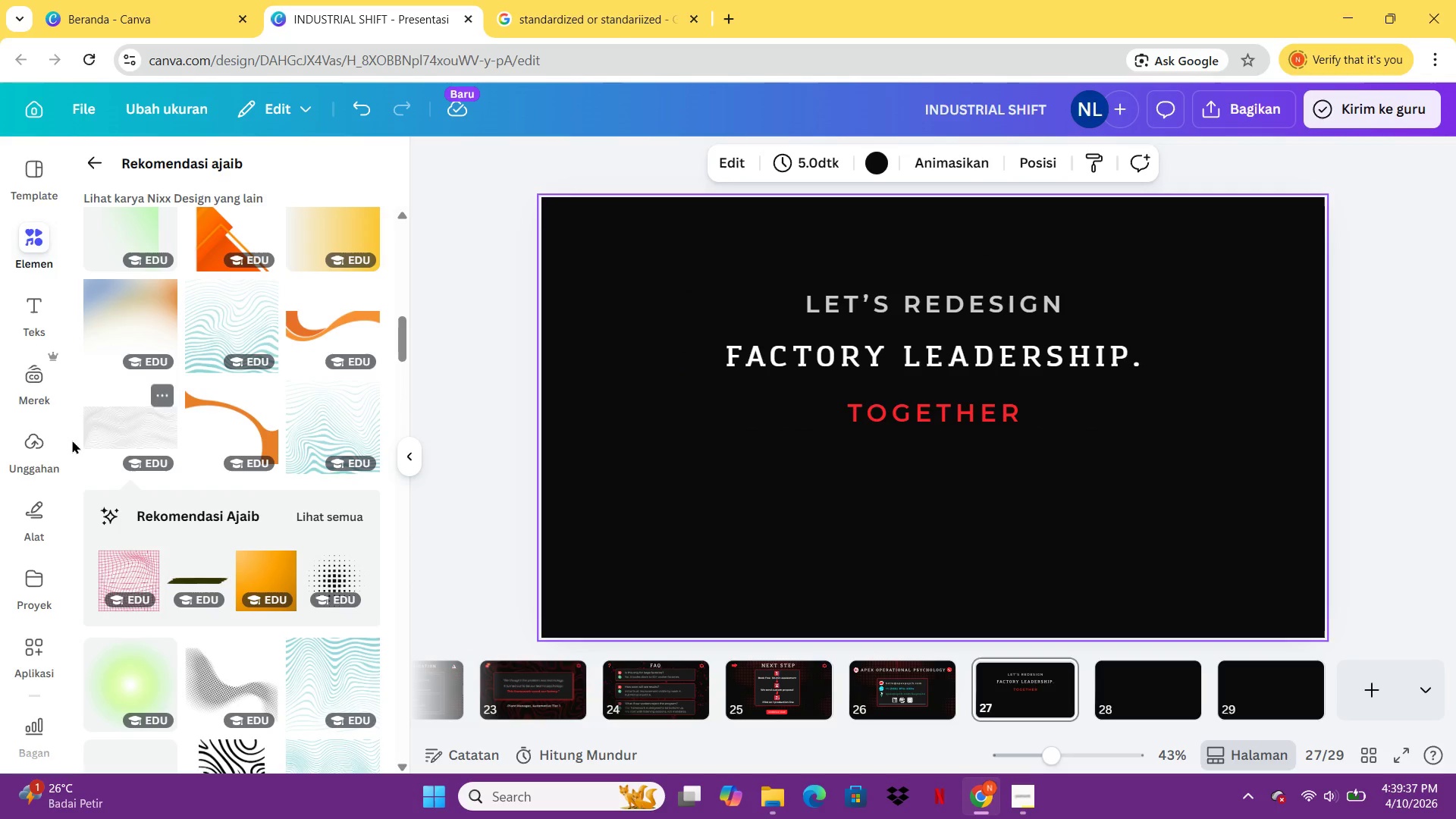 
left_click([31, 510])
 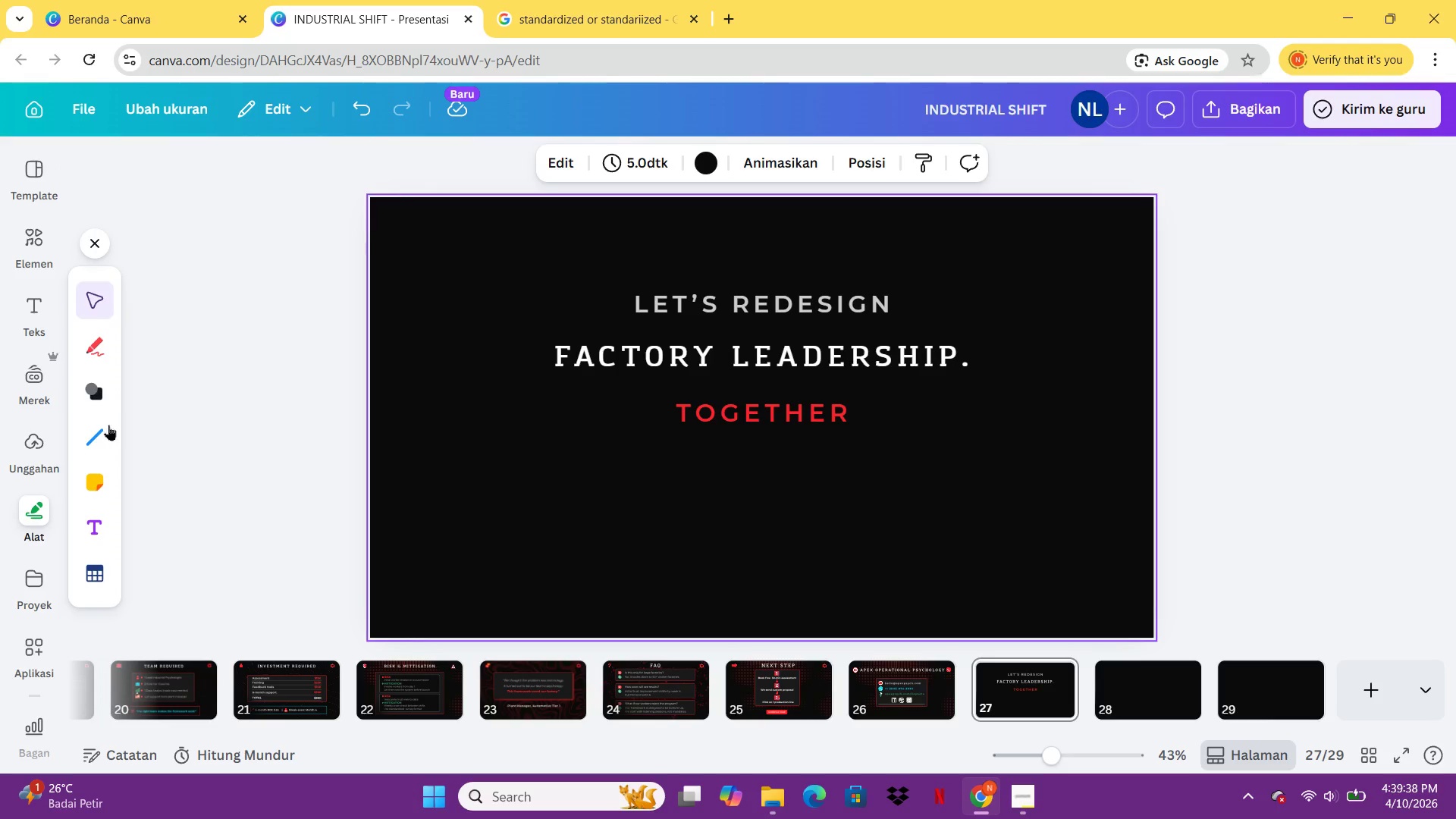 
left_click([93, 435])
 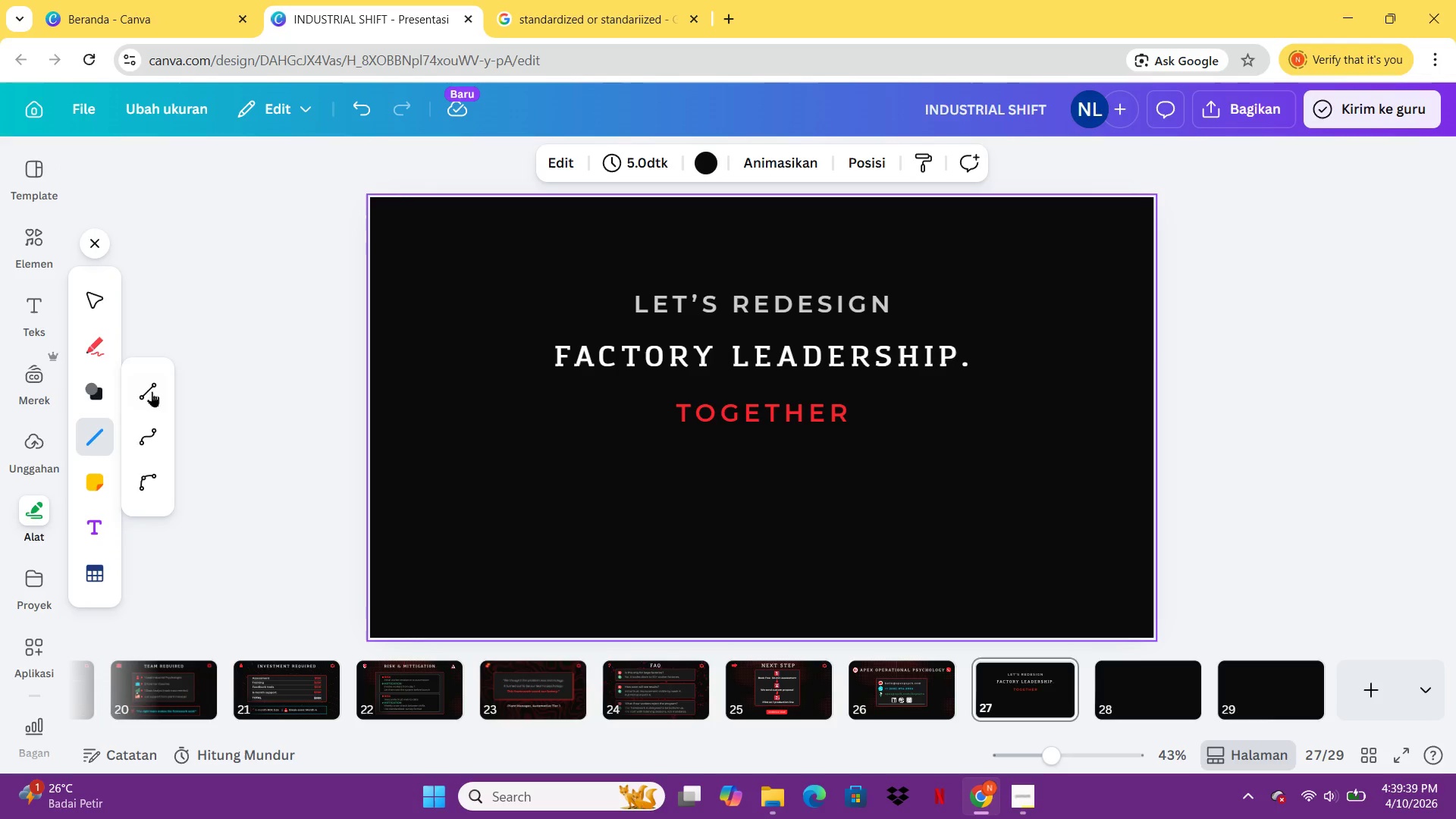 
left_click([153, 388])
 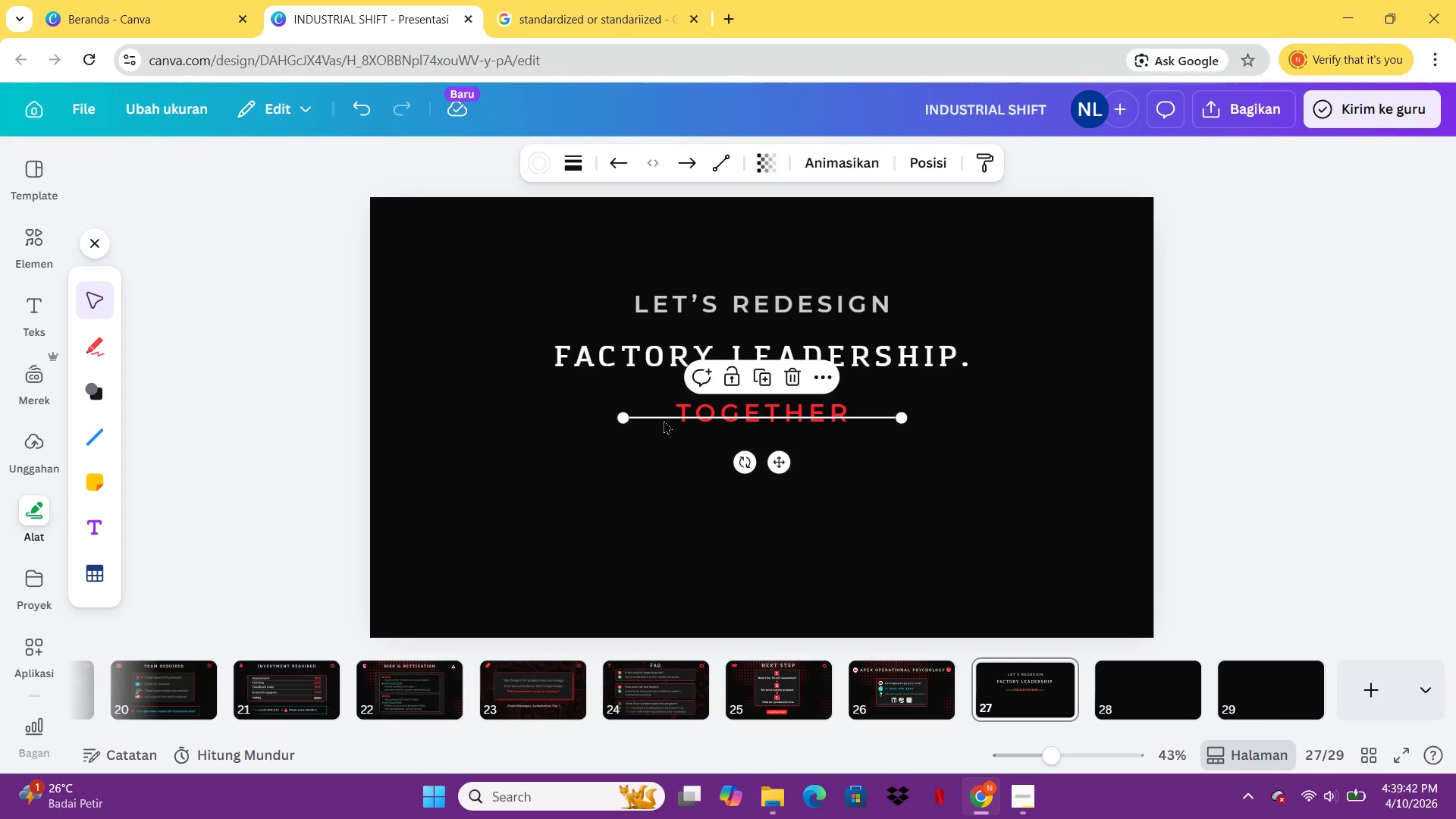 
left_click_drag(start_coordinate=[664, 420], to_coordinate=[472, 466])
 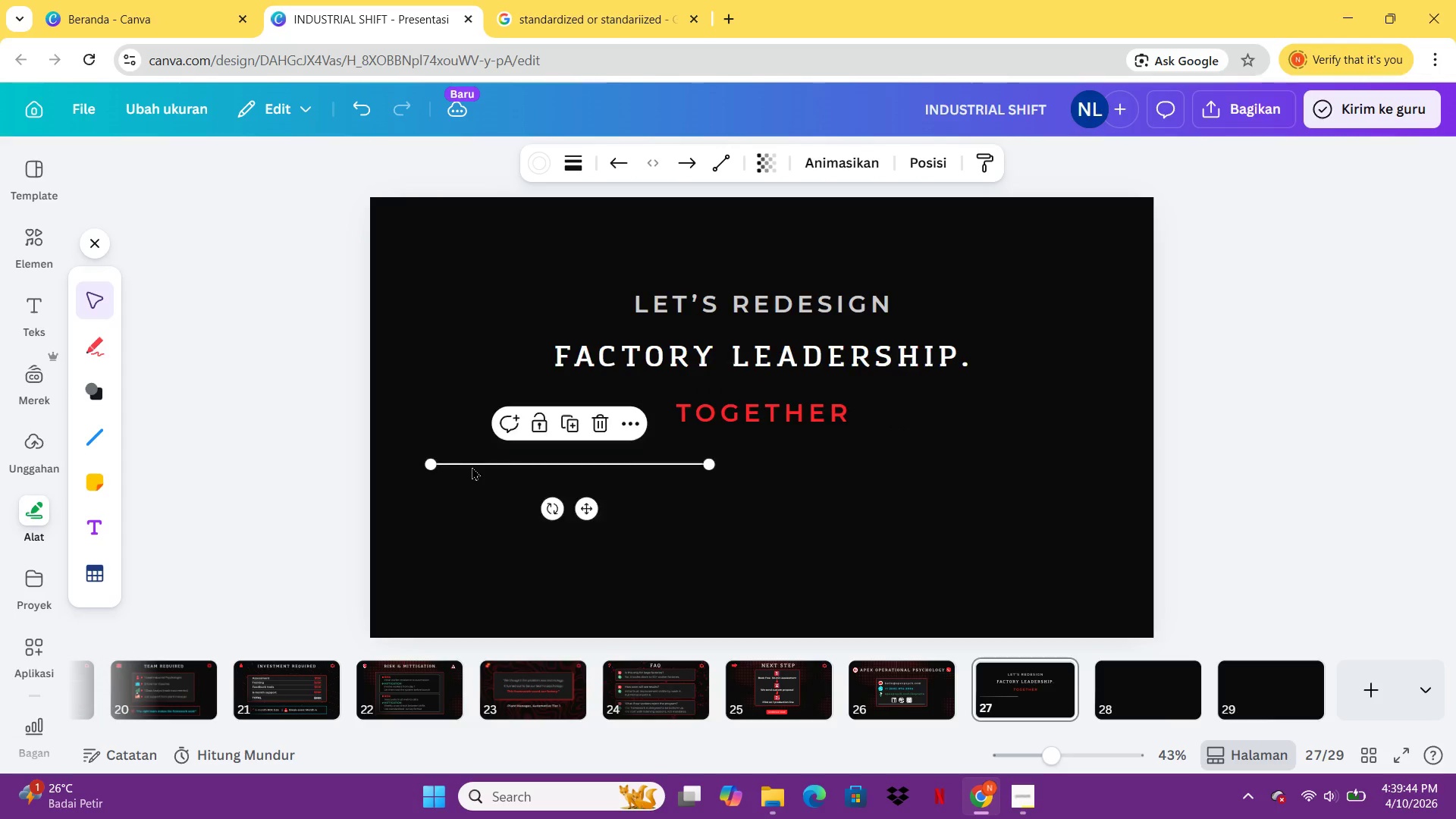 
left_click([472, 466])
 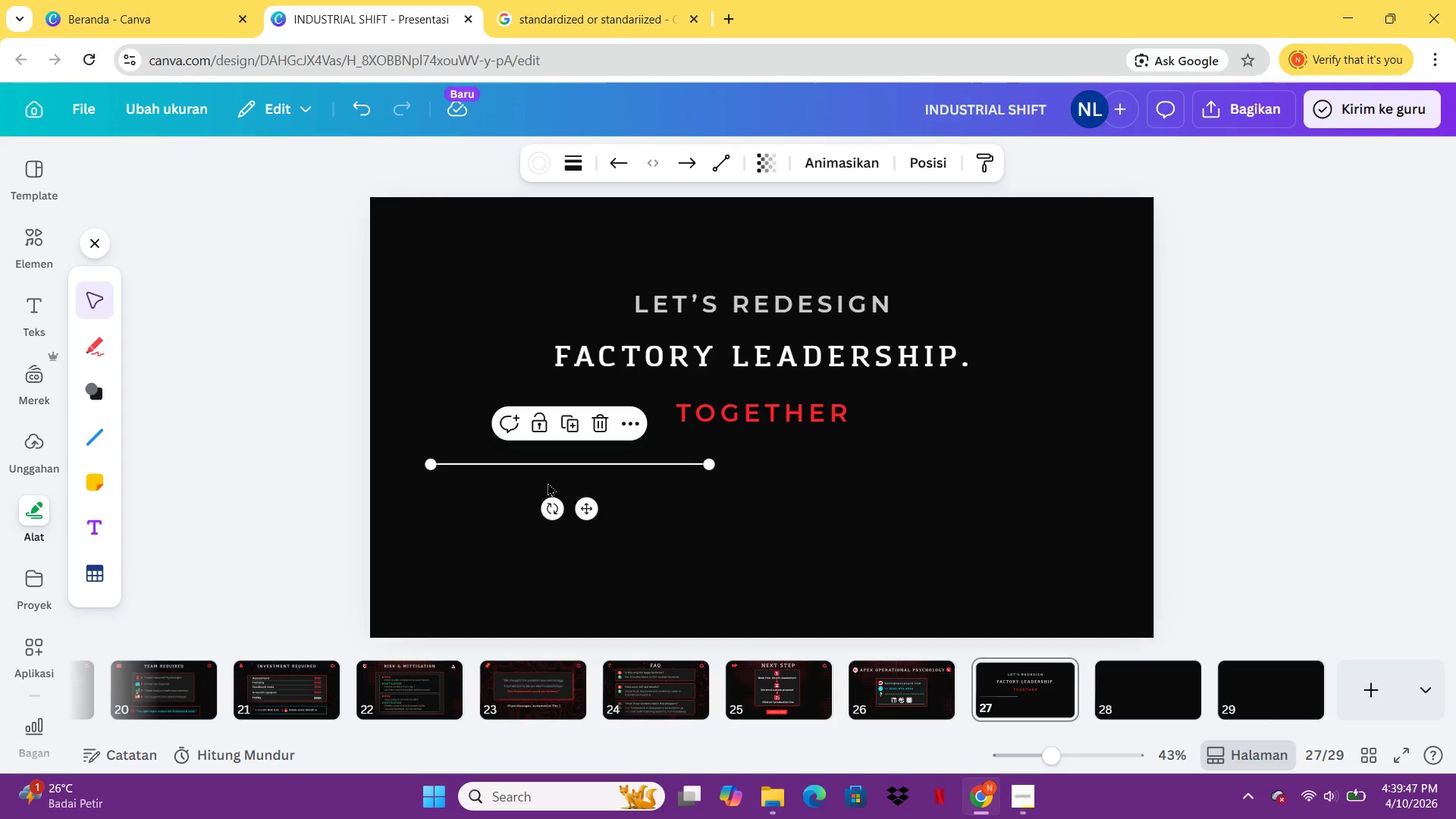 
left_click_drag(start_coordinate=[582, 513], to_coordinate=[568, 490])
 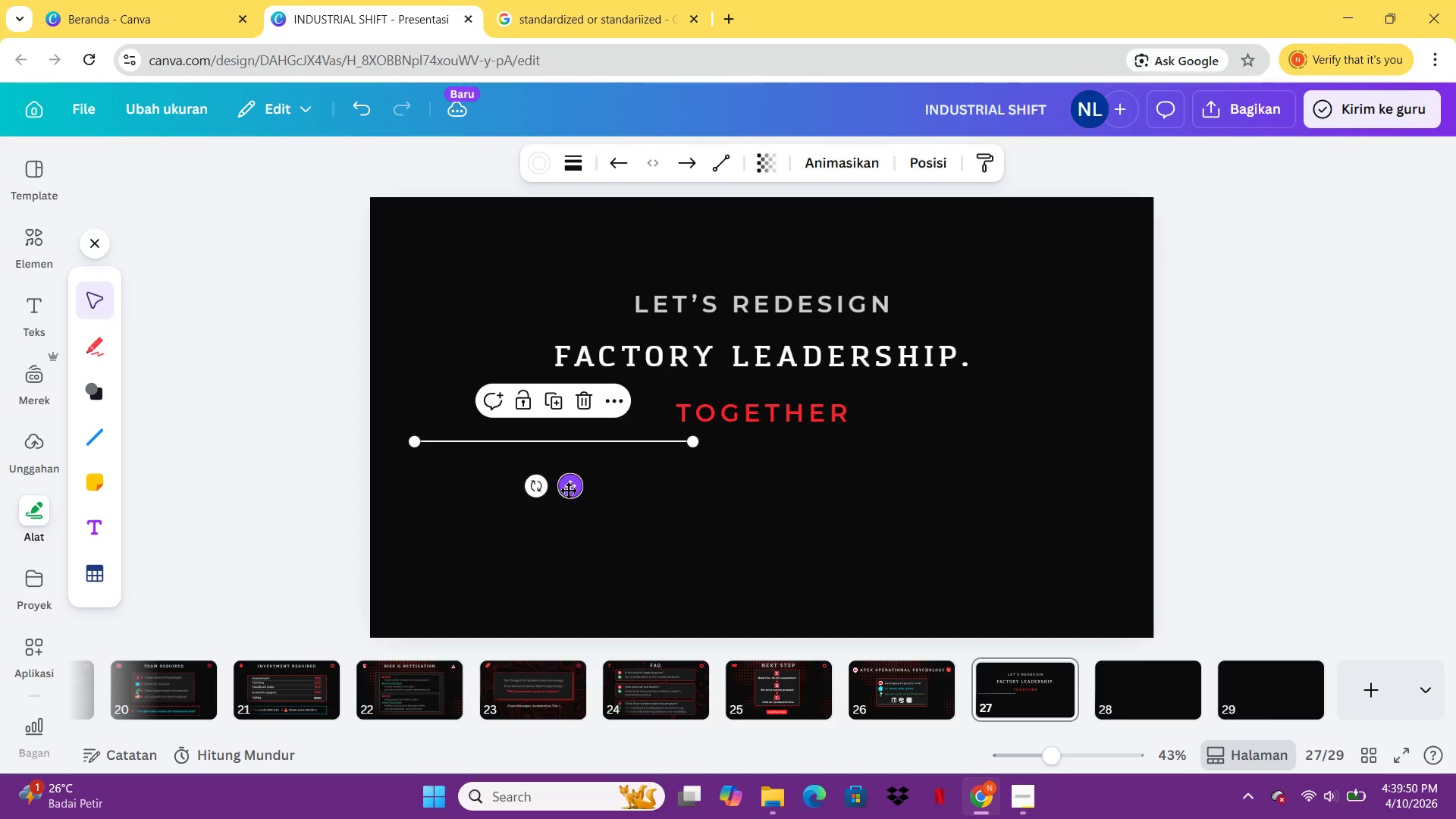 
hold_key(key=ShiftLeft, duration=3.3)
left_click_drag(start_coordinate=[693, 442], to_coordinate=[1107, 461])
 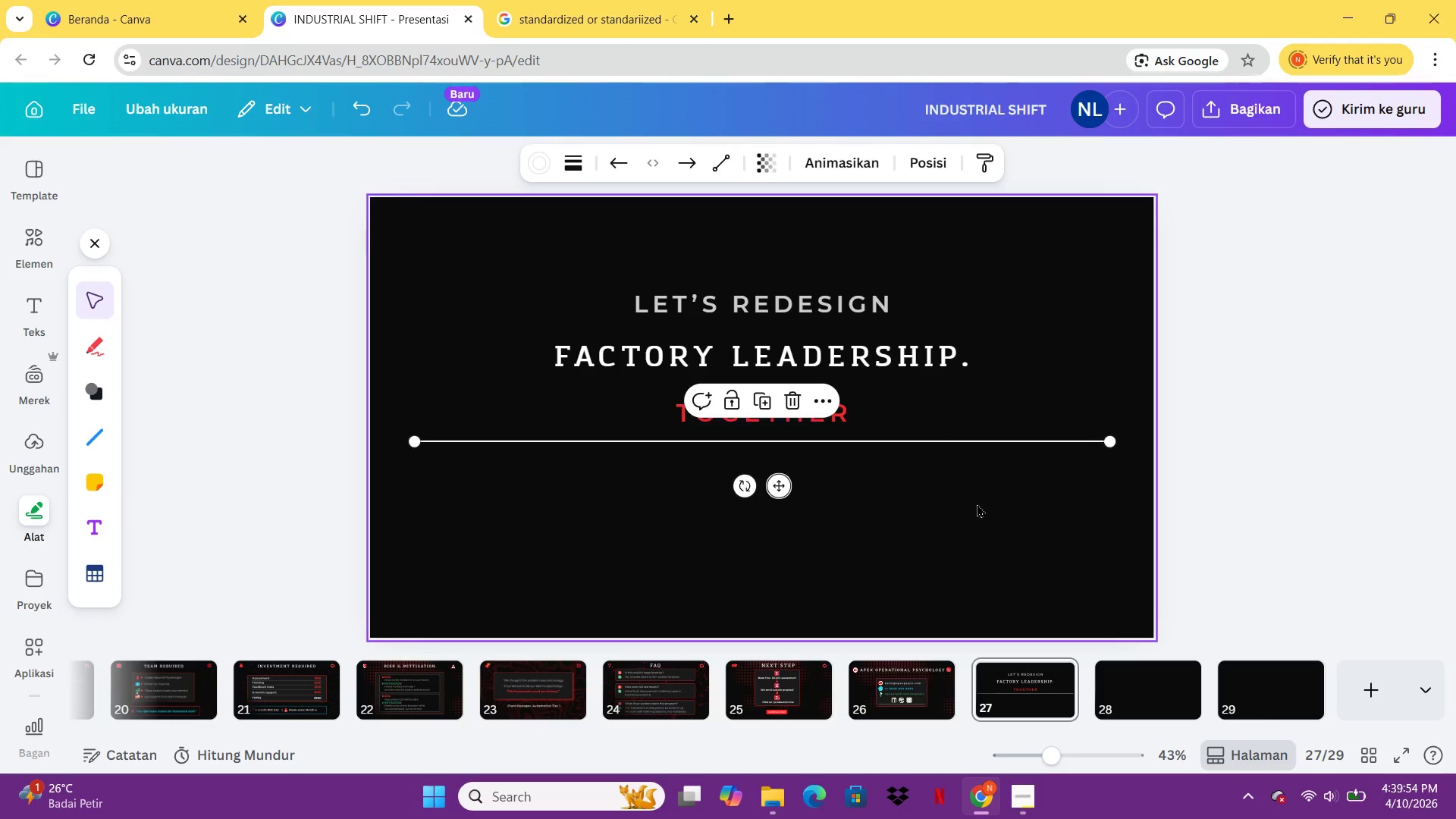 
left_click([973, 508])
 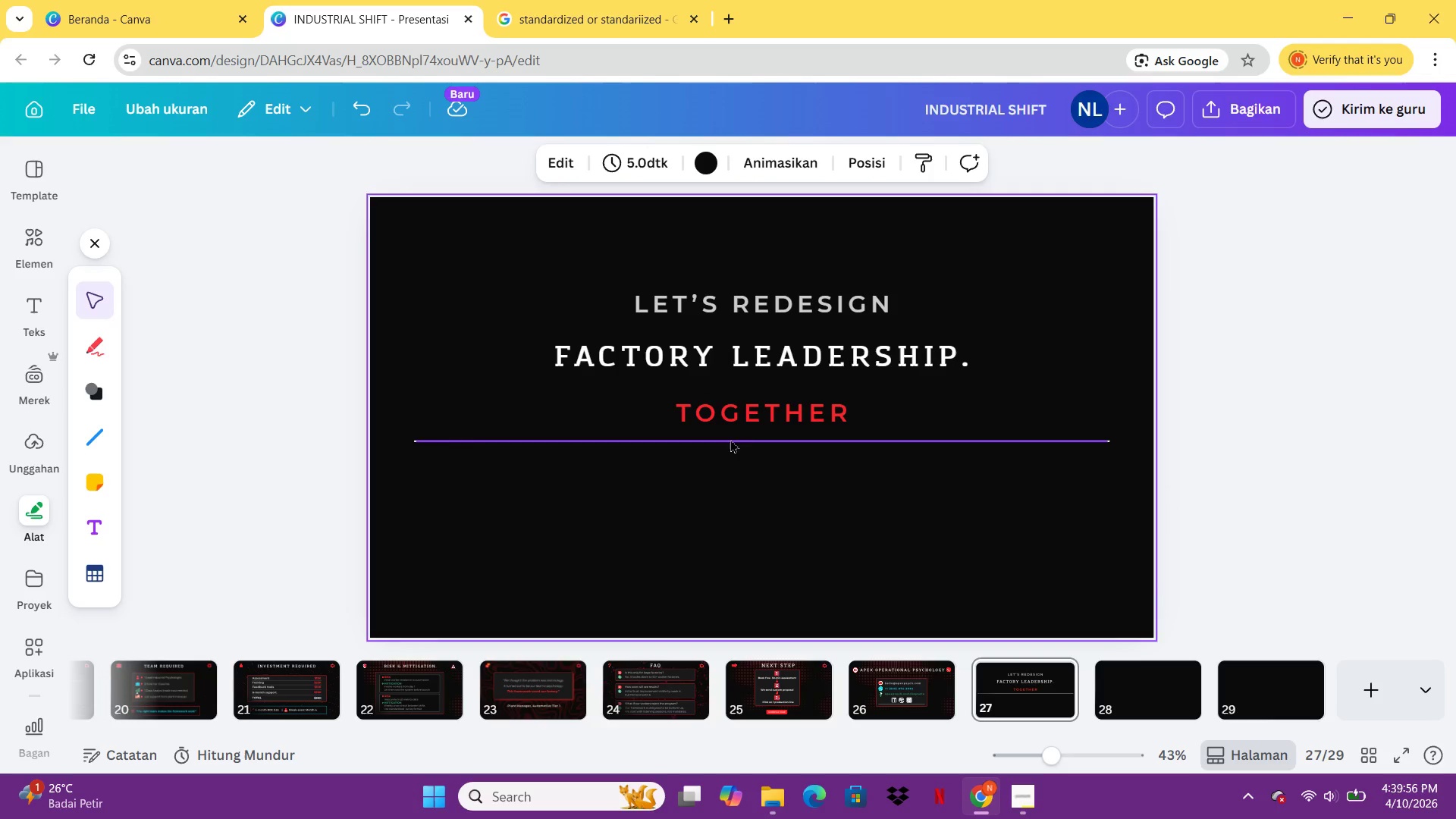 
left_click([750, 442])
 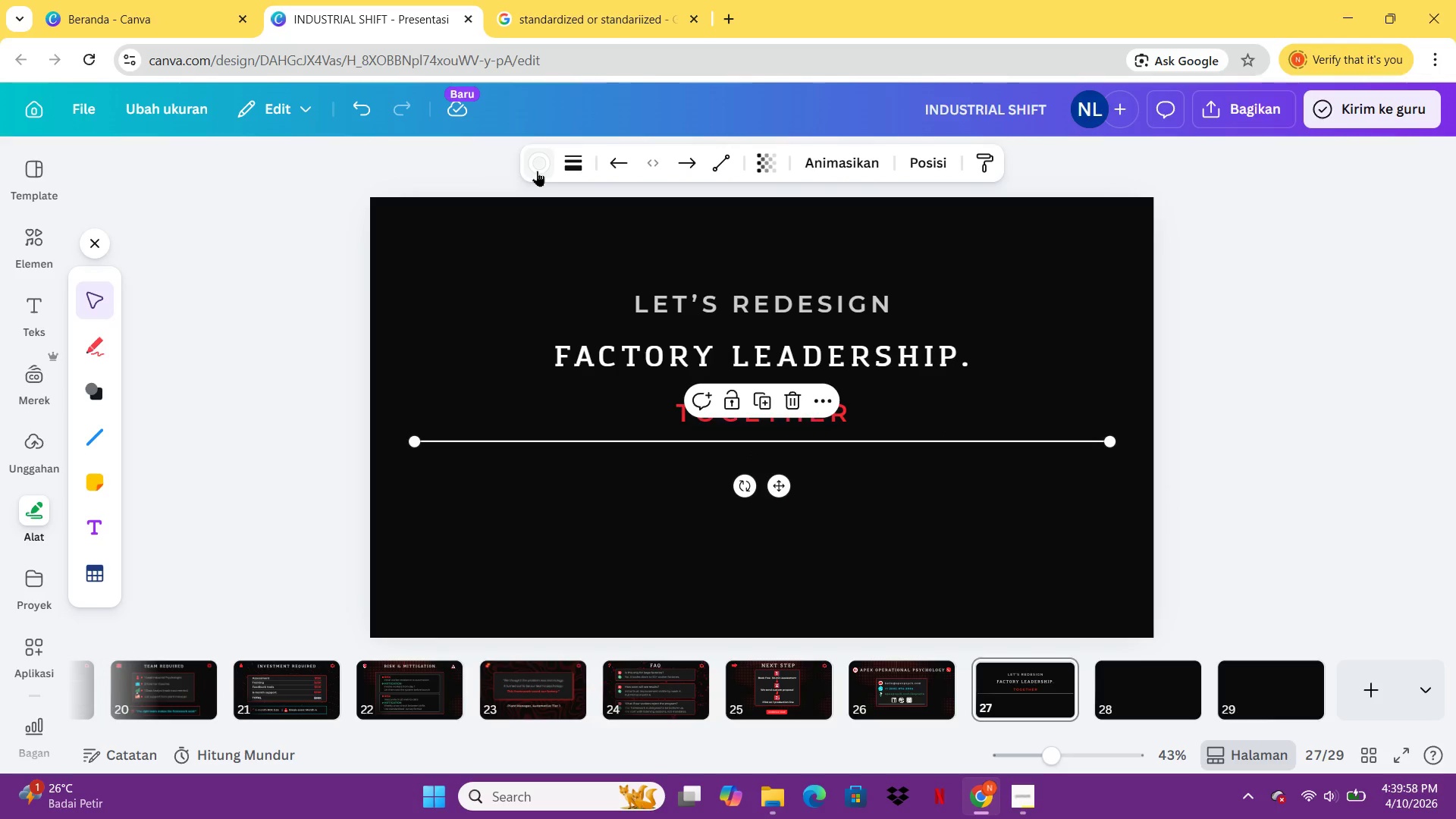 
left_click([538, 165])
 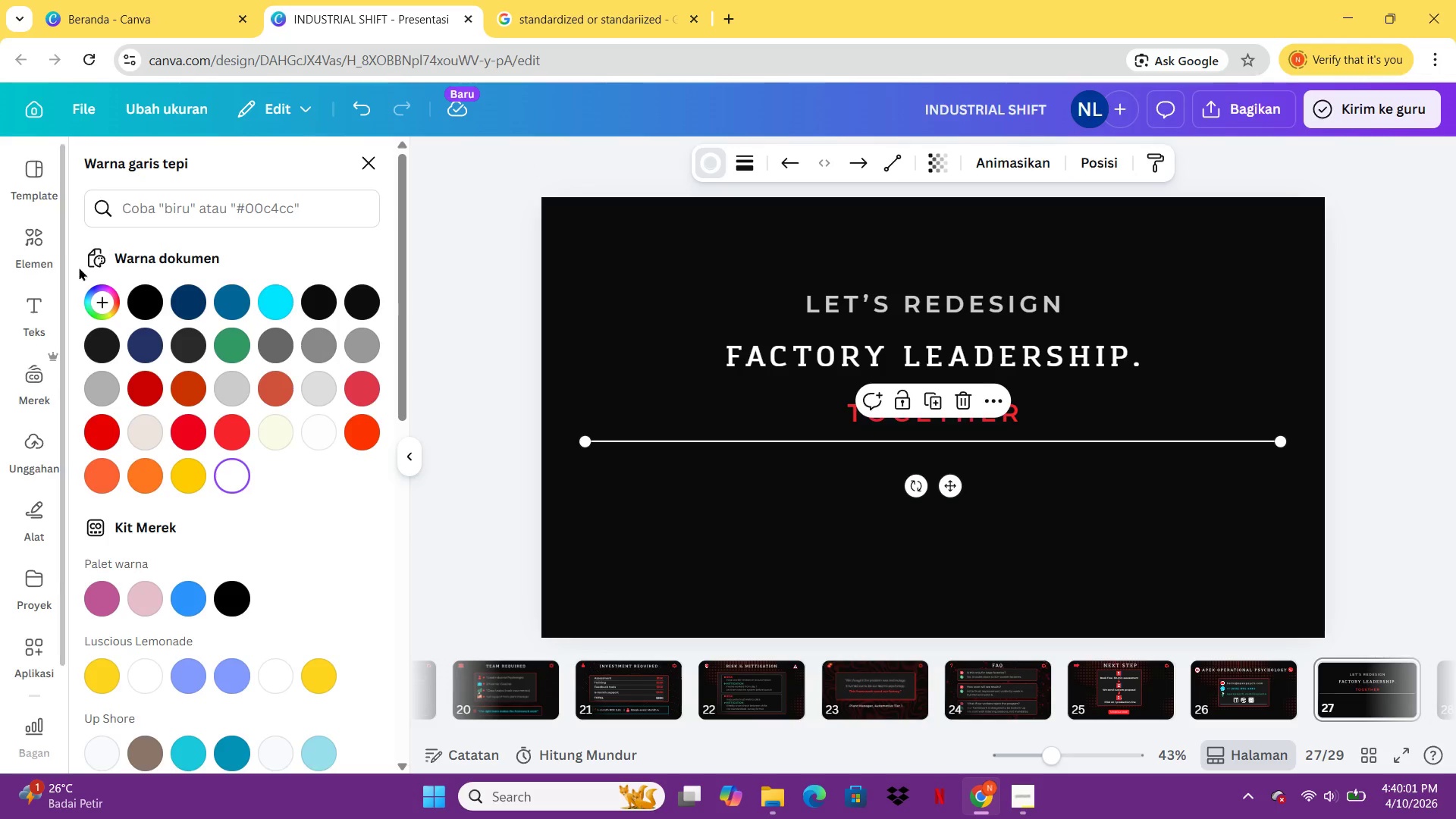 
left_click([231, 416])
 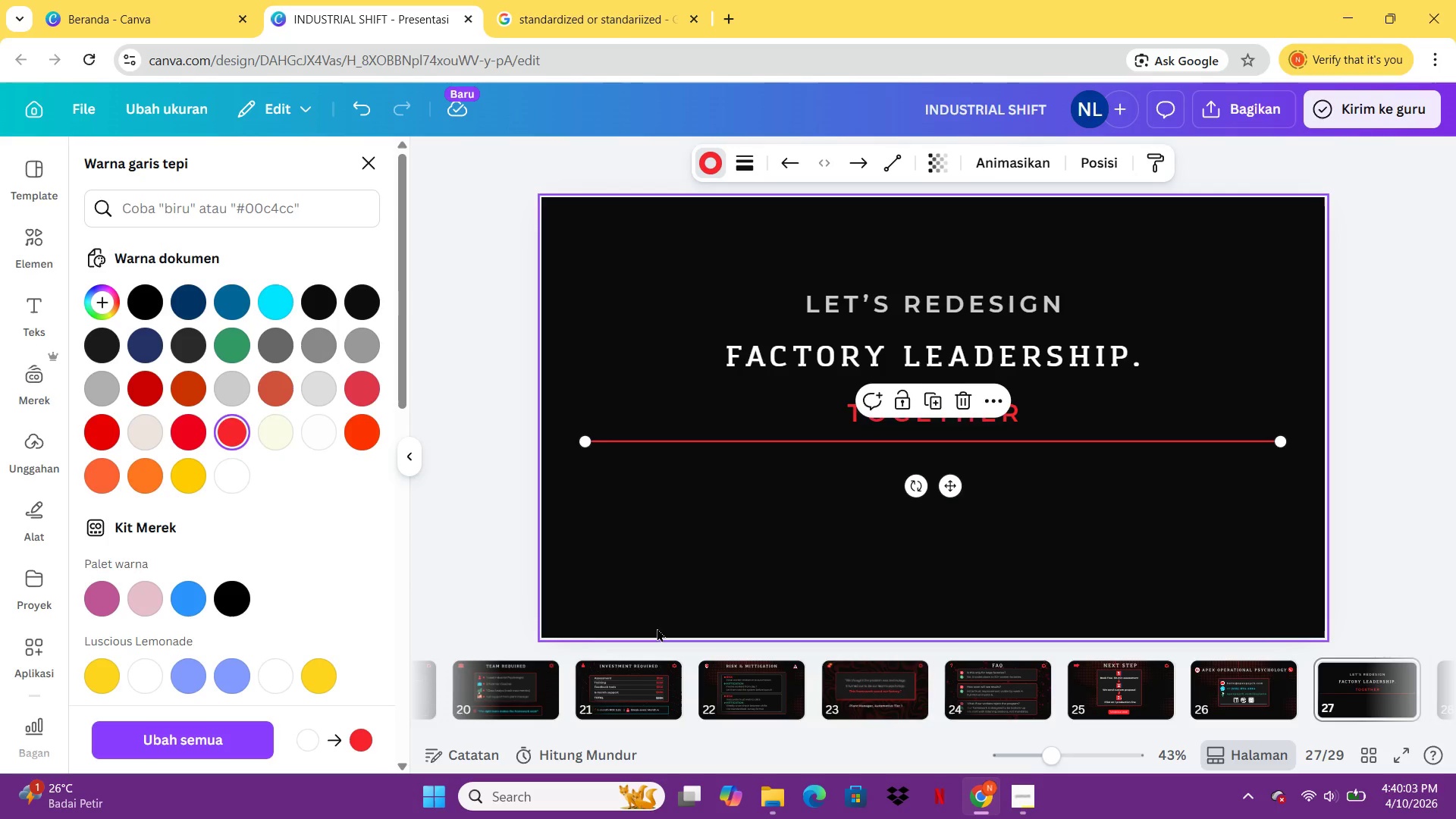 
left_click([657, 628])
 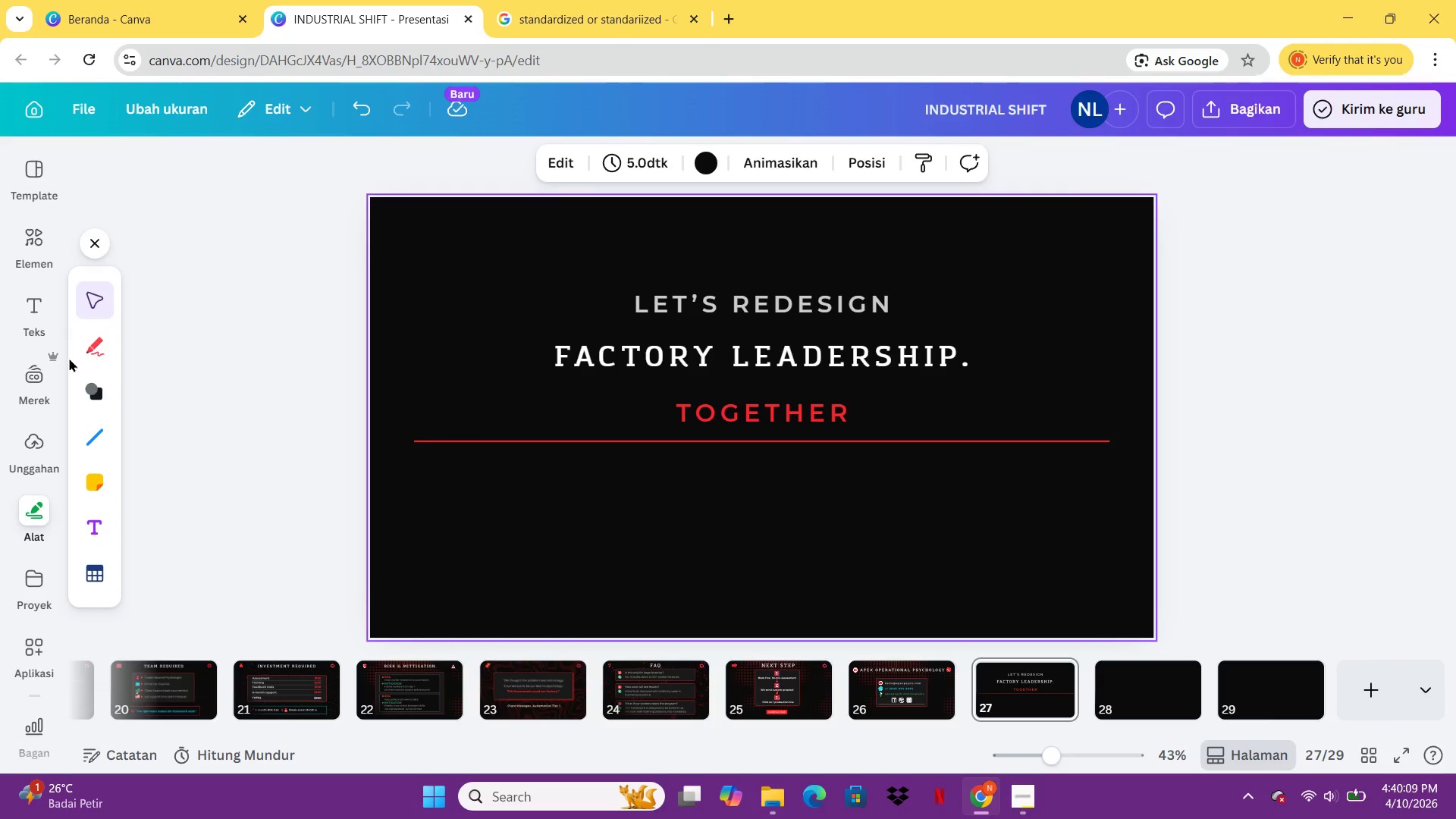 
wait(6.91)
 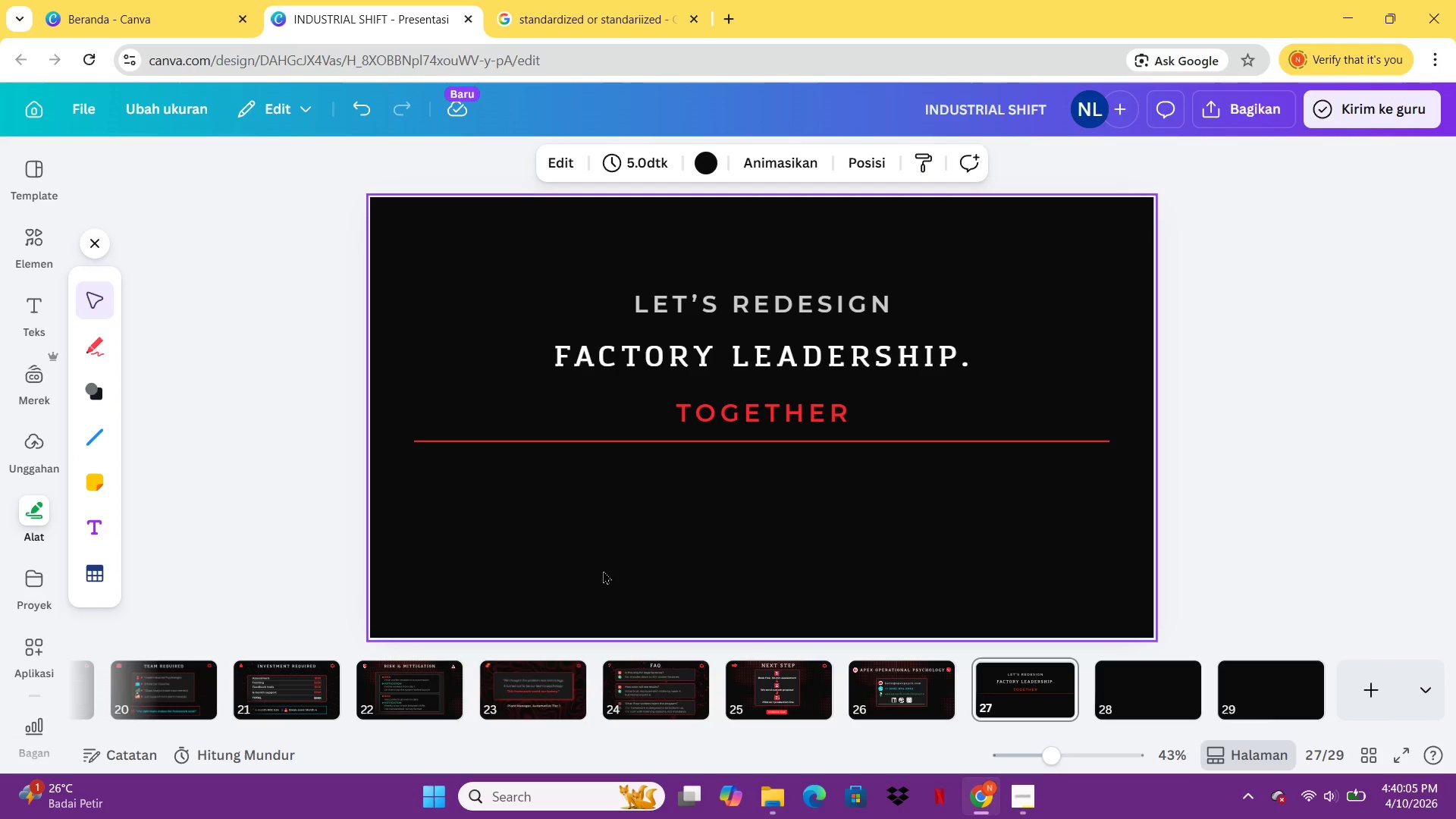 
double_click([797, 364])
 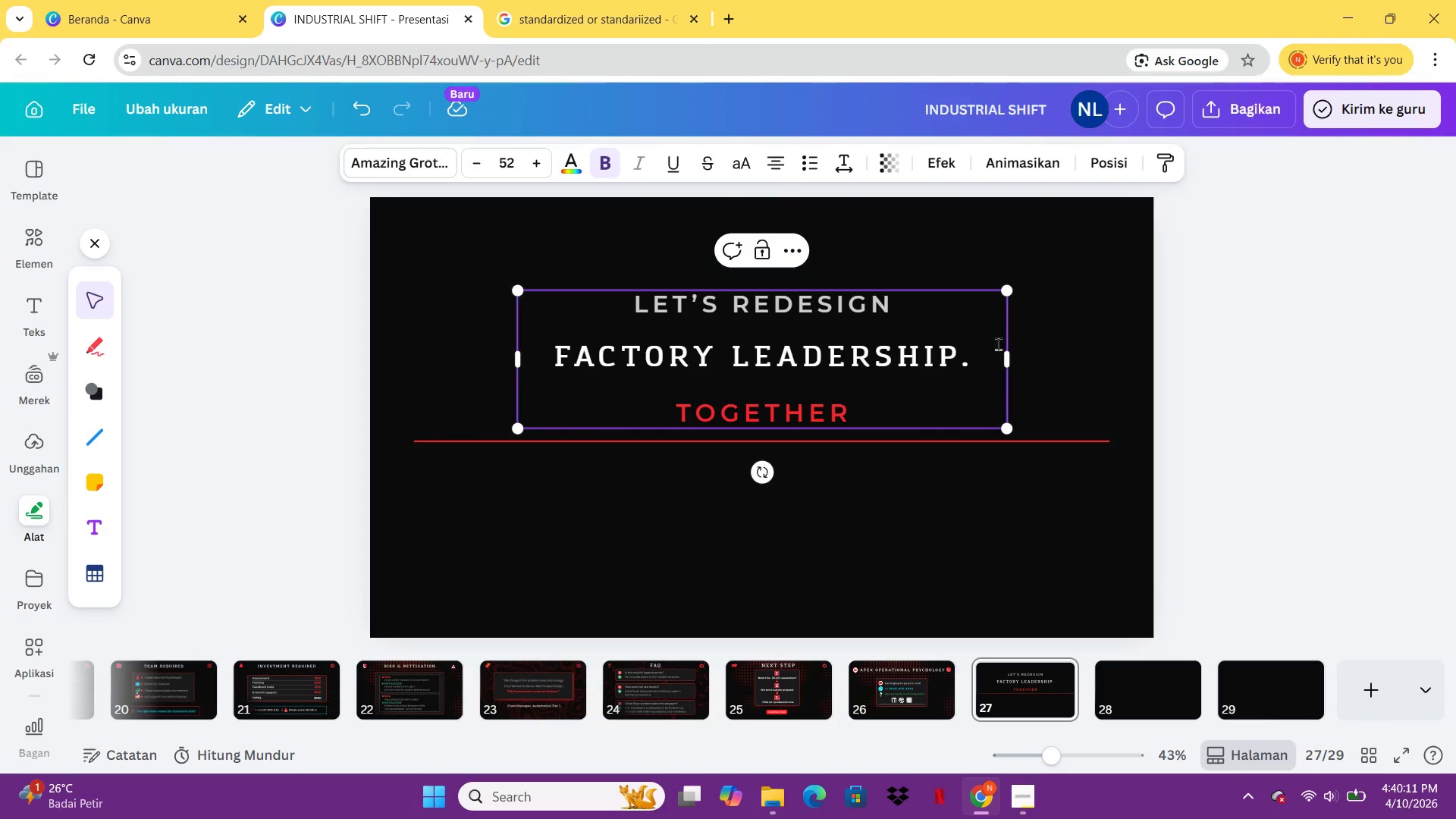 
left_click_drag(start_coordinate=[994, 354], to_coordinate=[559, 369])
 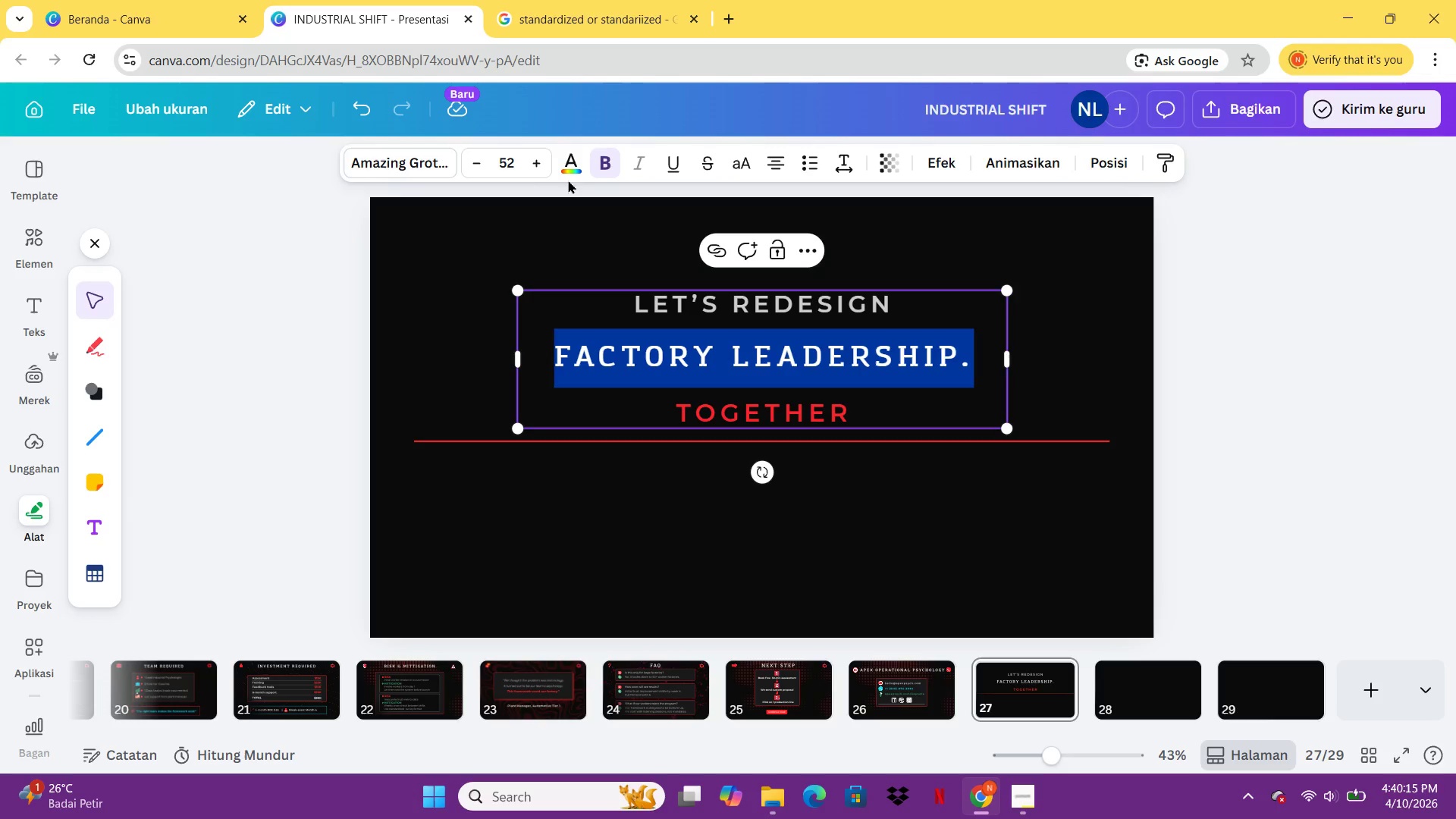 
double_click([528, 169])
 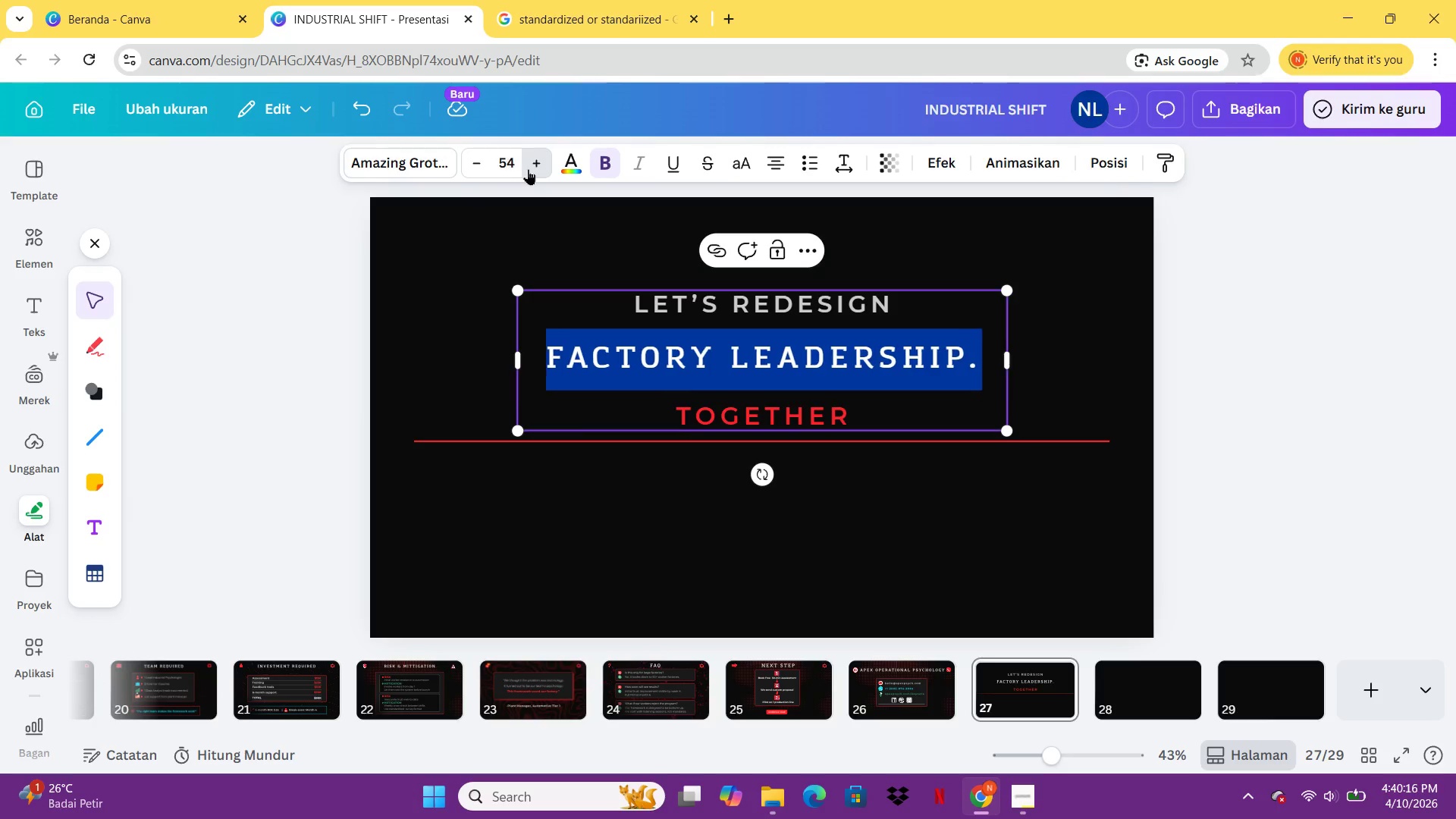 
triple_click([528, 169])
 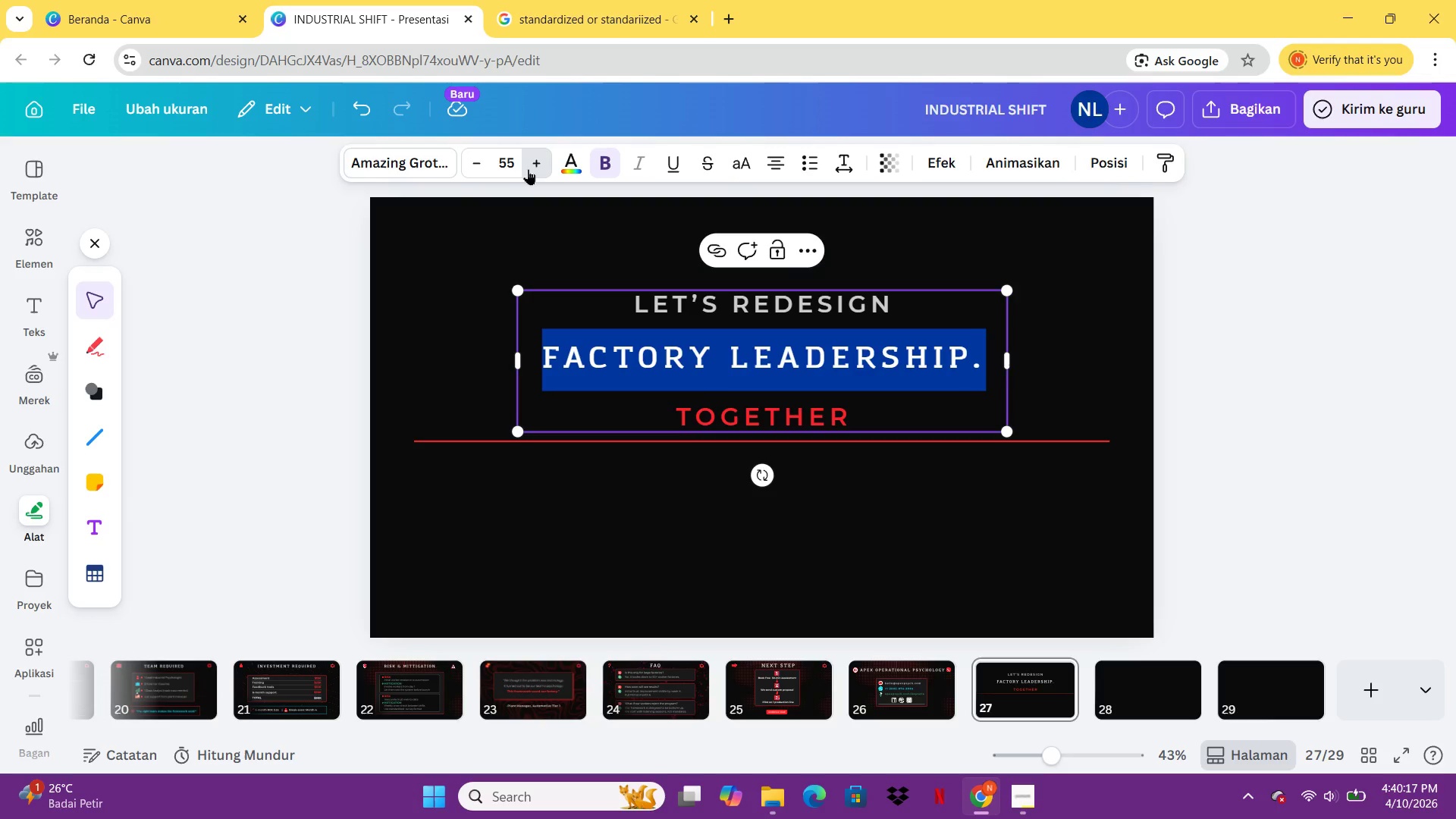 
triple_click([528, 169])
 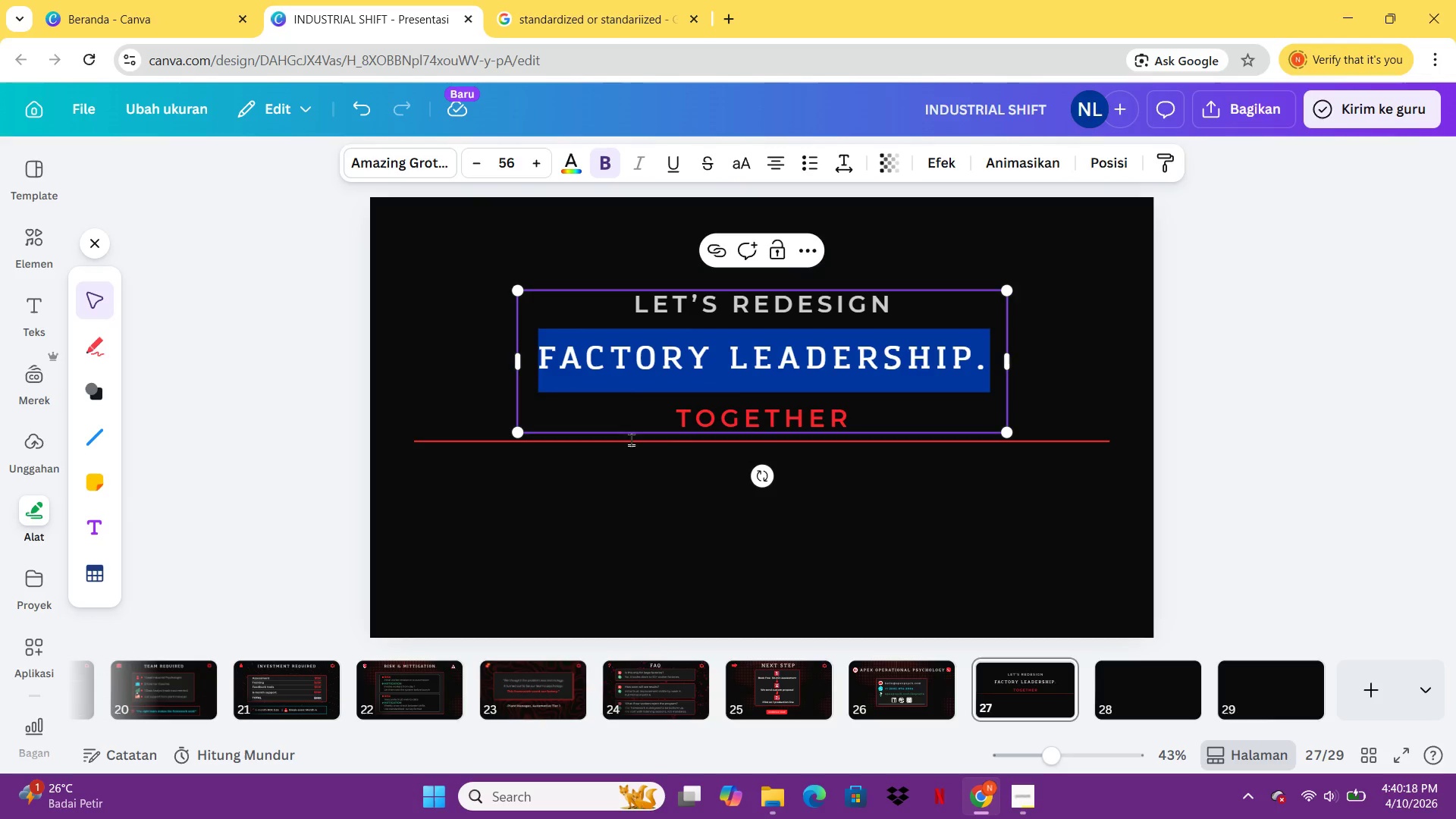 
left_click([627, 466])
 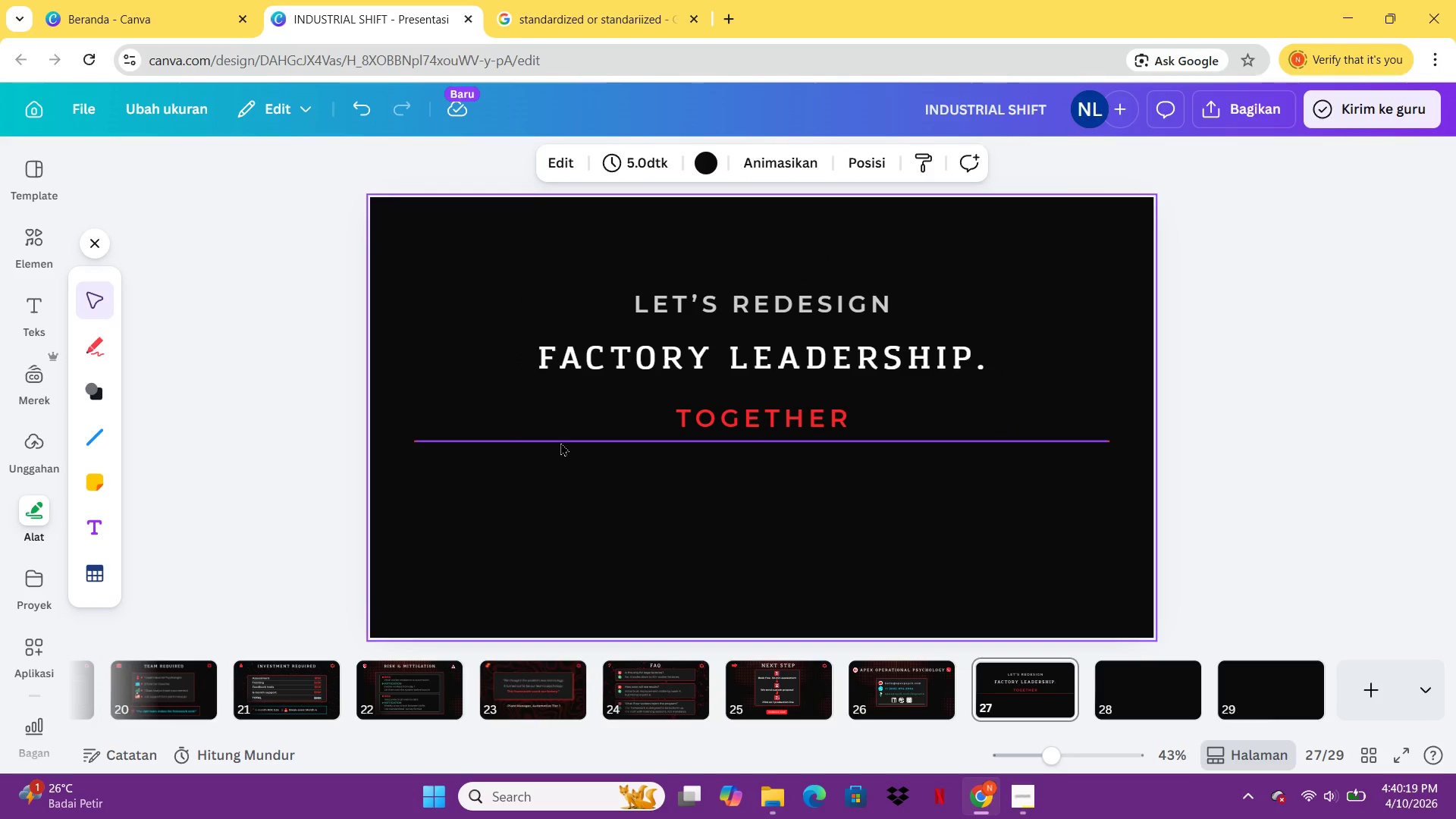 
left_click_drag(start_coordinate=[560, 442], to_coordinate=[562, 451])
 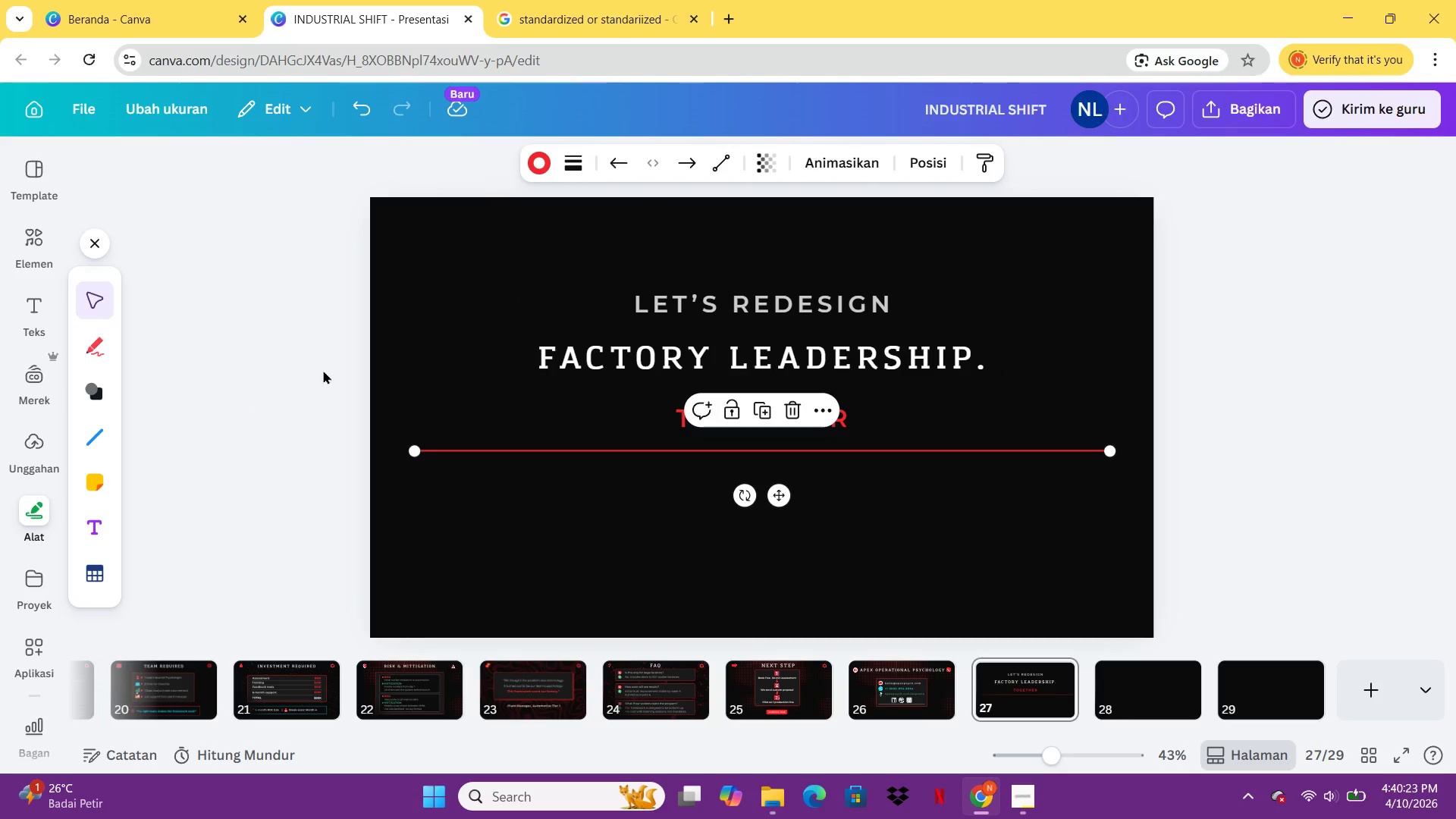 
left_click([599, 340])
 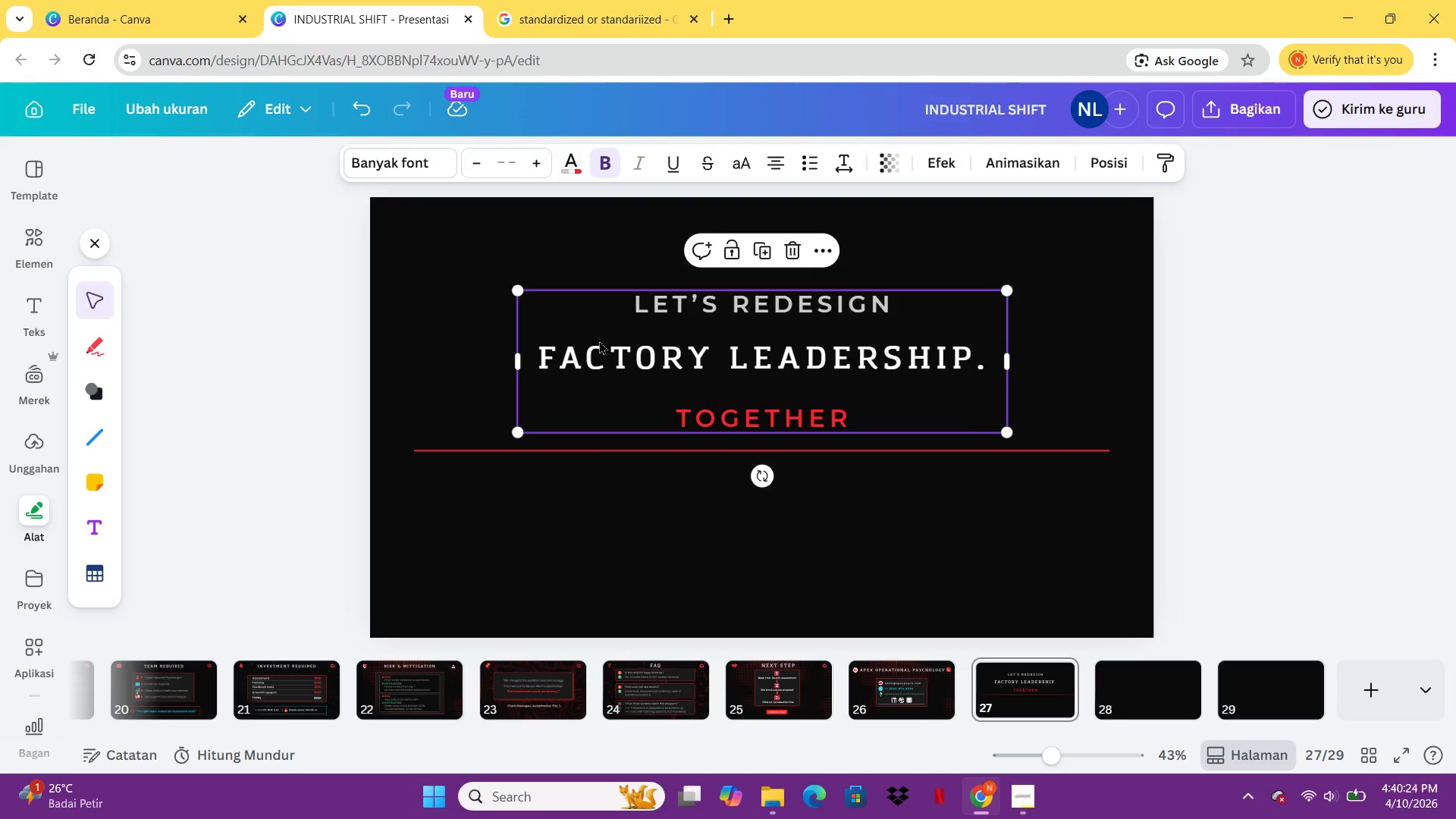 
key(Control+C)
 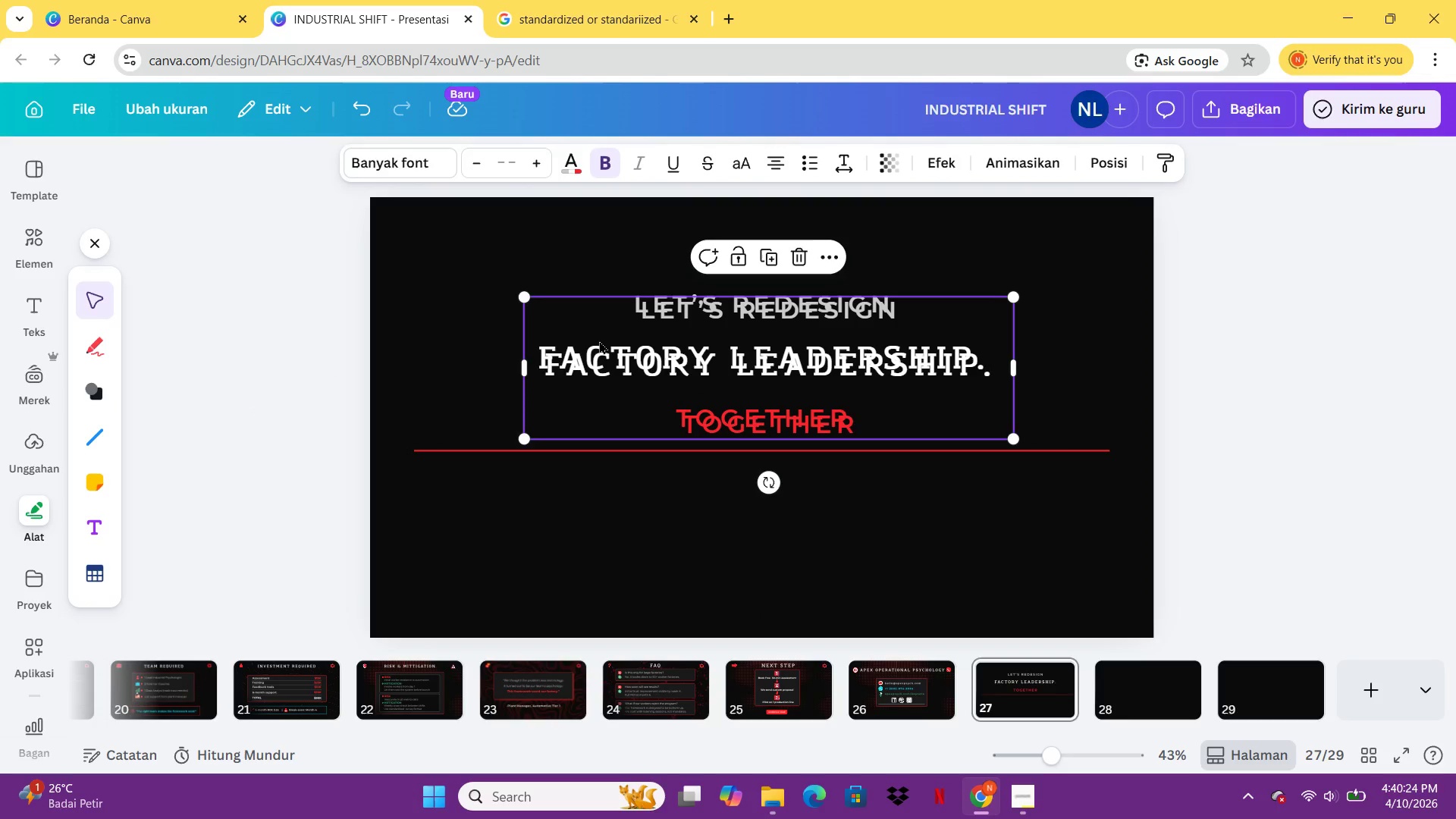 
key(Control+V)
 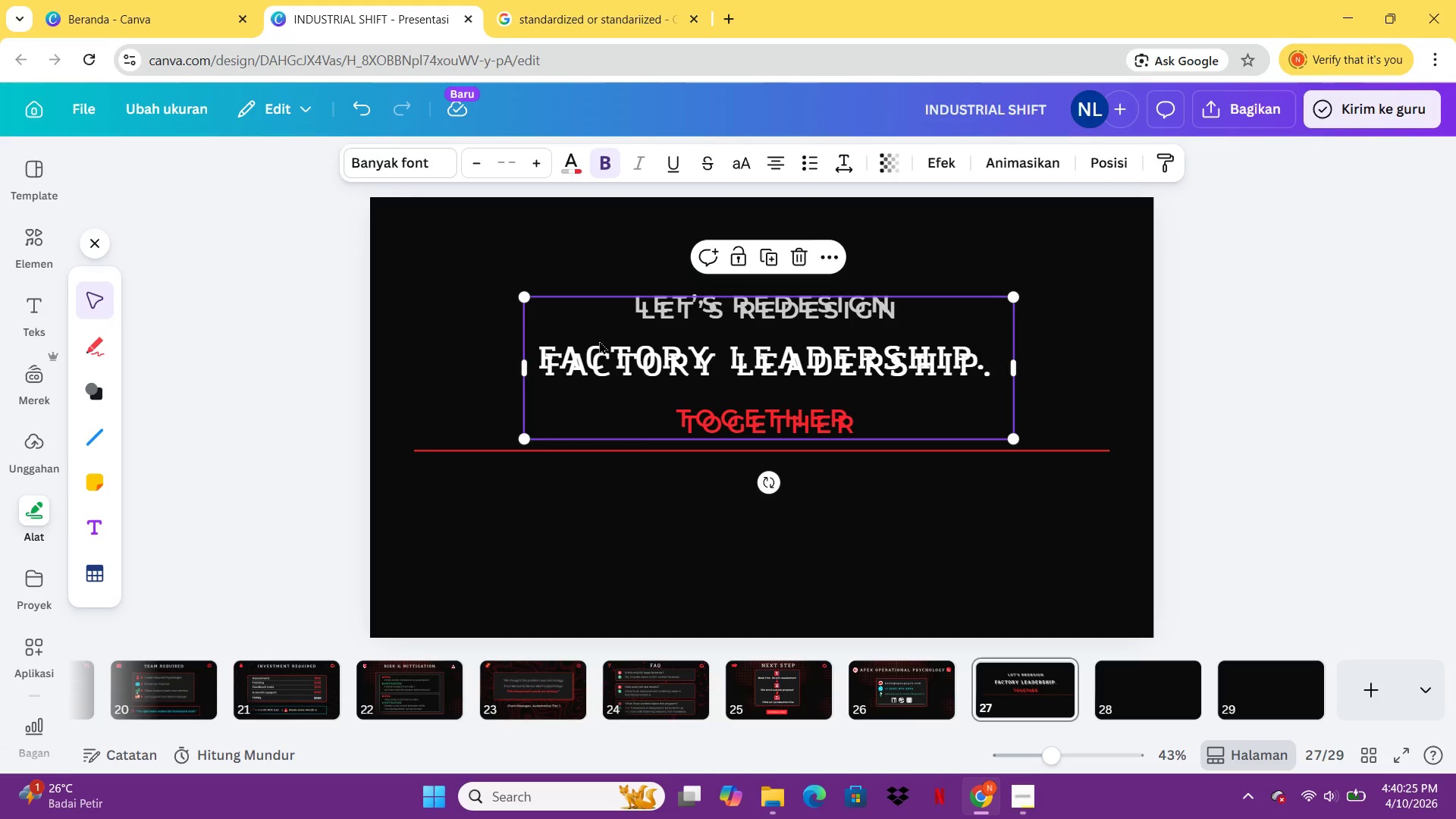 
left_click_drag(start_coordinate=[599, 340], to_coordinate=[627, 491])
 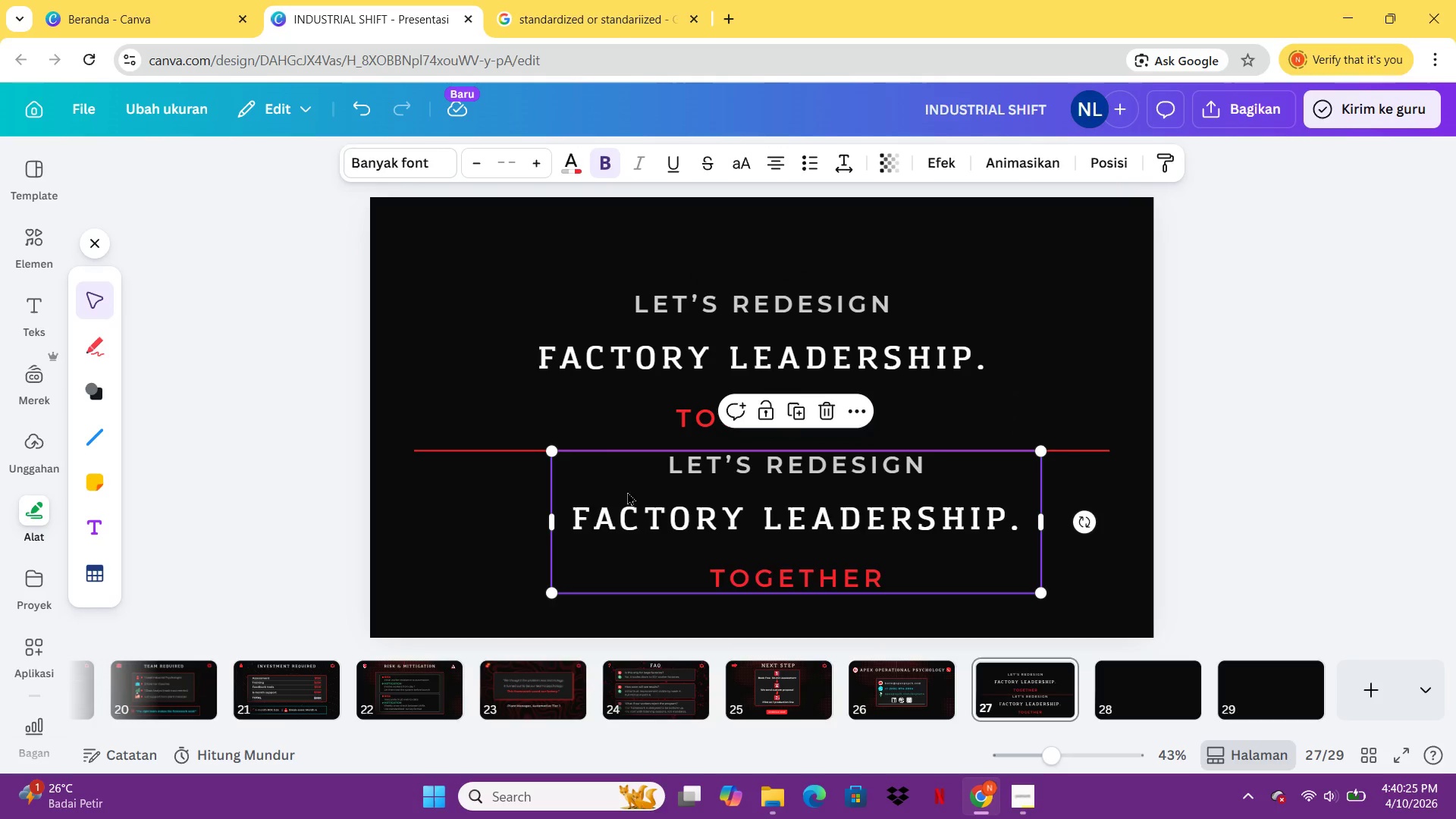 
double_click([627, 491])
 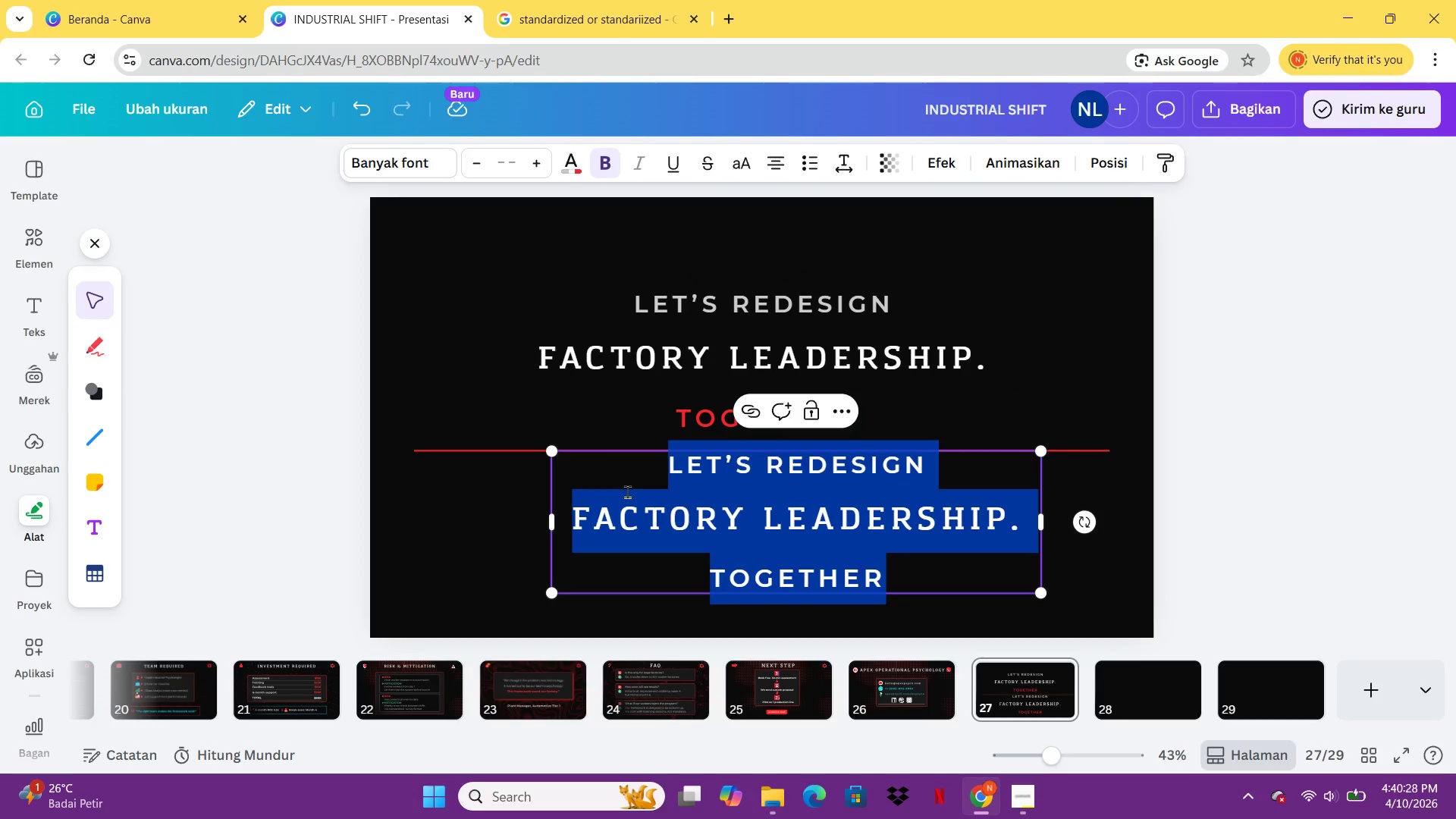 
key(CapsLock)
 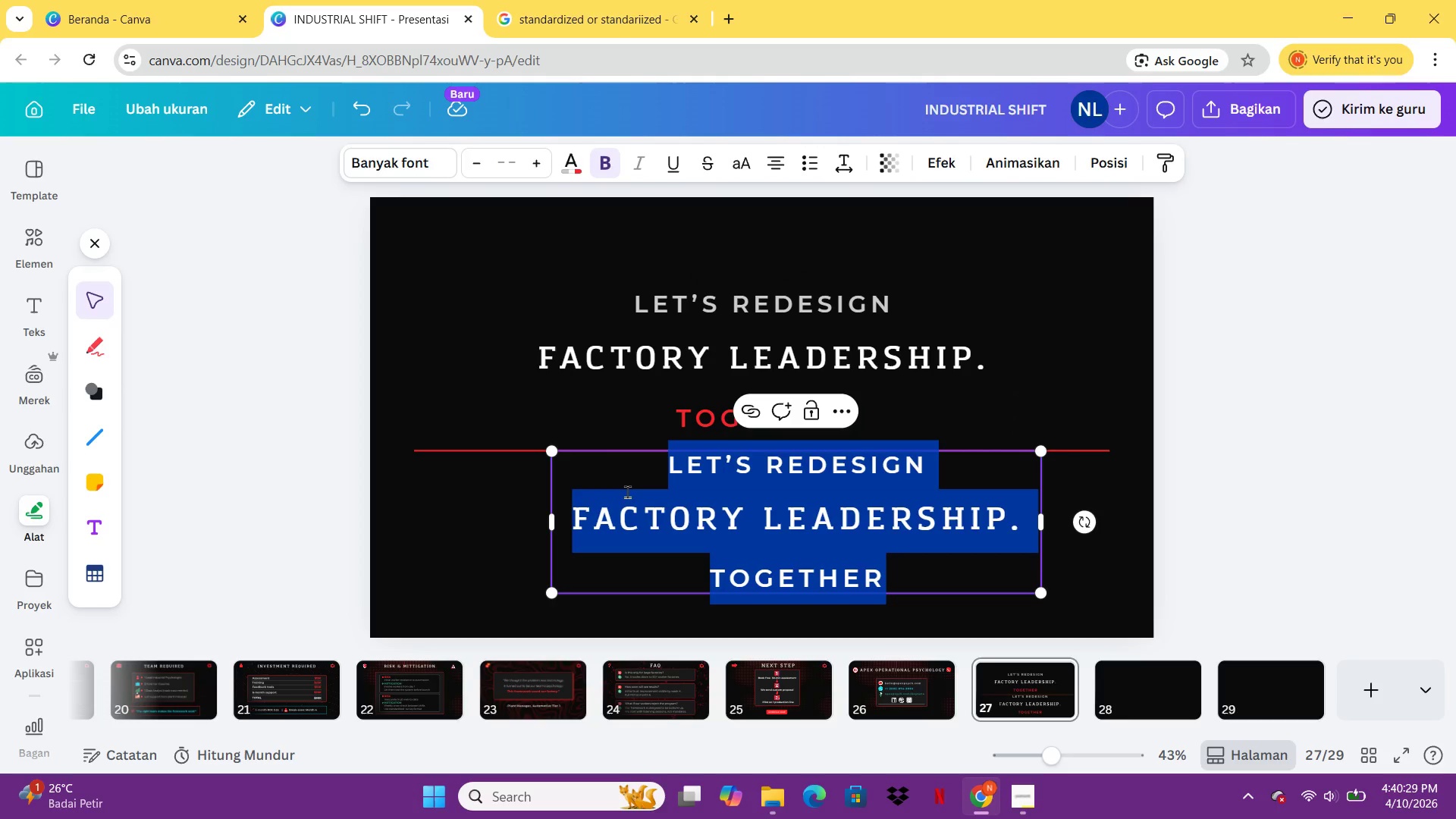 
key(Shift+3)
 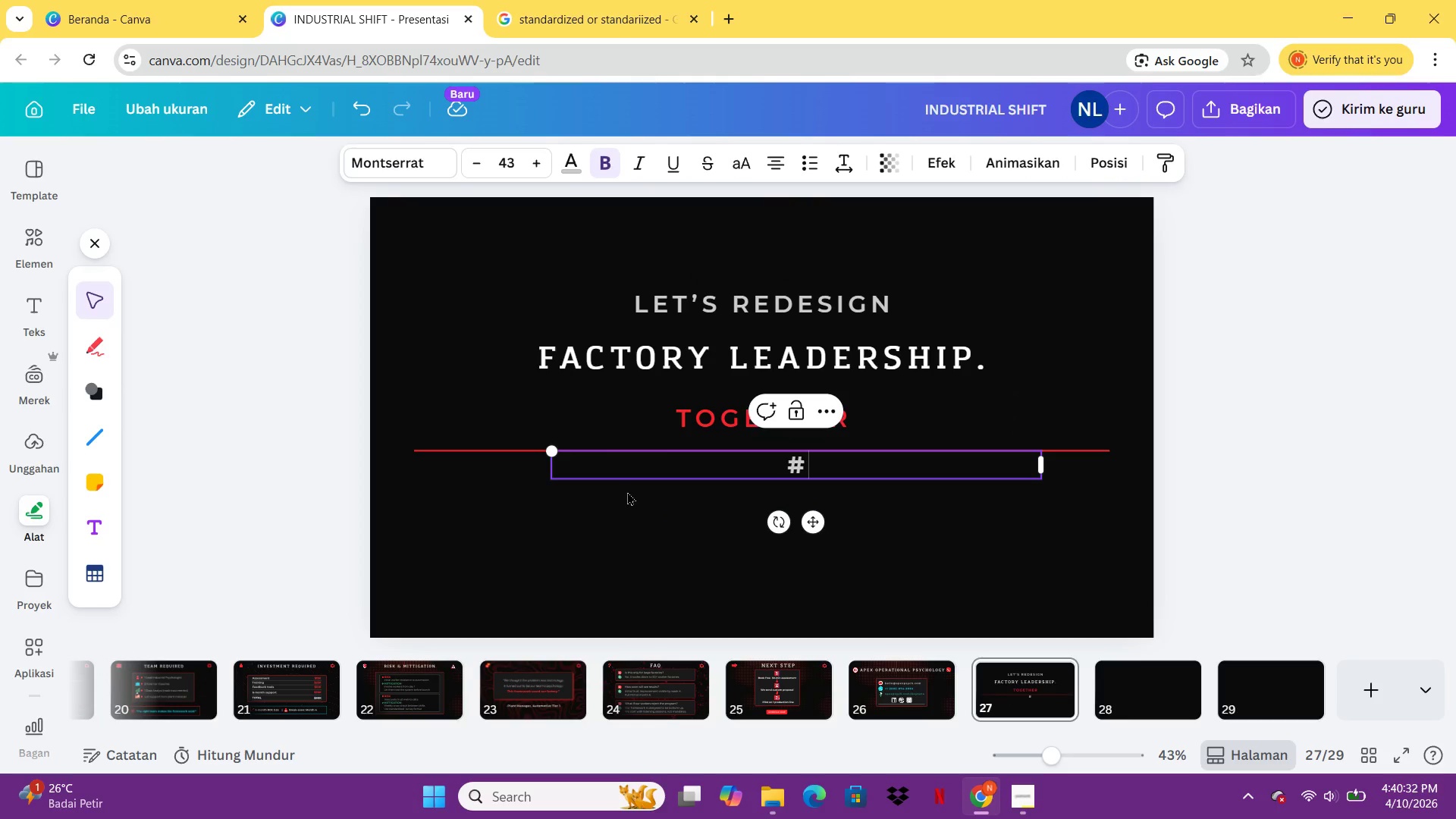 
type(IndustrialShift)
 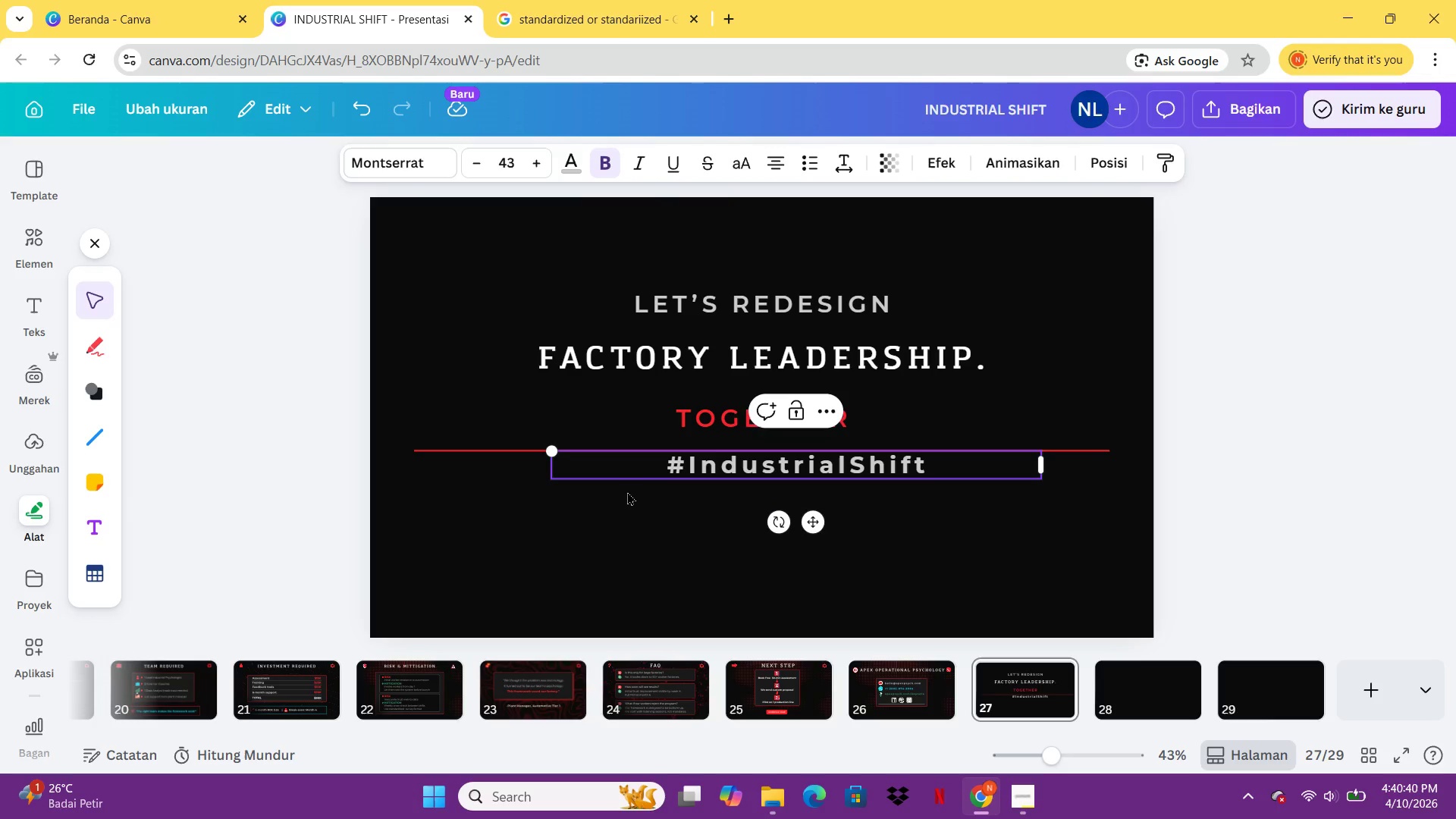 
key(Control+A)
 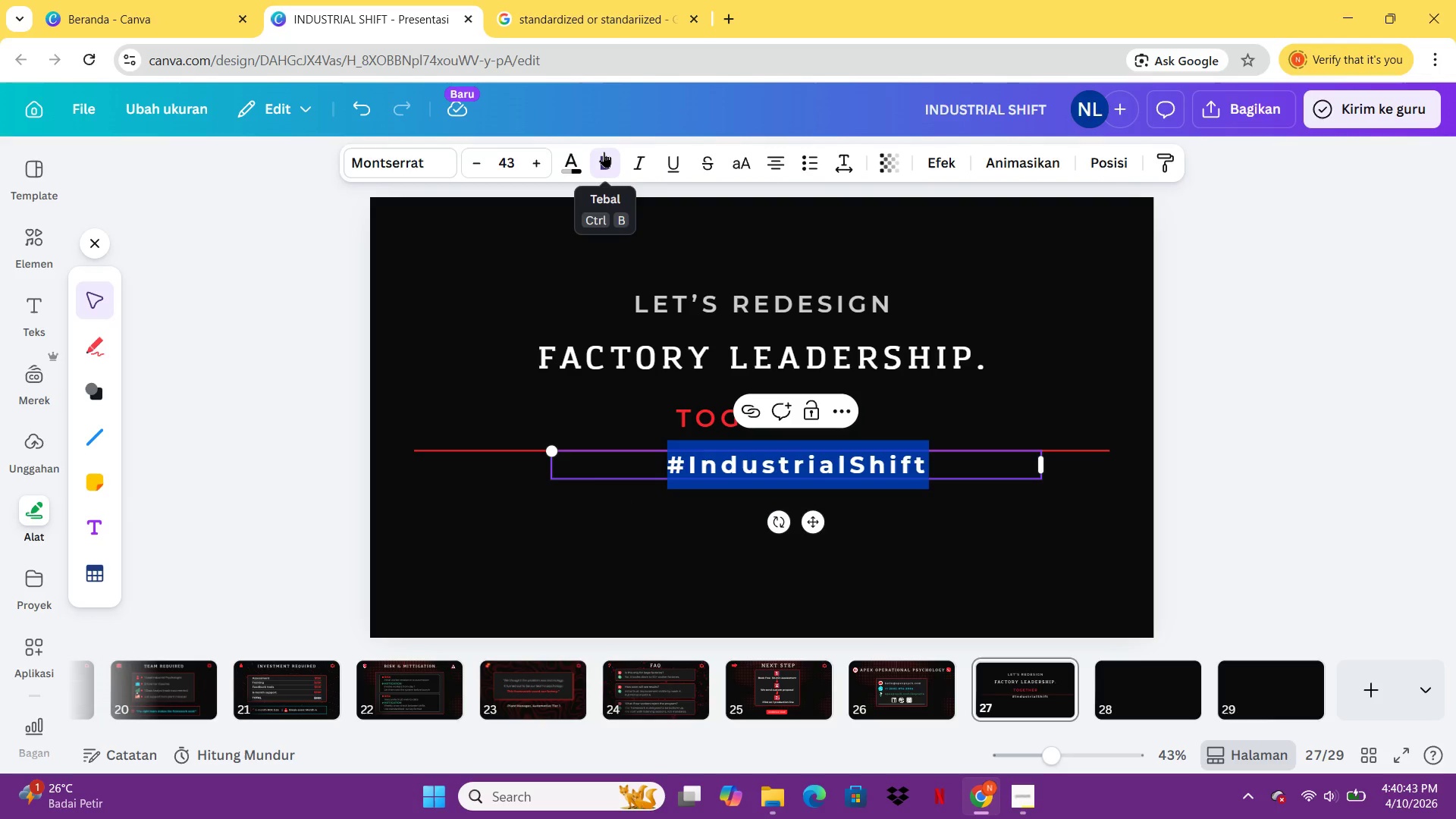 
left_click([604, 152])
 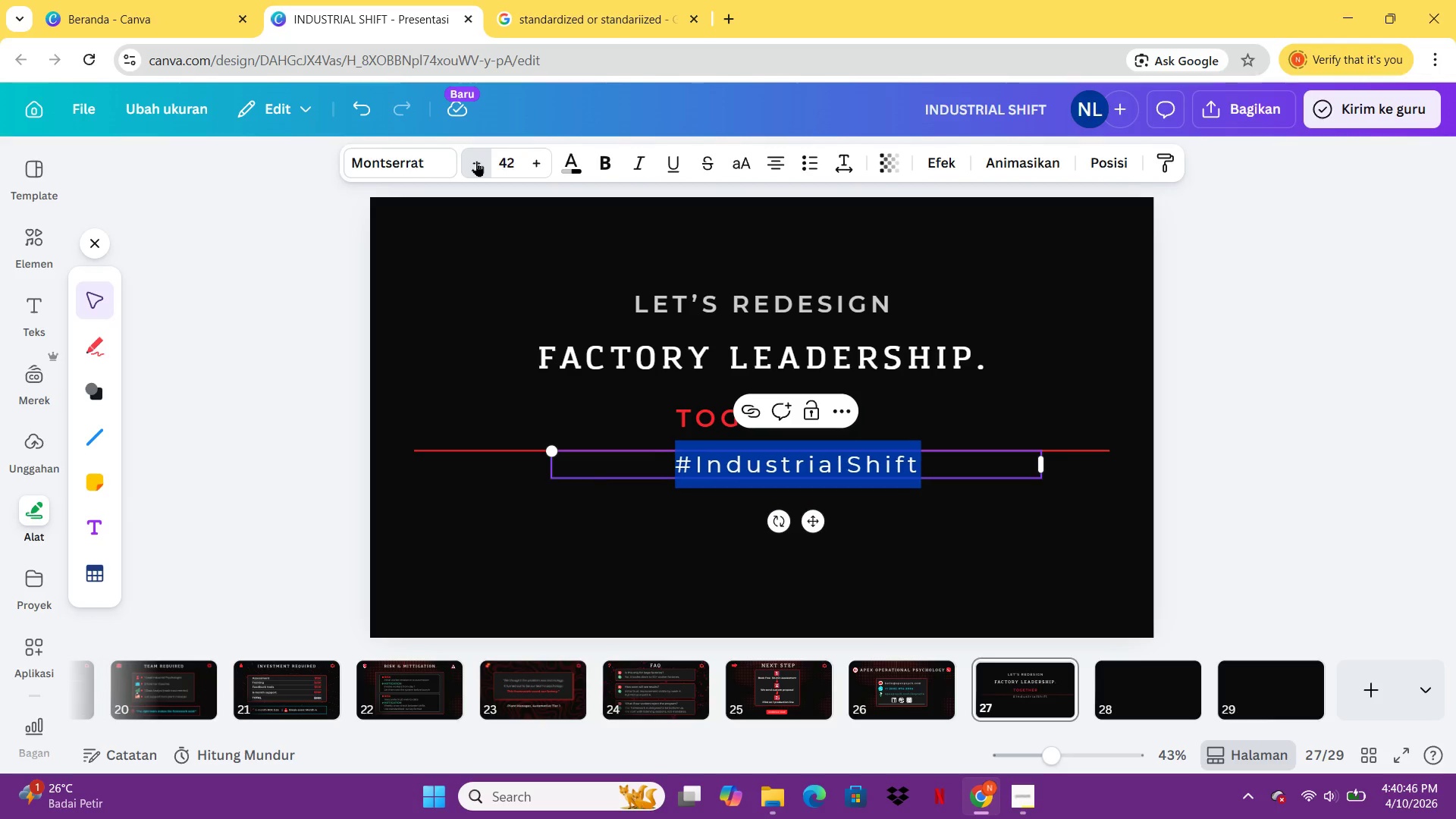 
left_click([476, 161])
 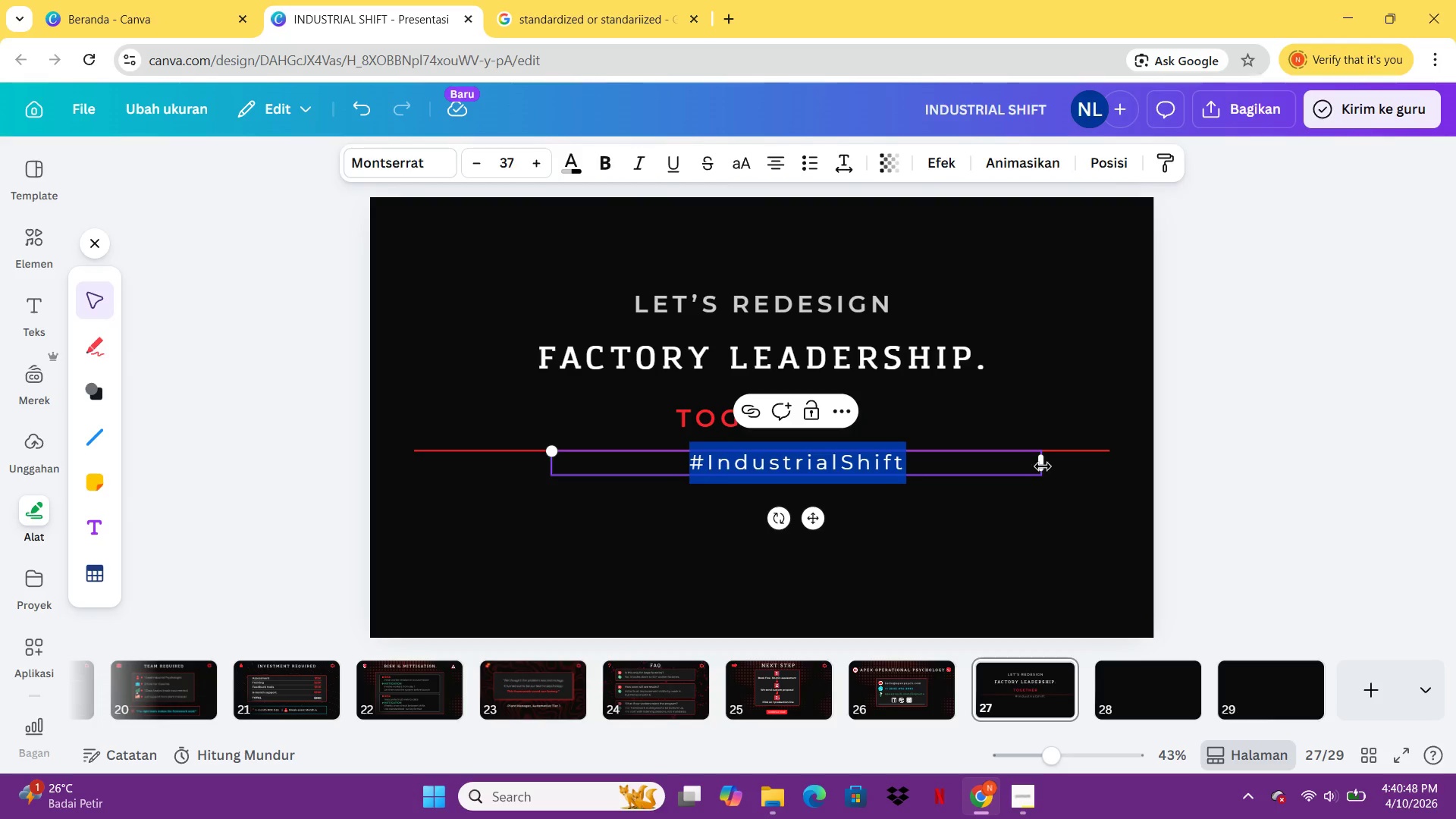 
left_click_drag(start_coordinate=[1044, 466], to_coordinate=[891, 471])
 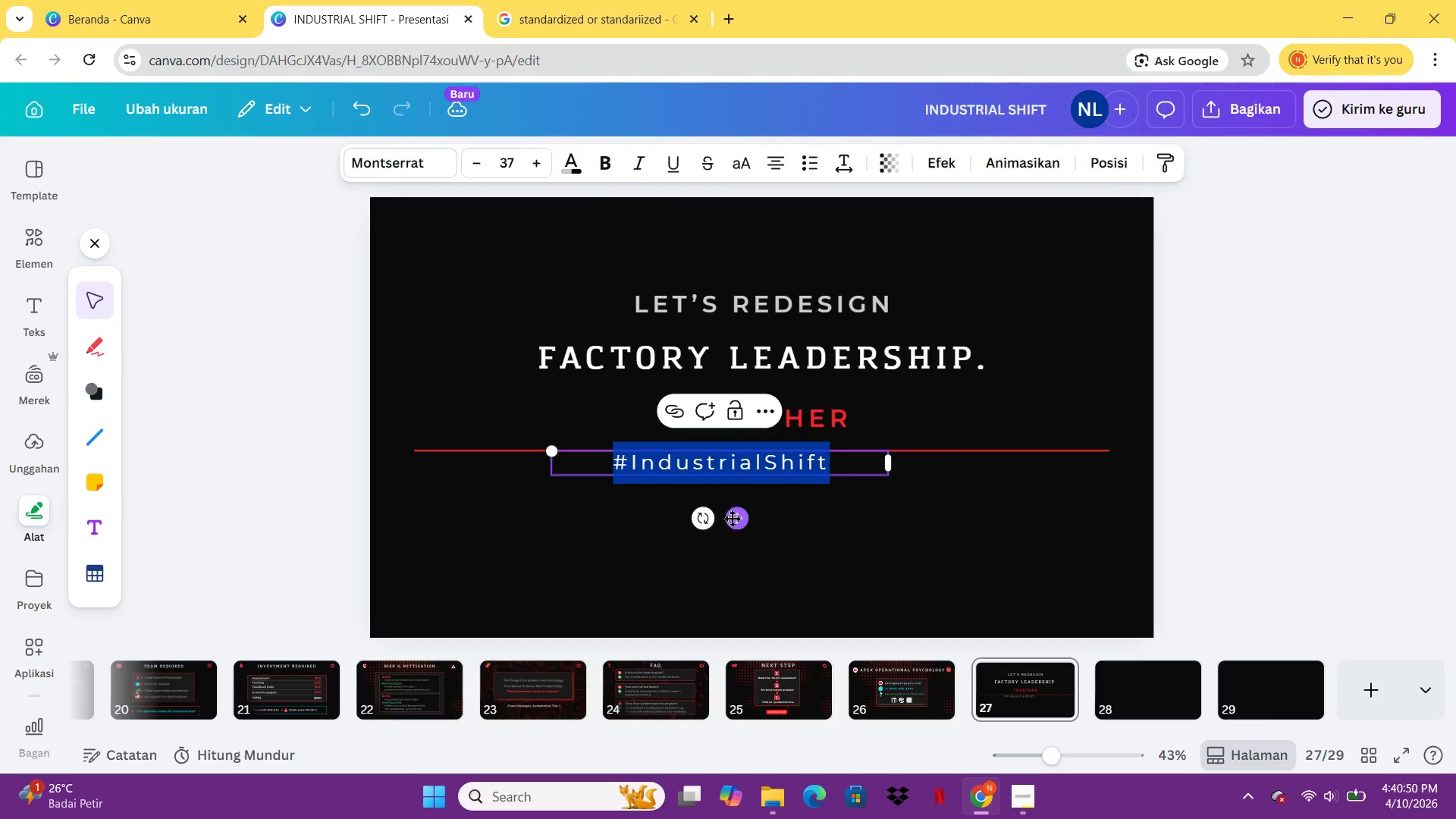 
left_click_drag(start_coordinate=[732, 516], to_coordinate=[774, 620])
 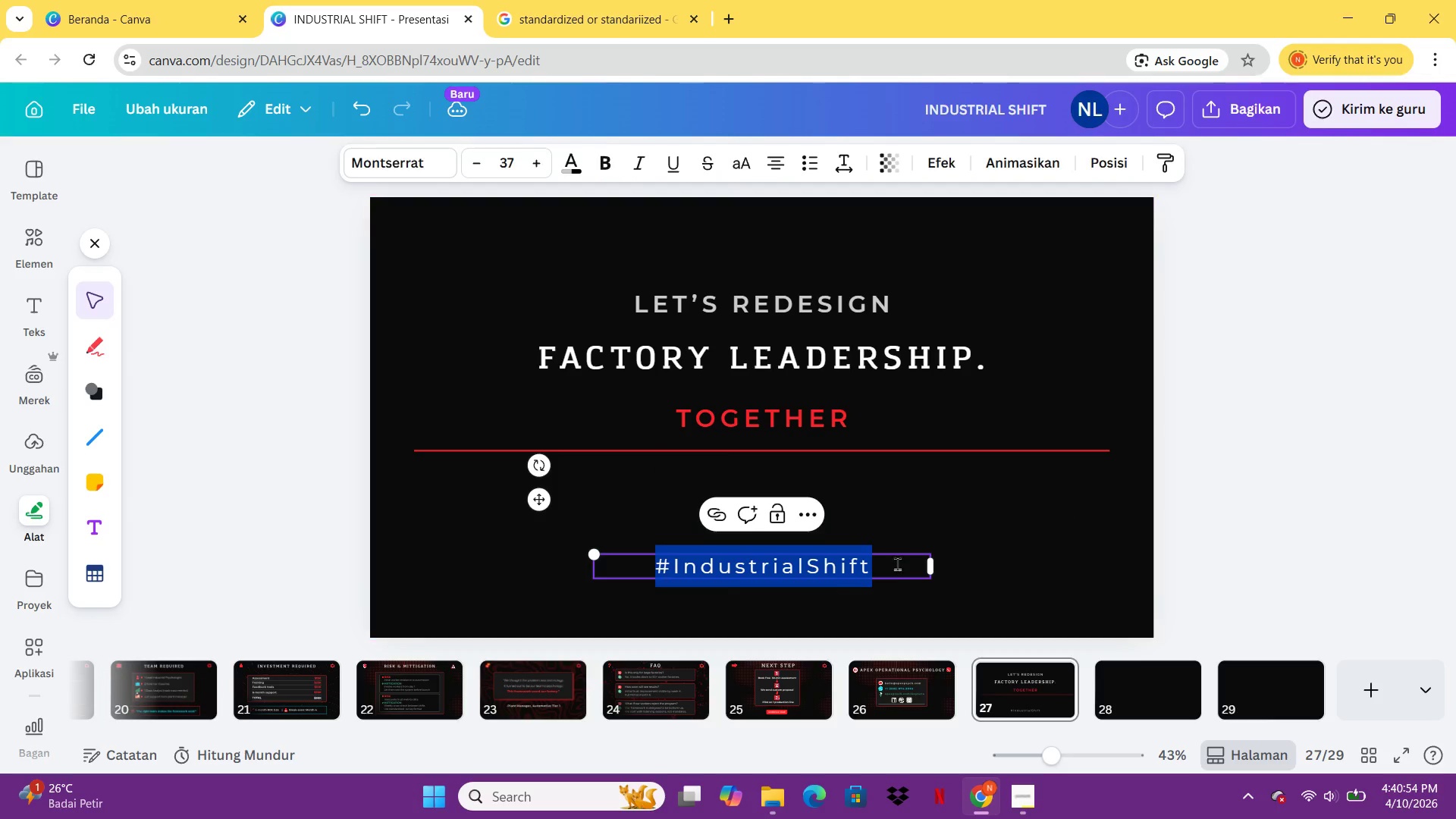 
left_click([932, 555])
 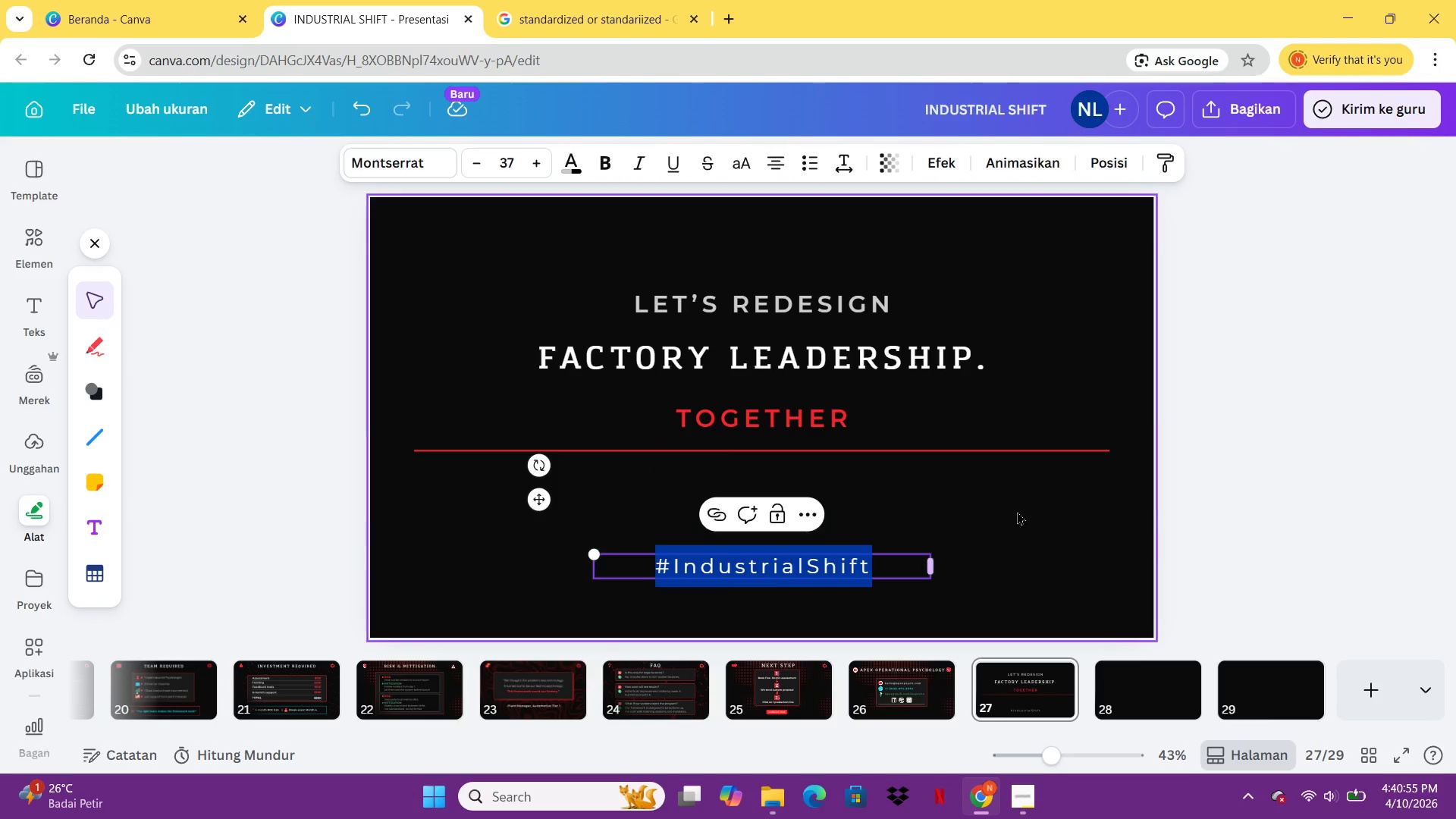 
left_click_drag(start_coordinate=[1021, 510], to_coordinate=[1021, 507])
 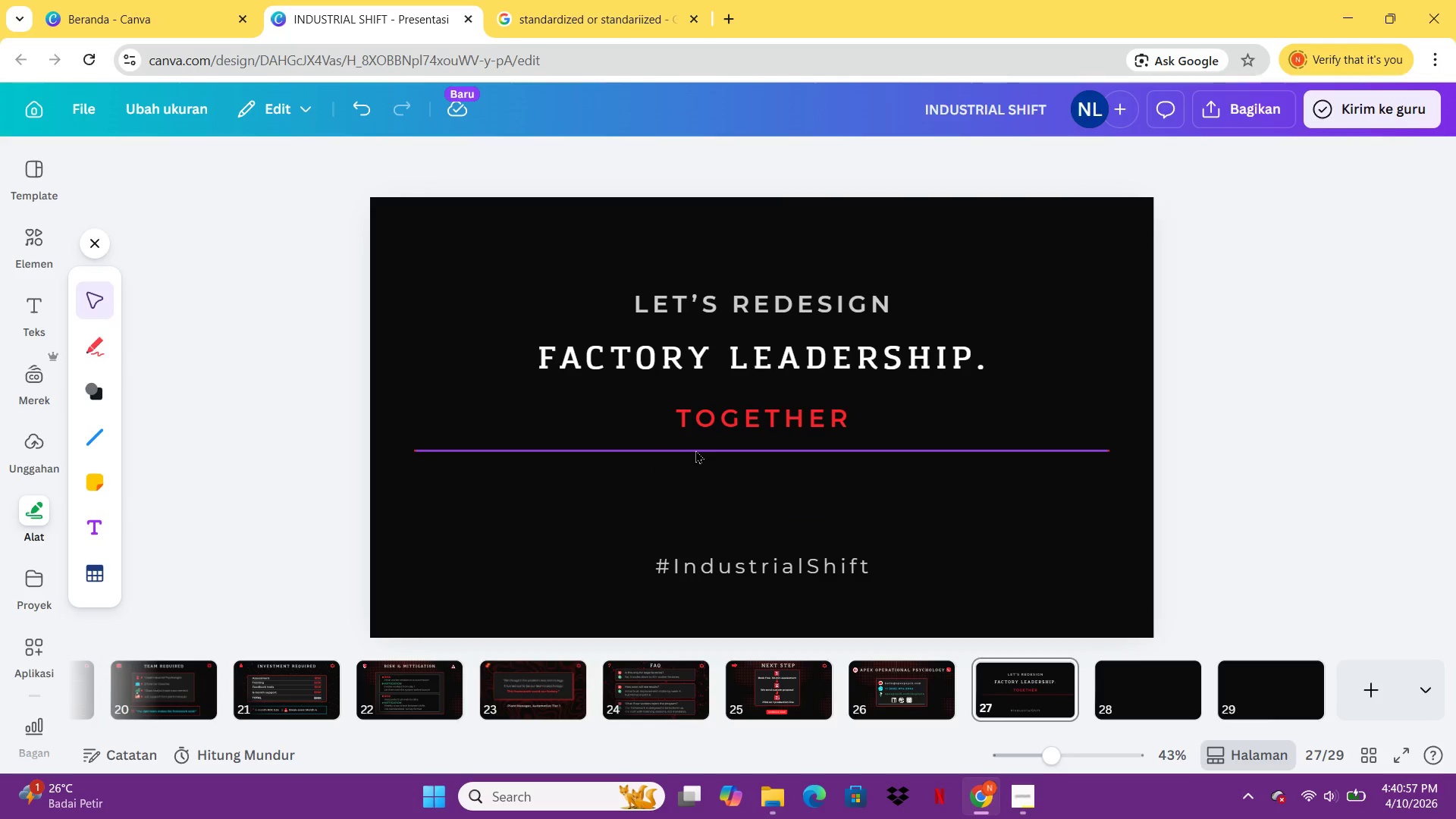 
left_click_drag(start_coordinate=[695, 451], to_coordinate=[698, 486])
 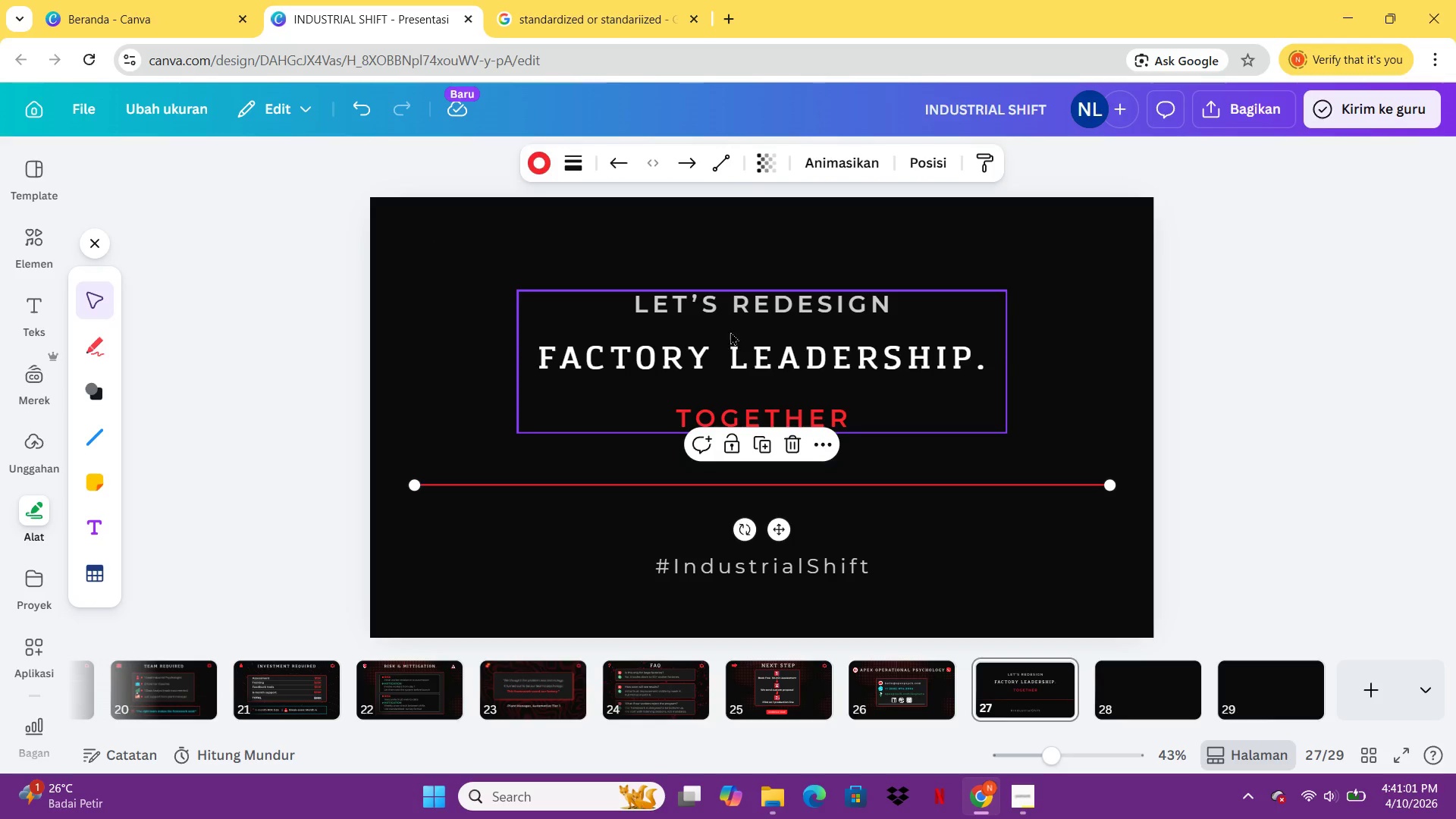 
left_click_drag(start_coordinate=[730, 330], to_coordinate=[731, 349])
 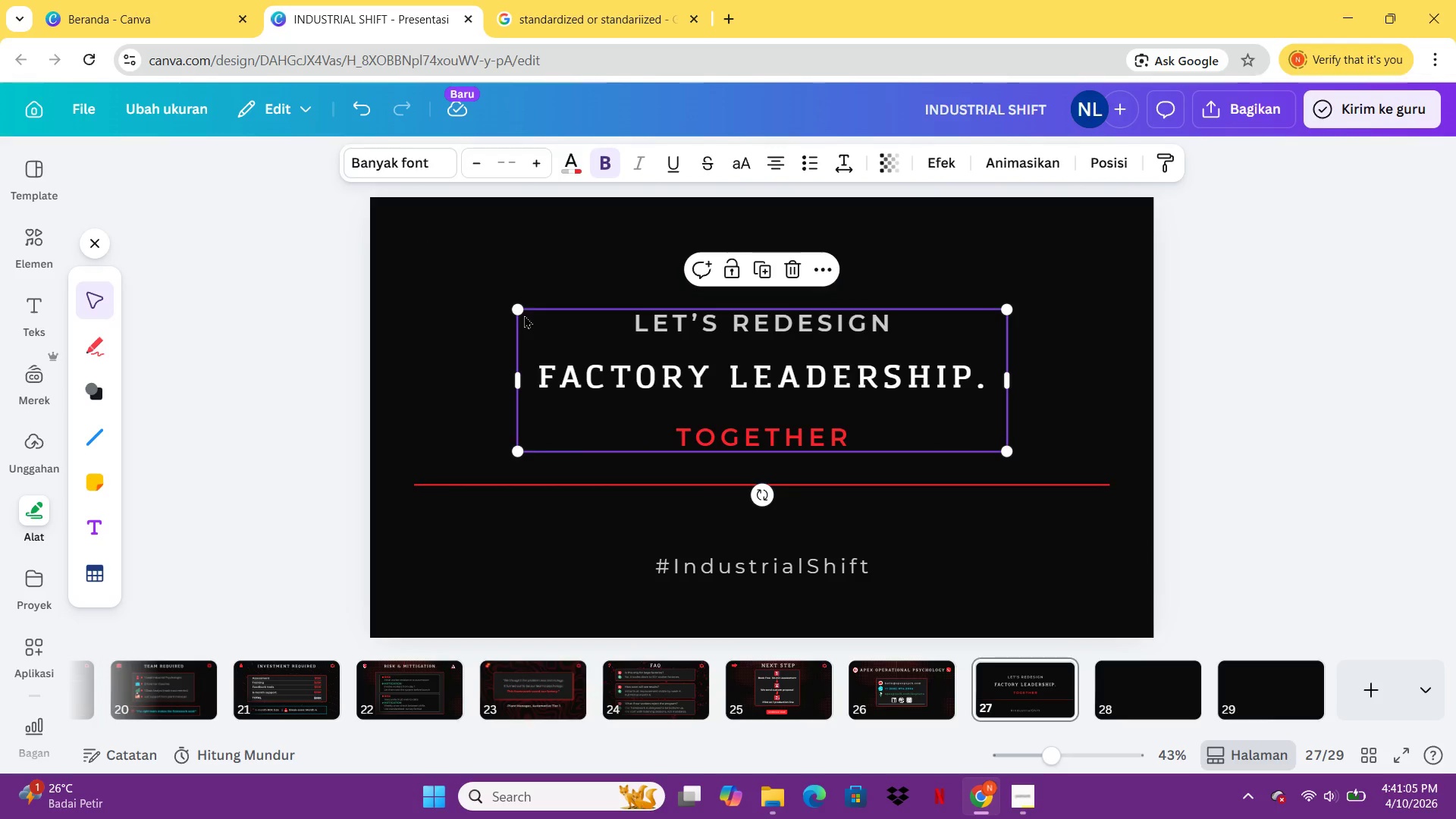 
left_click_drag(start_coordinate=[522, 313], to_coordinate=[475, 268])
 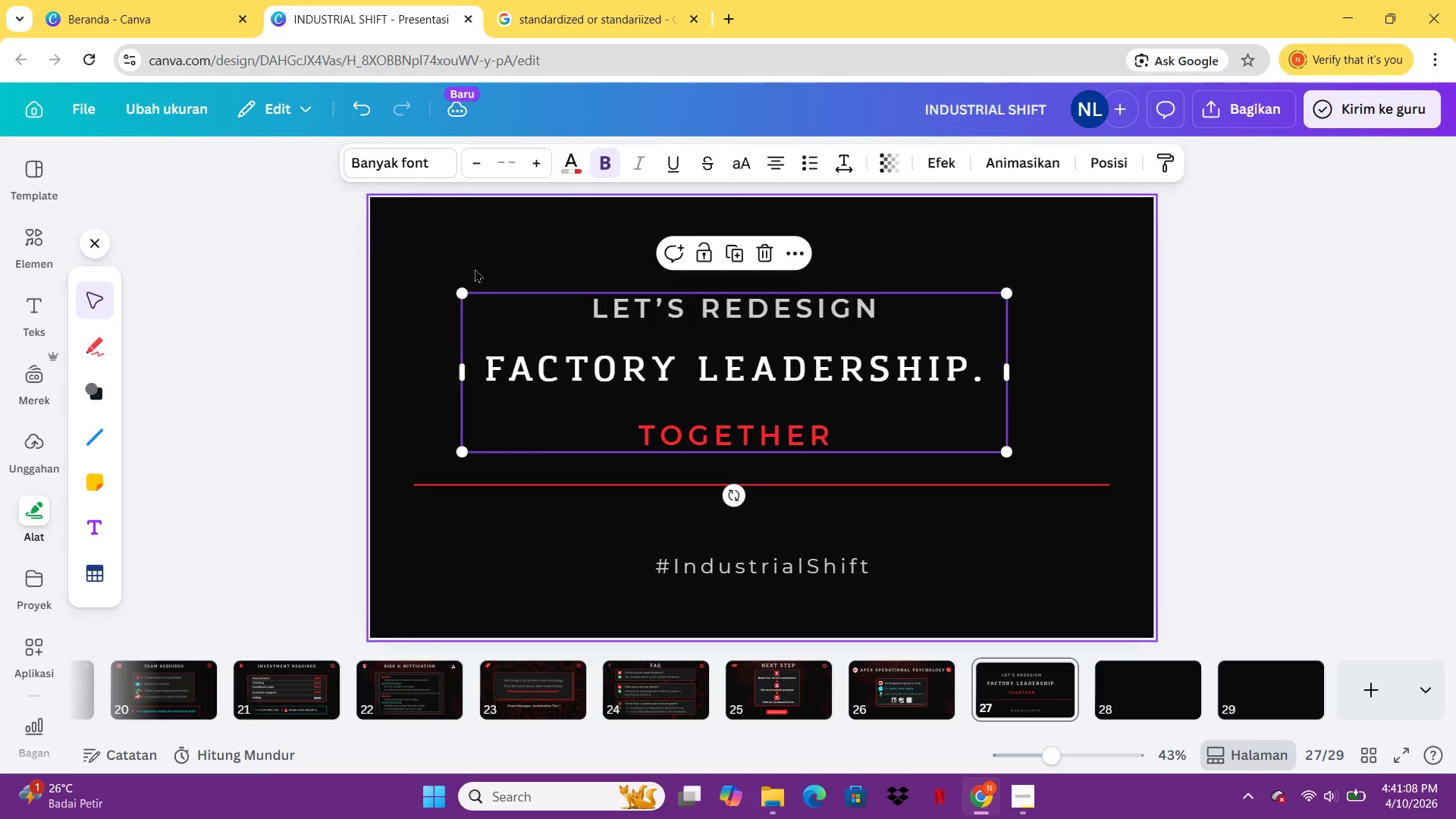 
left_click([475, 268])
 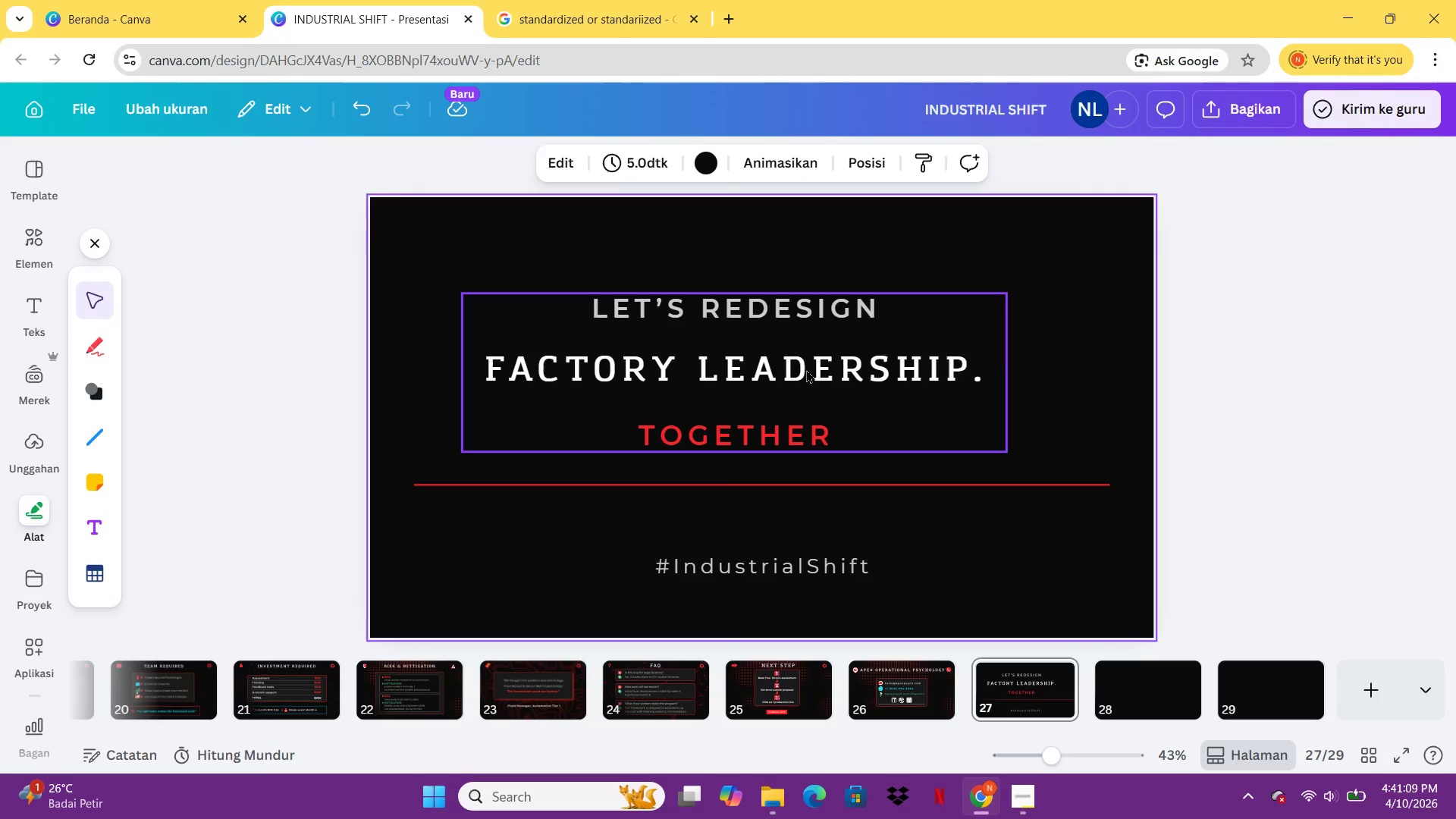 
left_click_drag(start_coordinate=[786, 372], to_coordinate=[817, 384])
 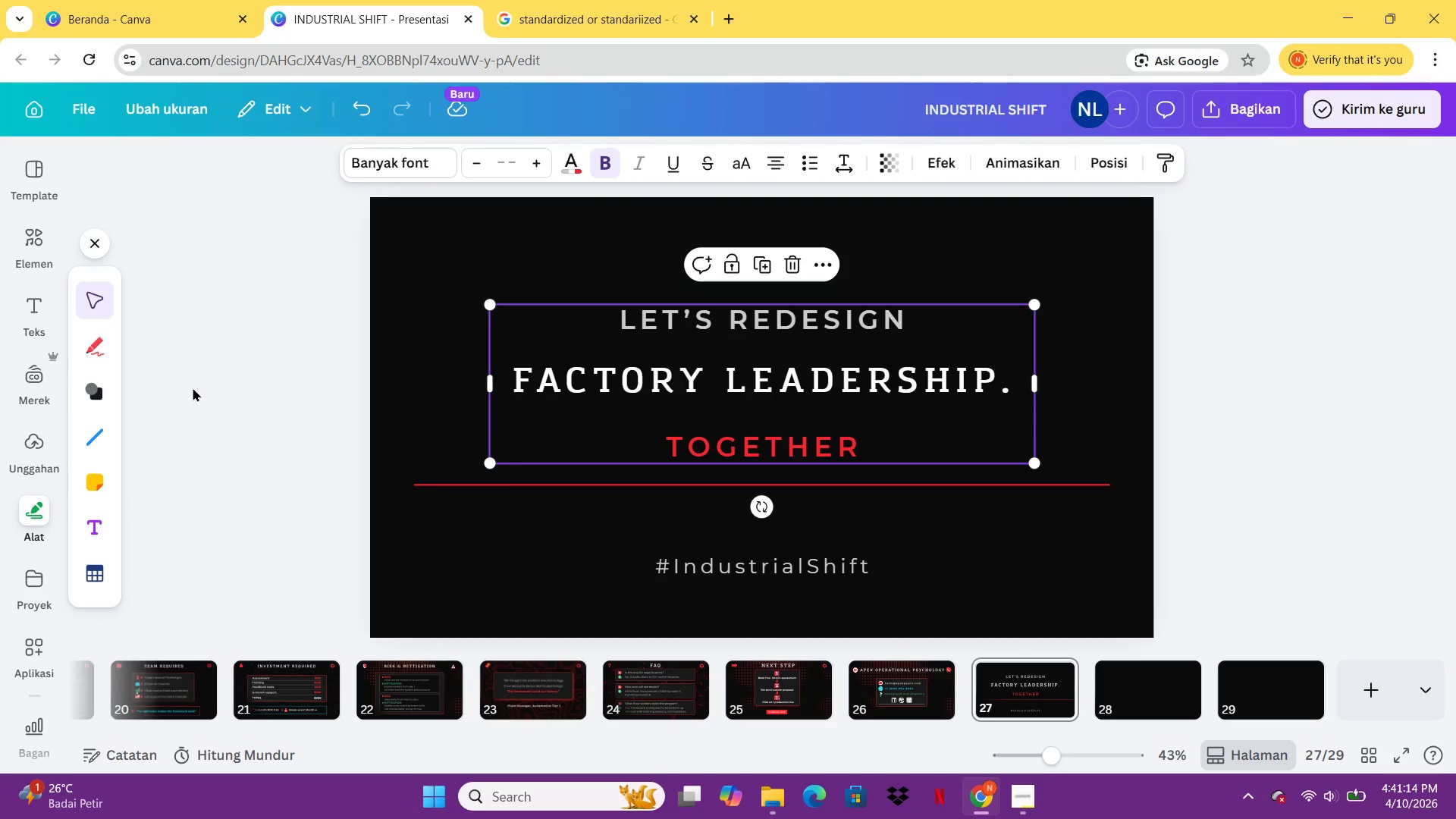 
left_click([193, 388])
 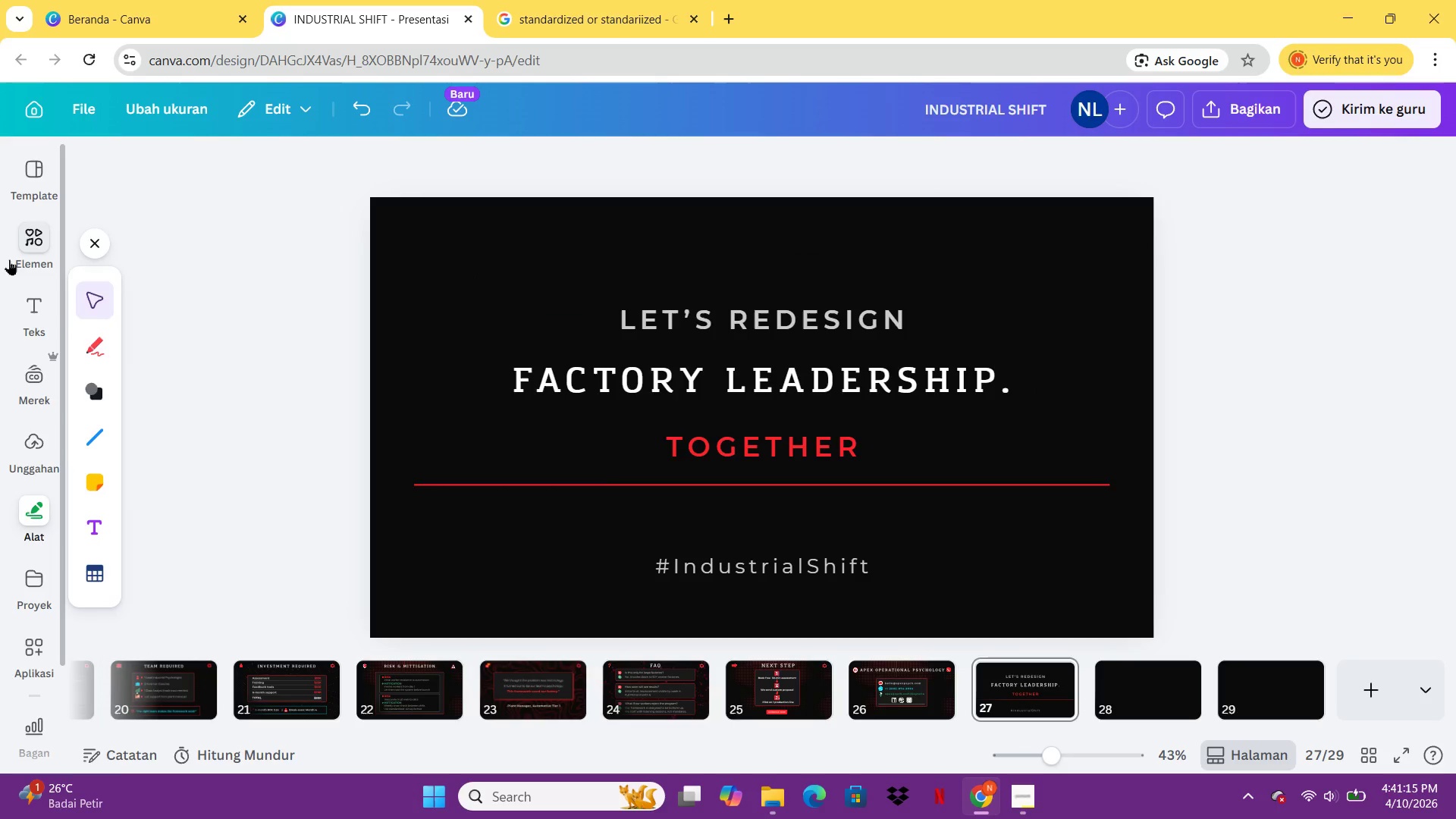 
left_click([9, 259])
 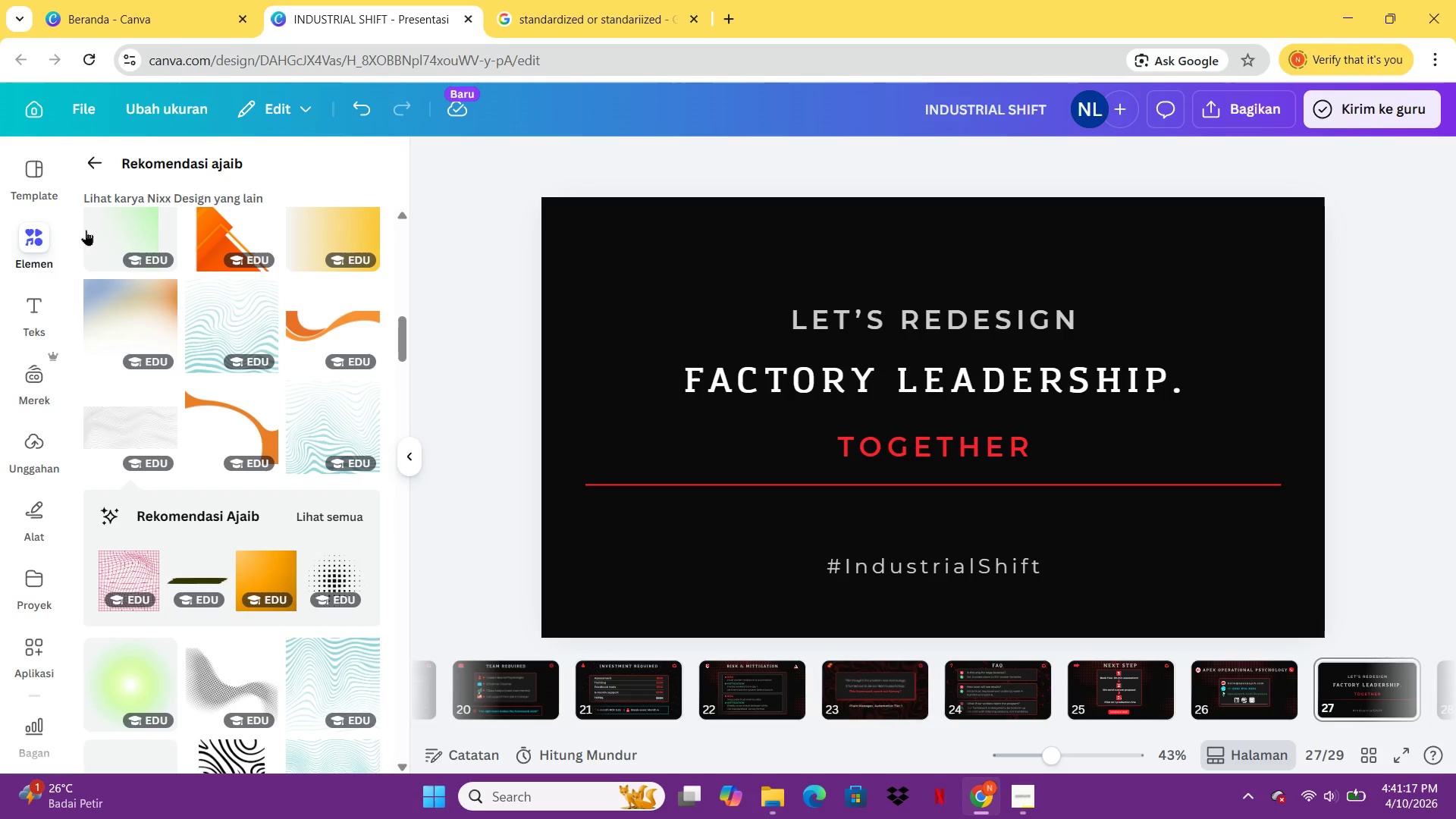 
left_click([95, 165])
 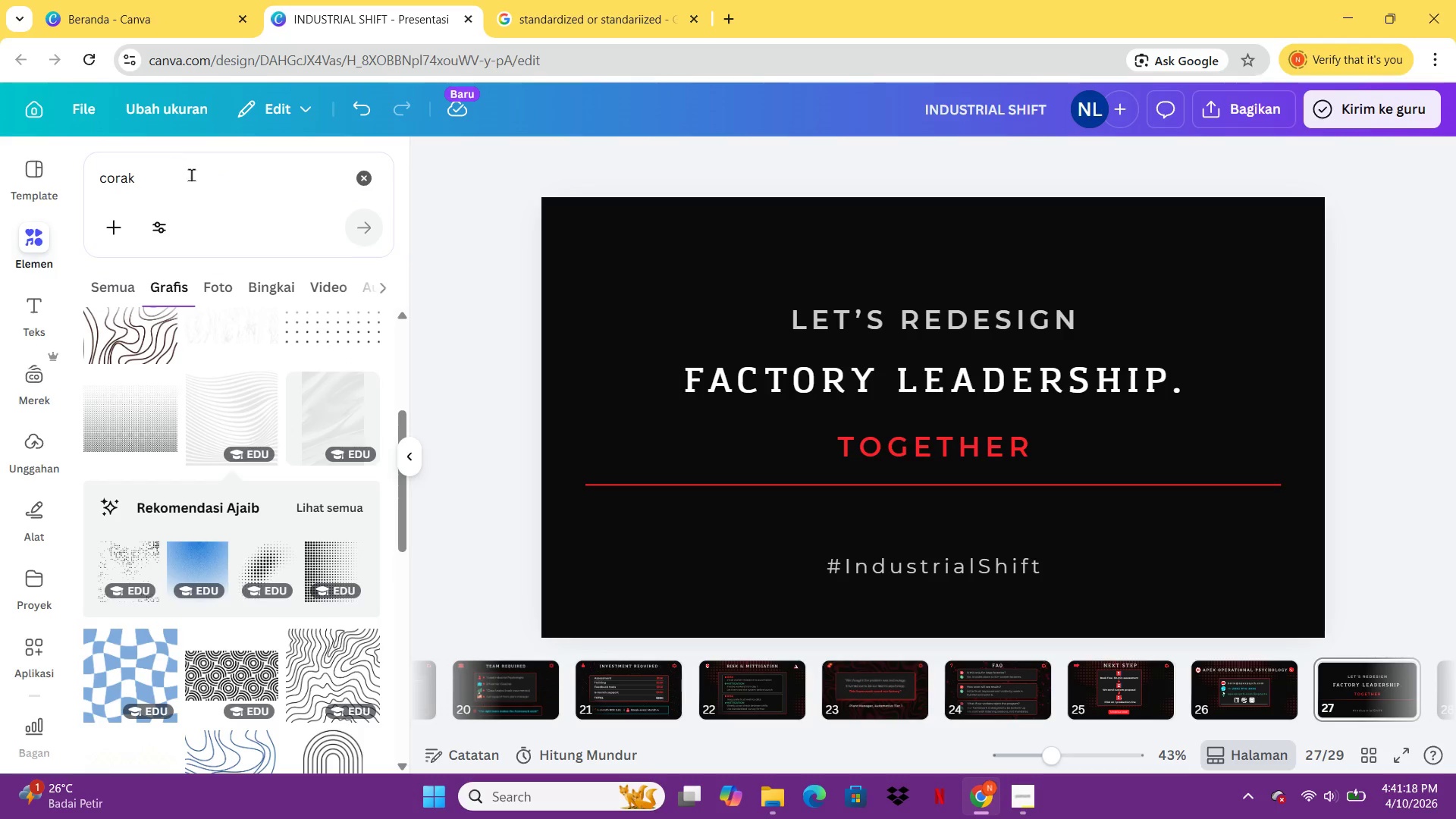 
left_click([191, 174])
 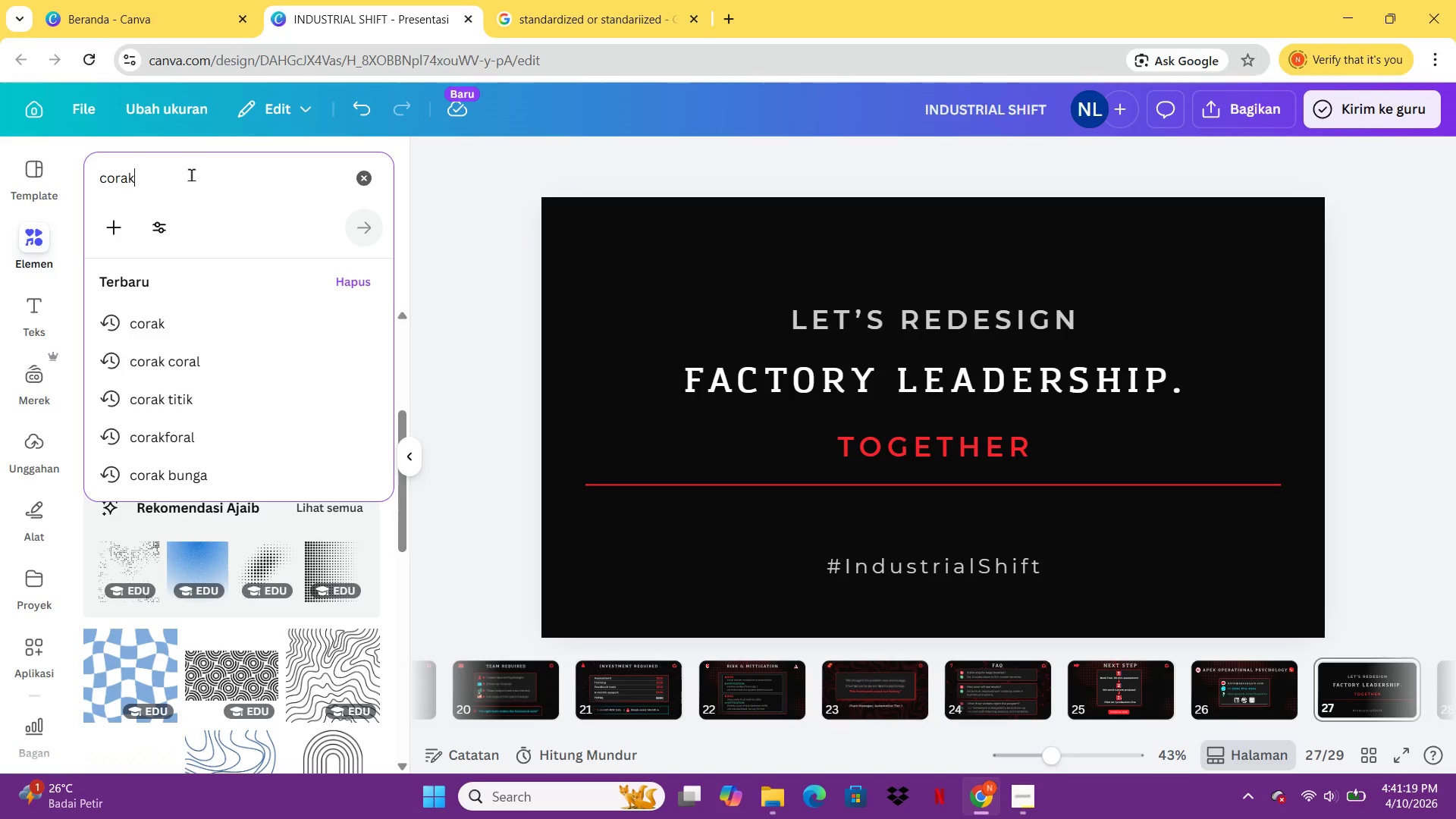 
key(Control+A)
 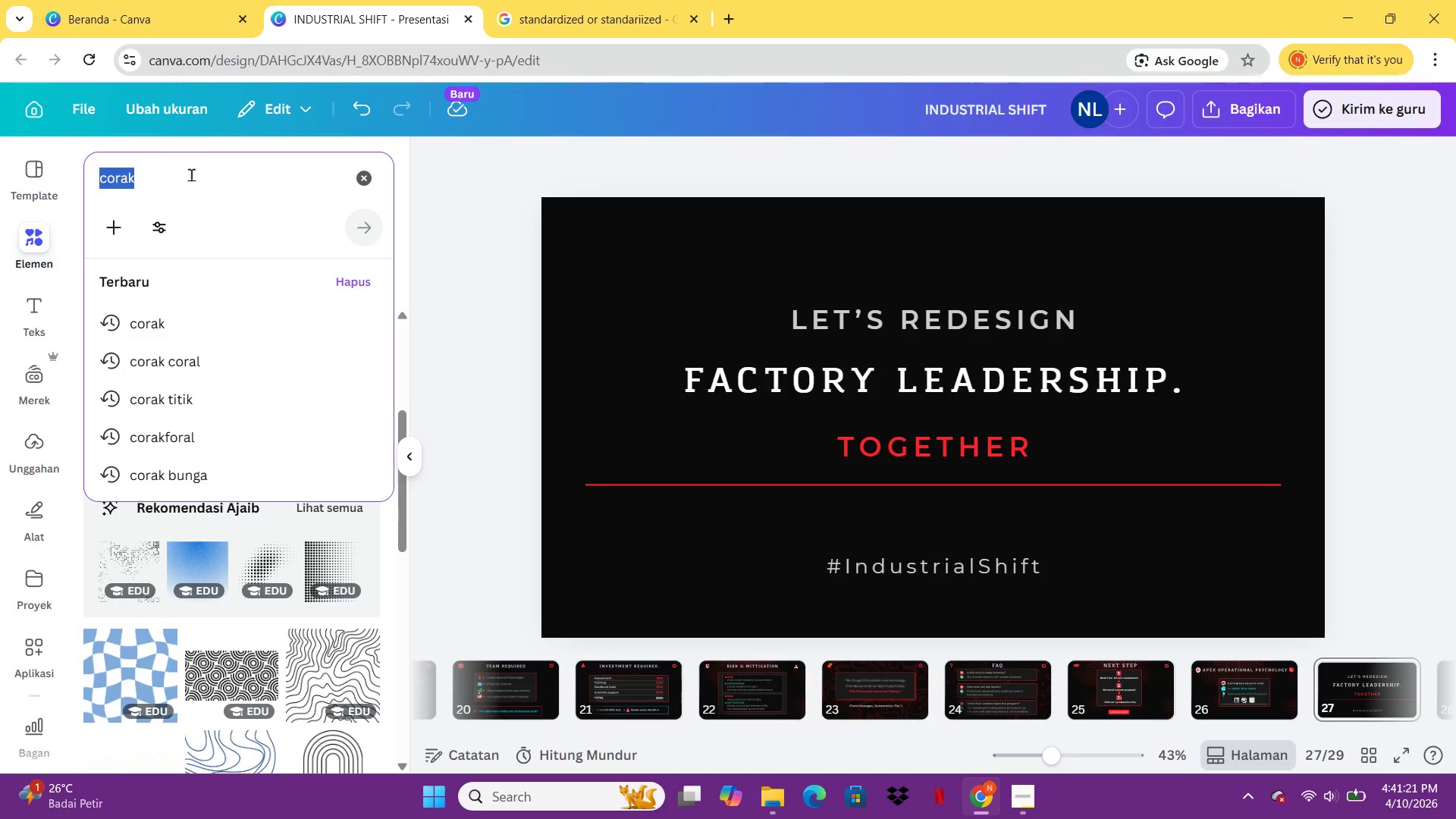 
type(hand)
 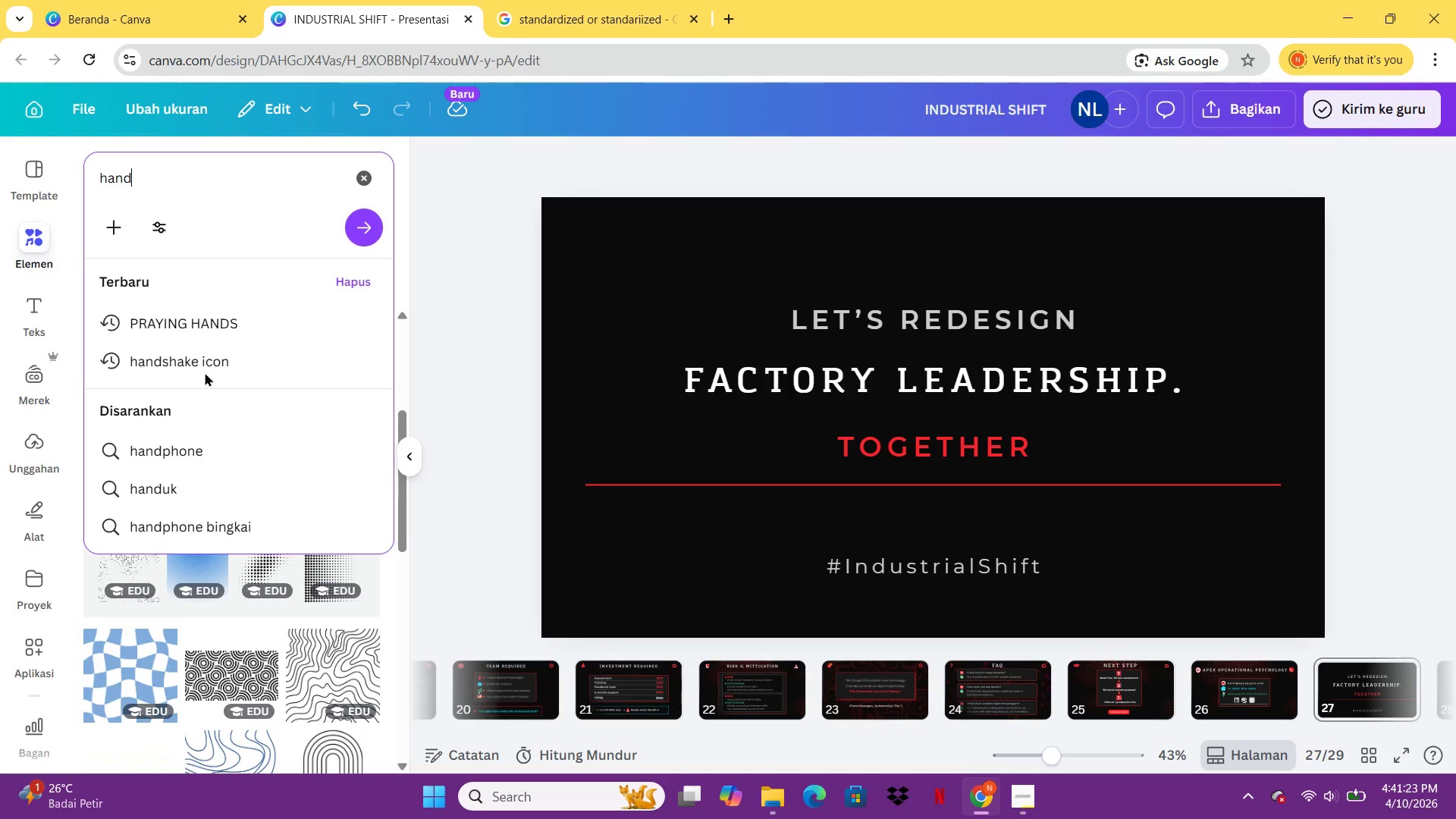 
left_click([207, 354])
 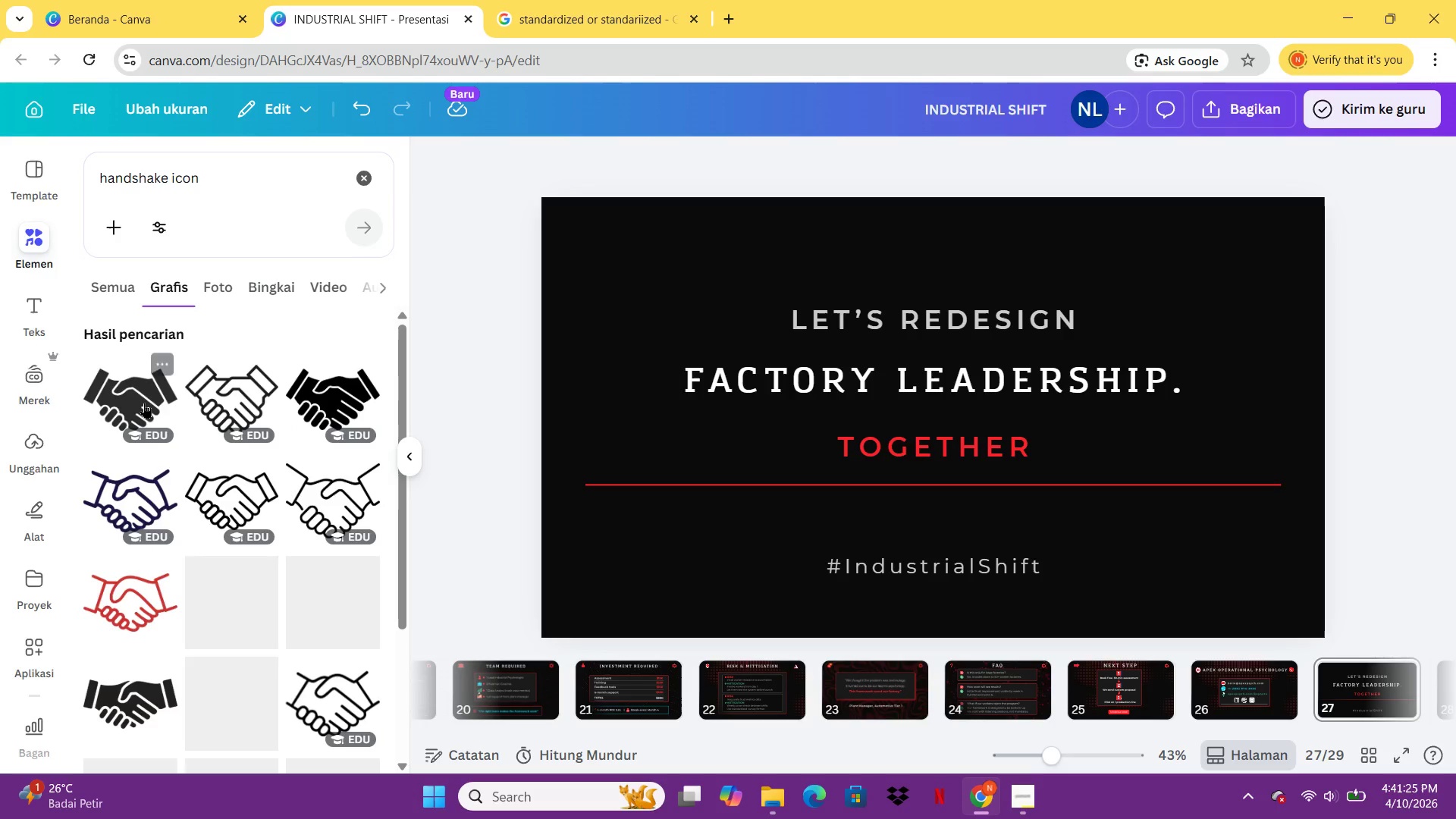 
left_click([141, 403])
 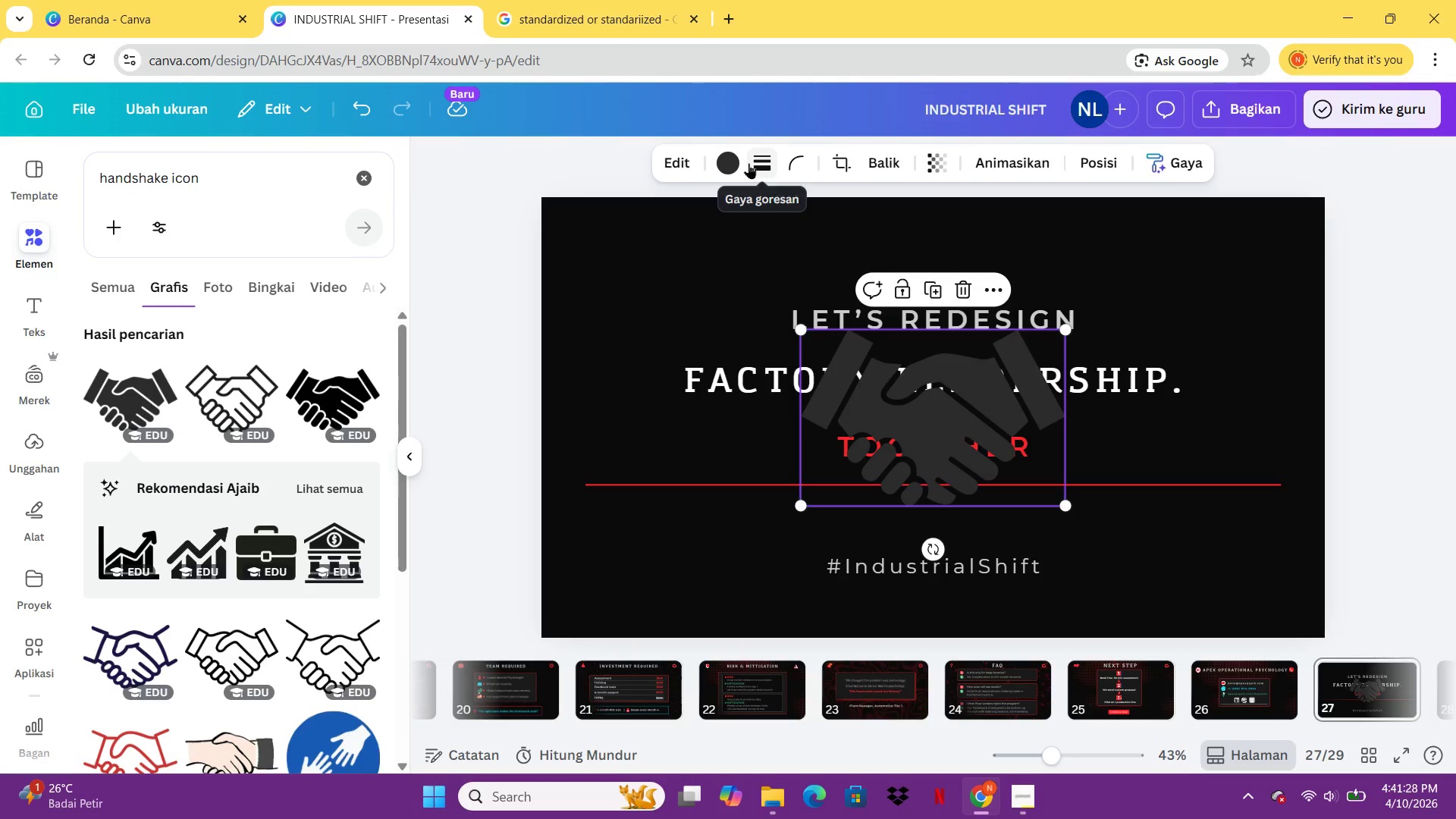 
left_click([739, 163])
 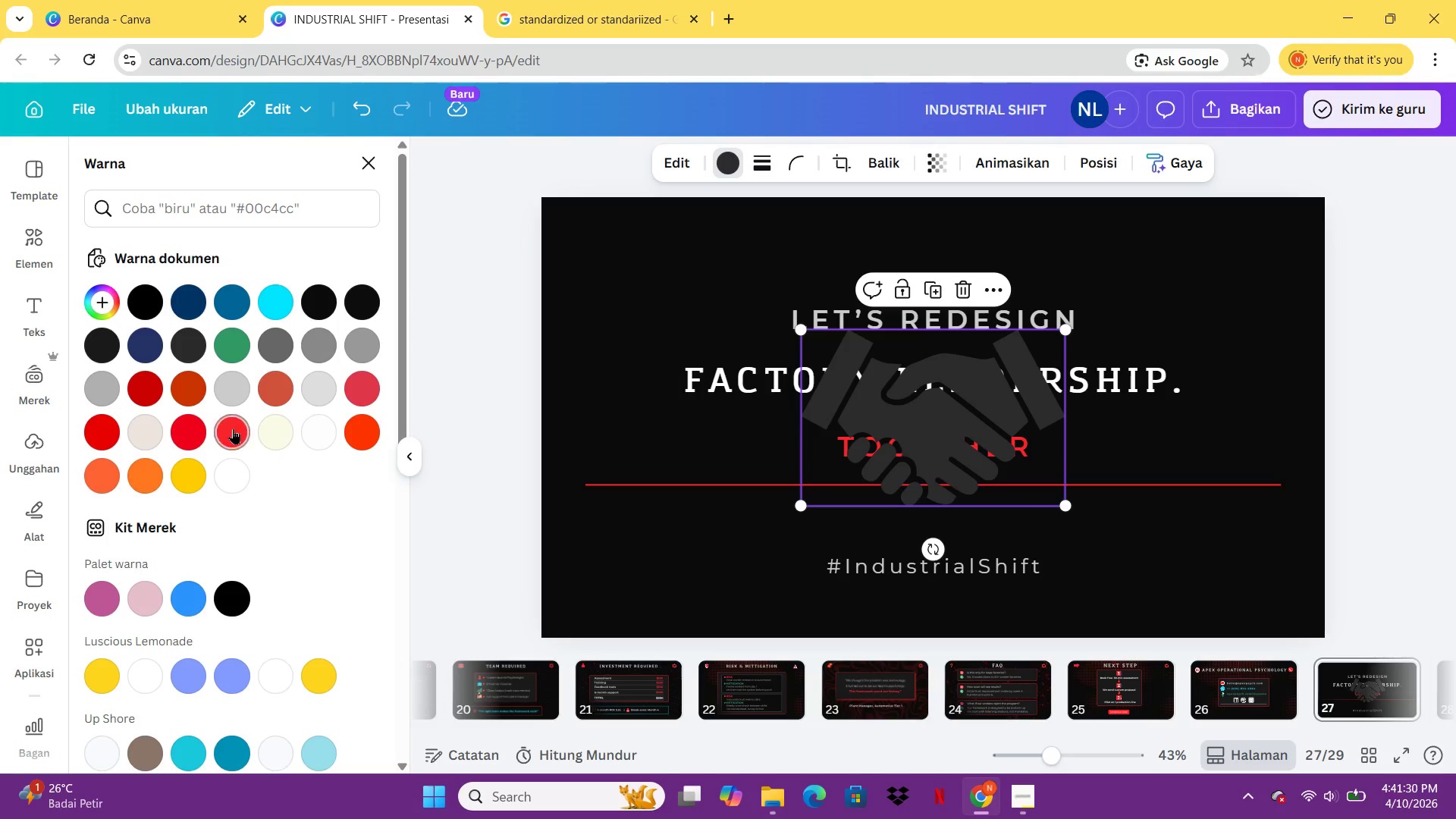 
left_click([233, 428])
 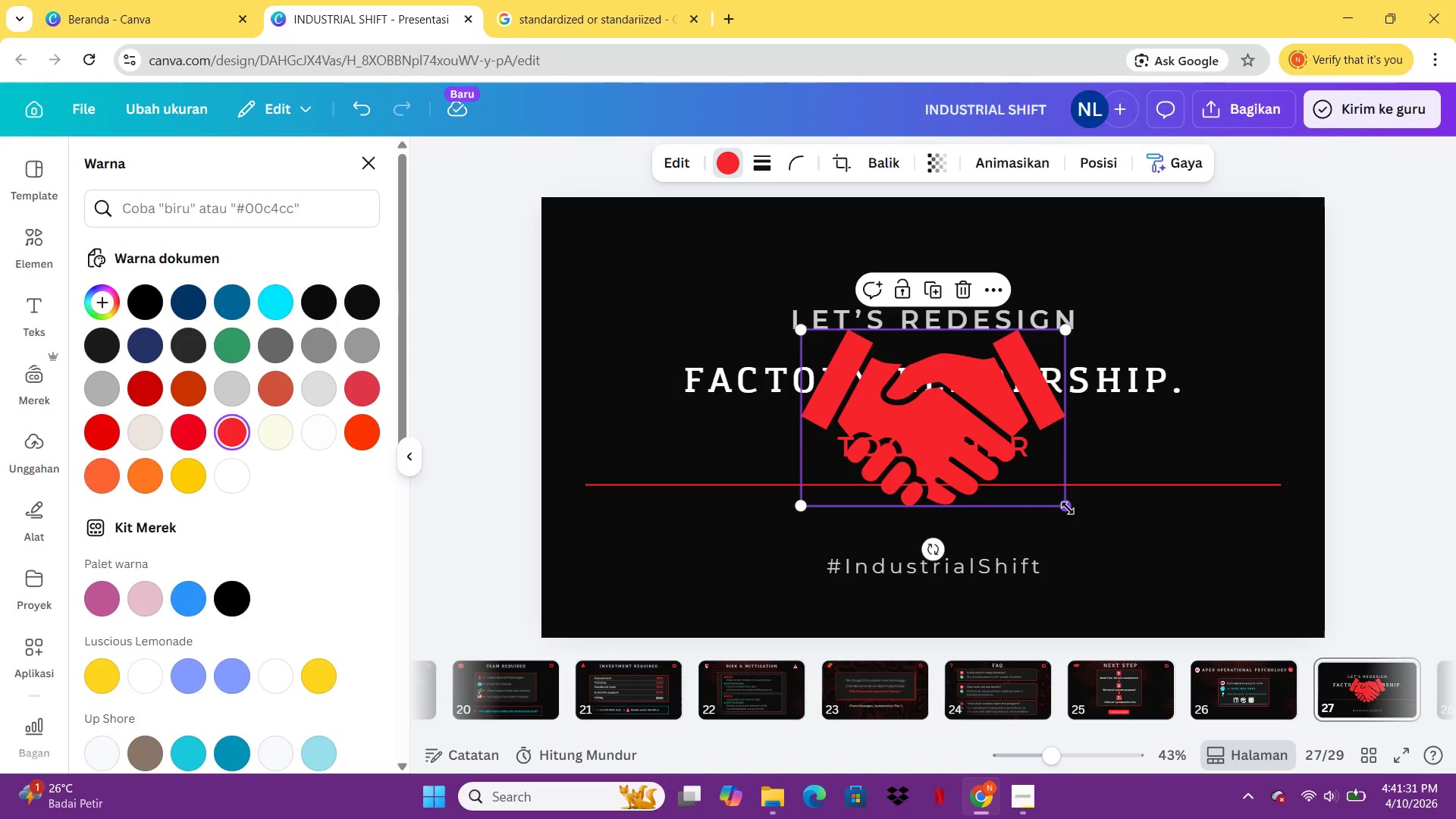 
left_click_drag(start_coordinate=[1068, 508], to_coordinate=[874, 365])
 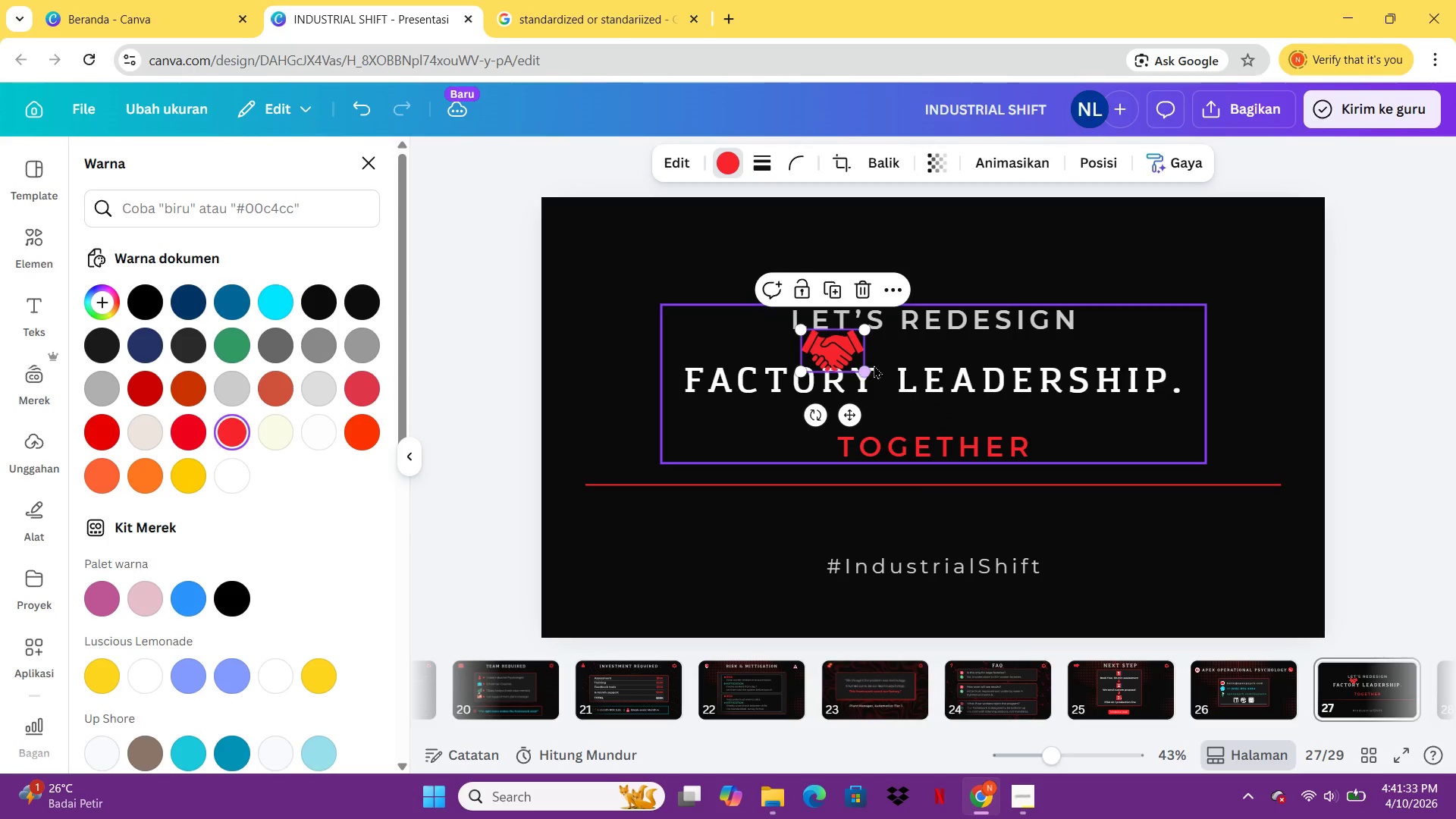 
left_click([874, 365])
 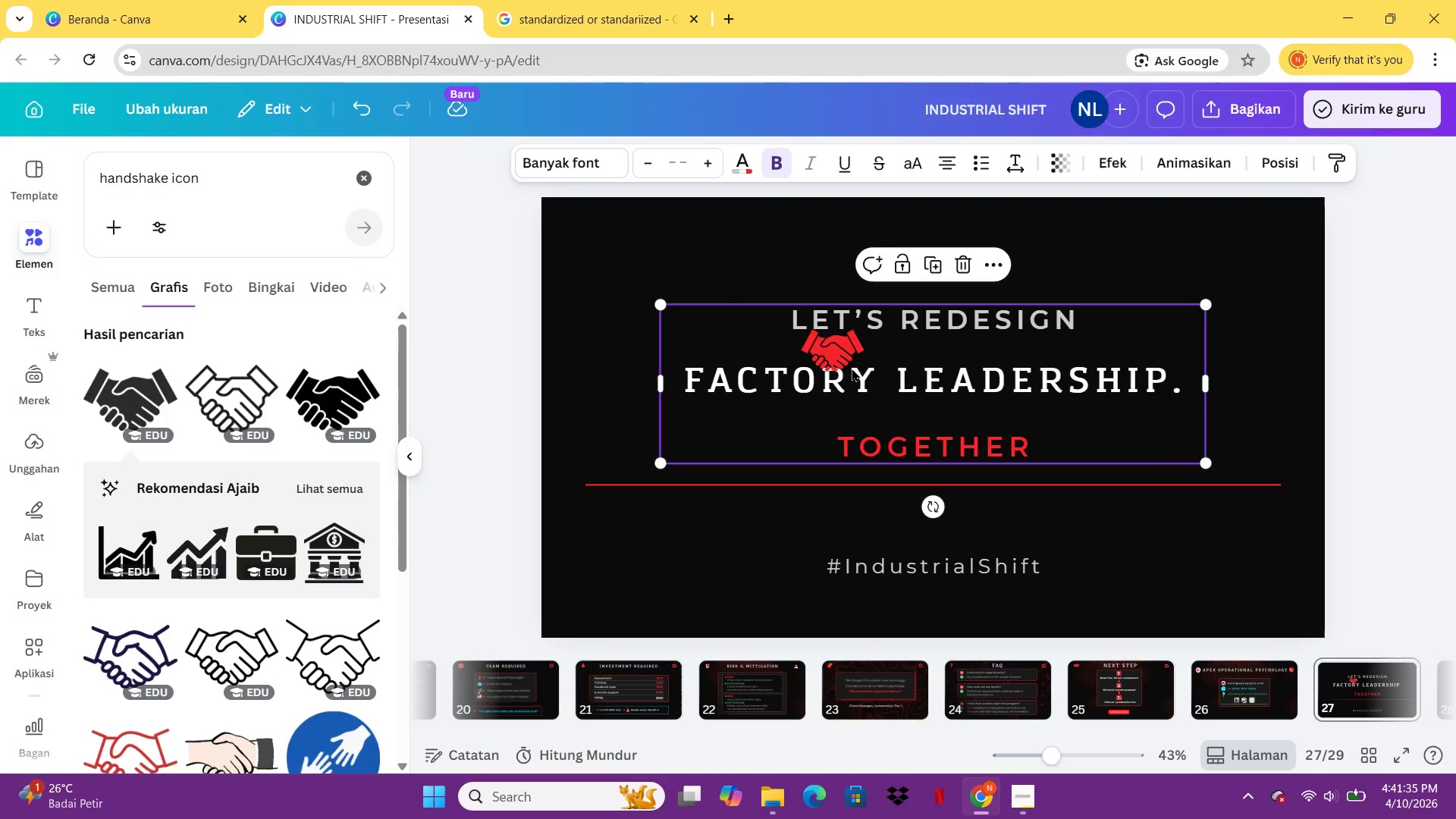 
left_click_drag(start_coordinate=[836, 355], to_coordinate=[623, 256])
 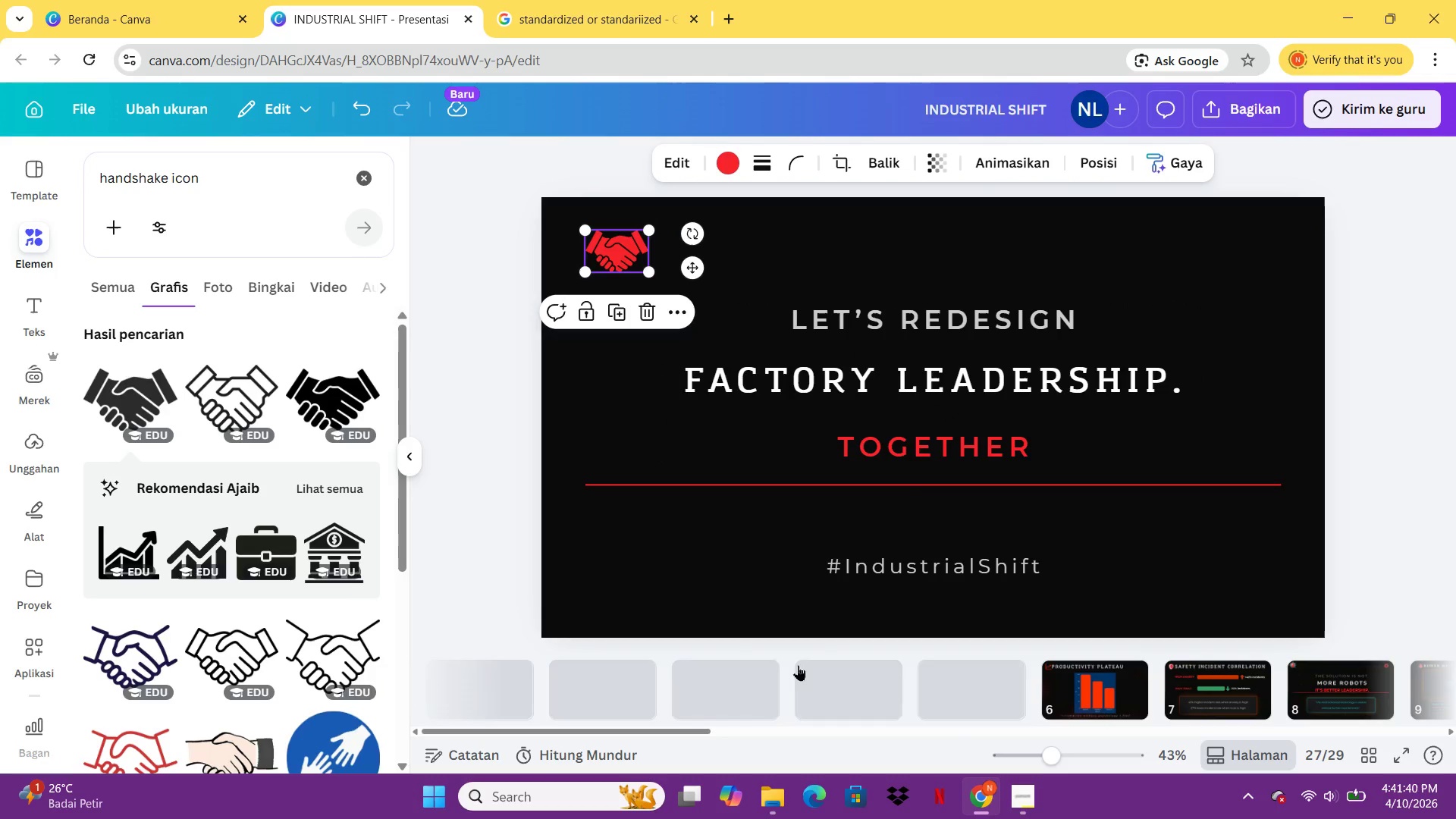 
left_click([446, 703])
 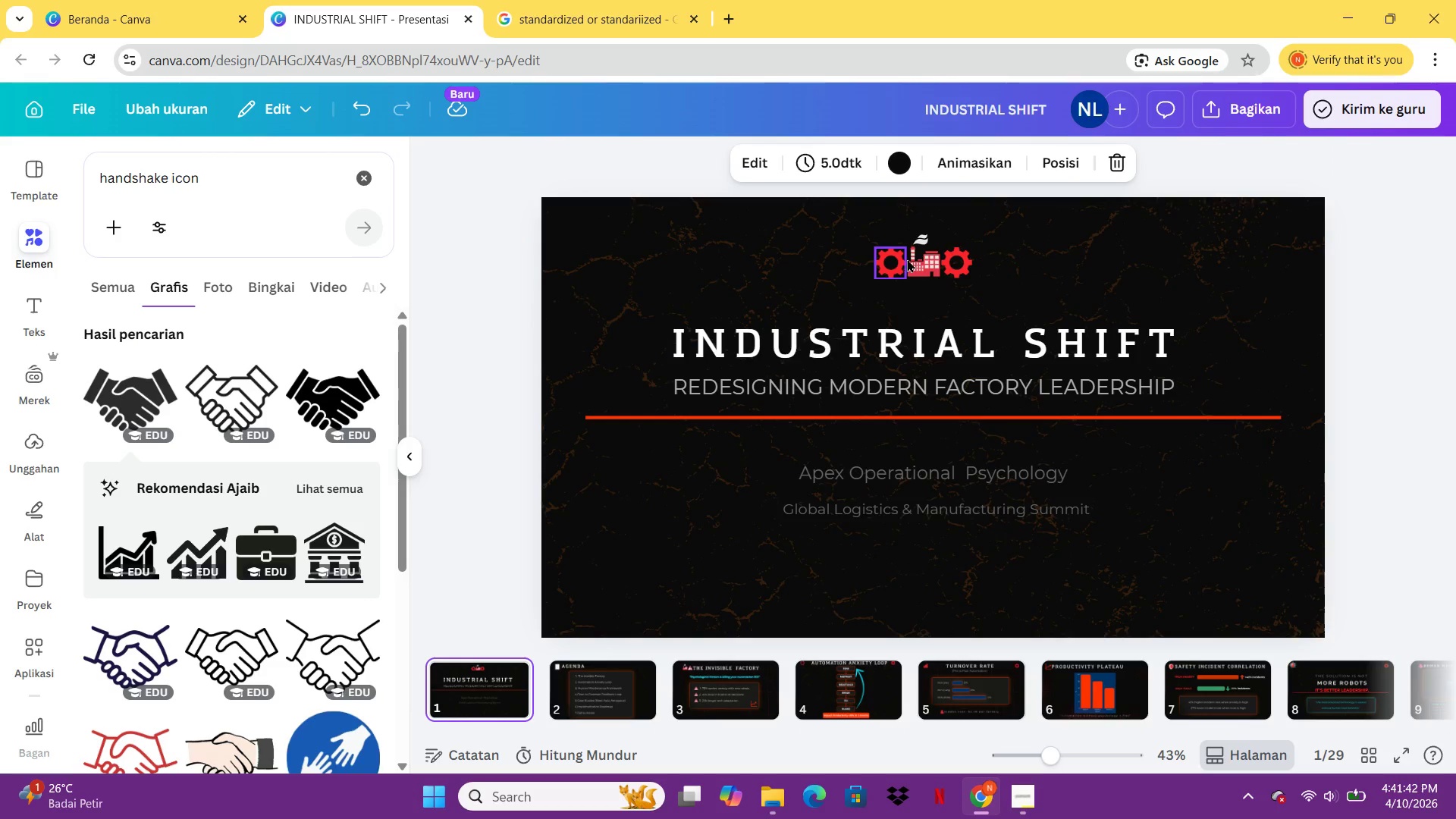 
left_click([918, 261])
 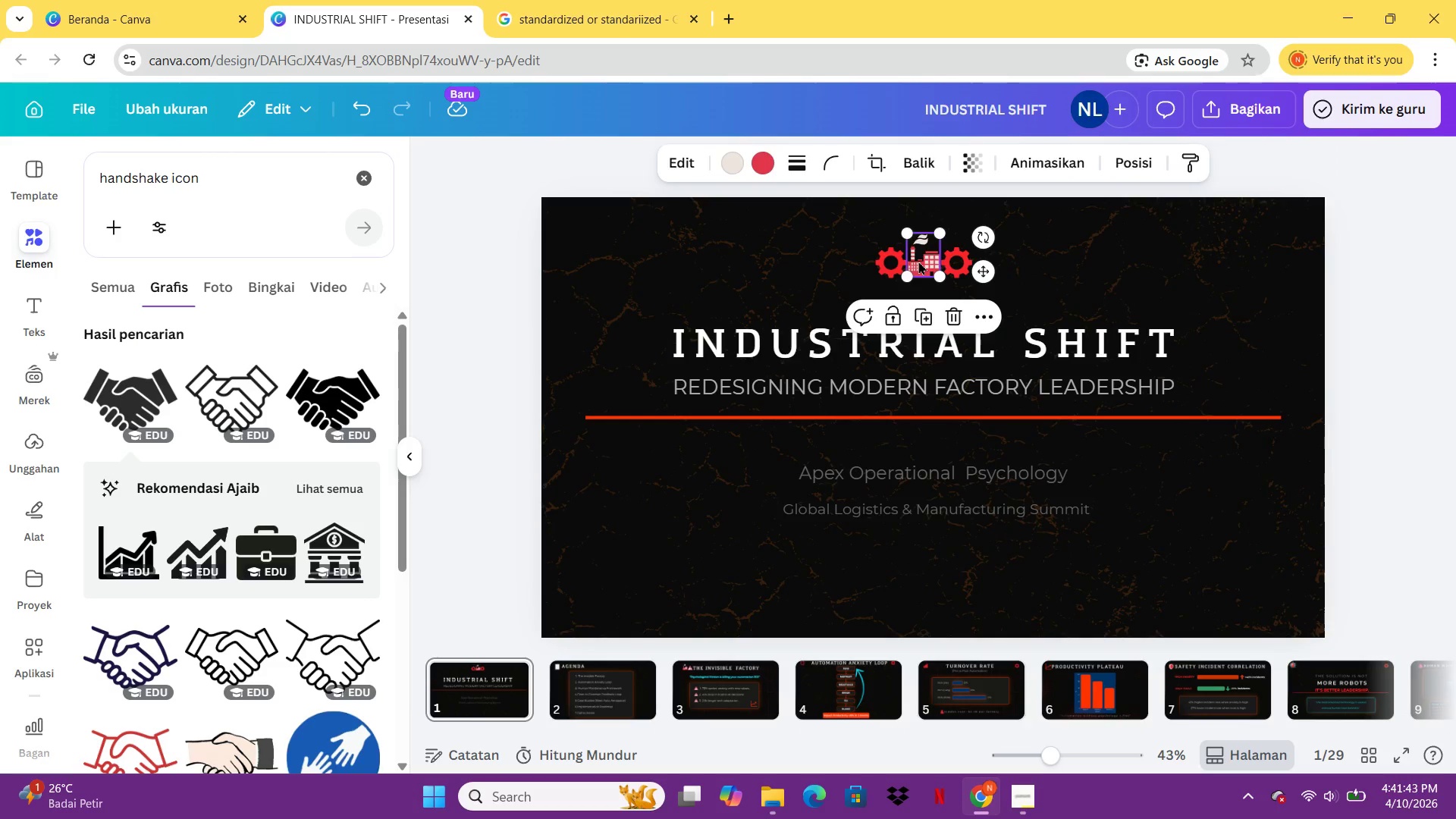 
key(Control+ControlLeft)
 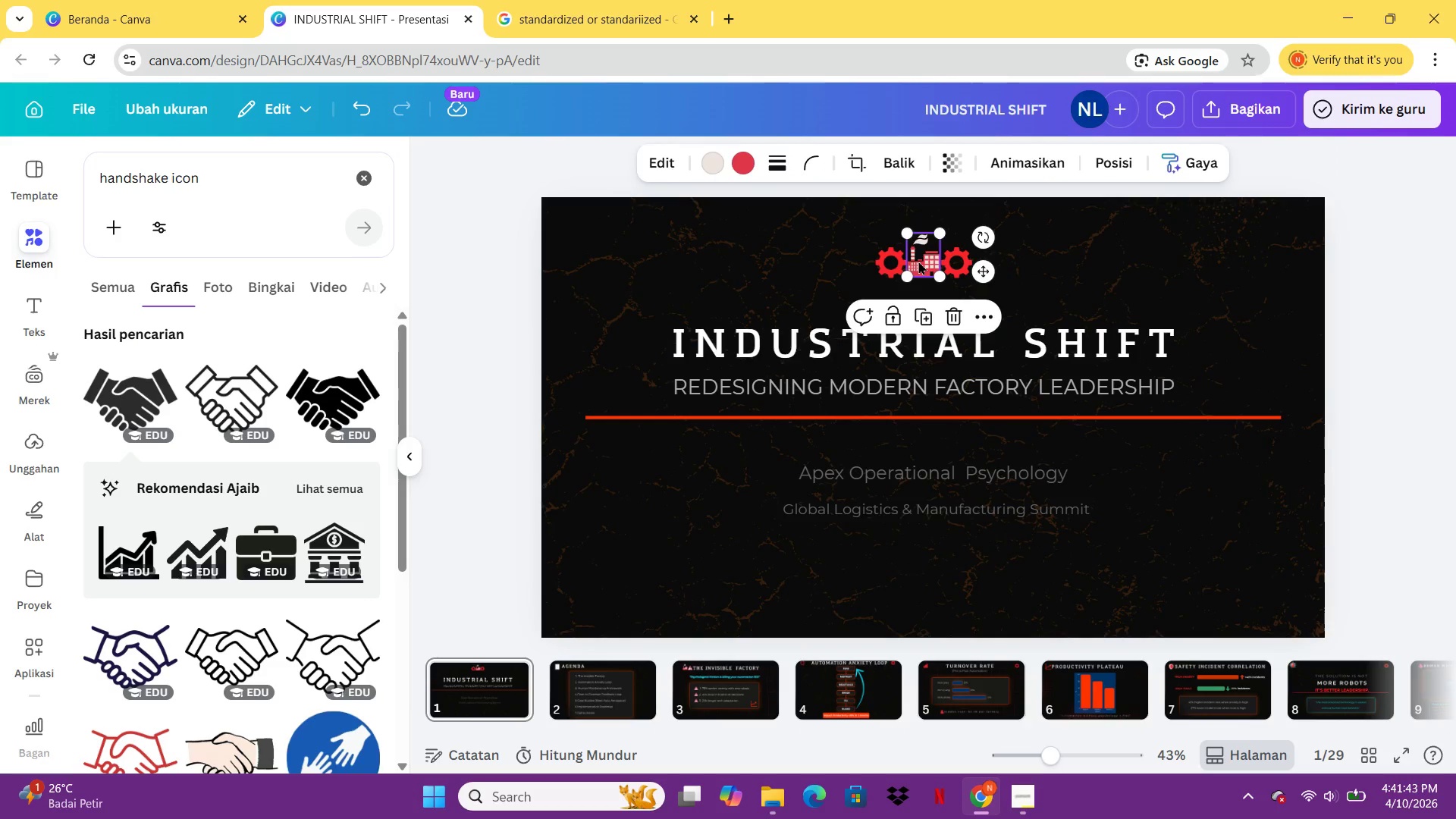 
key(Control+C)
 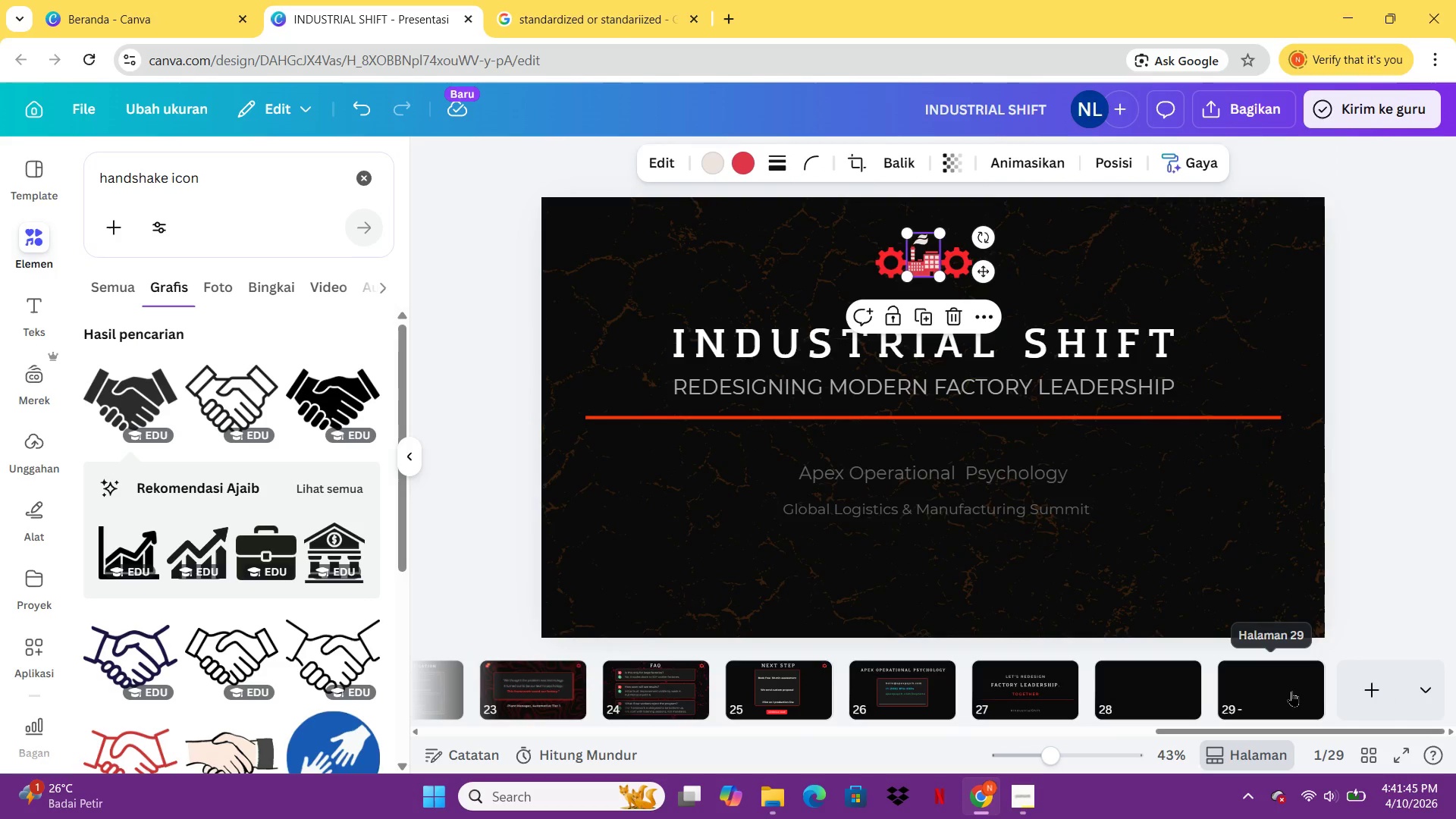 
left_click([1059, 696])
 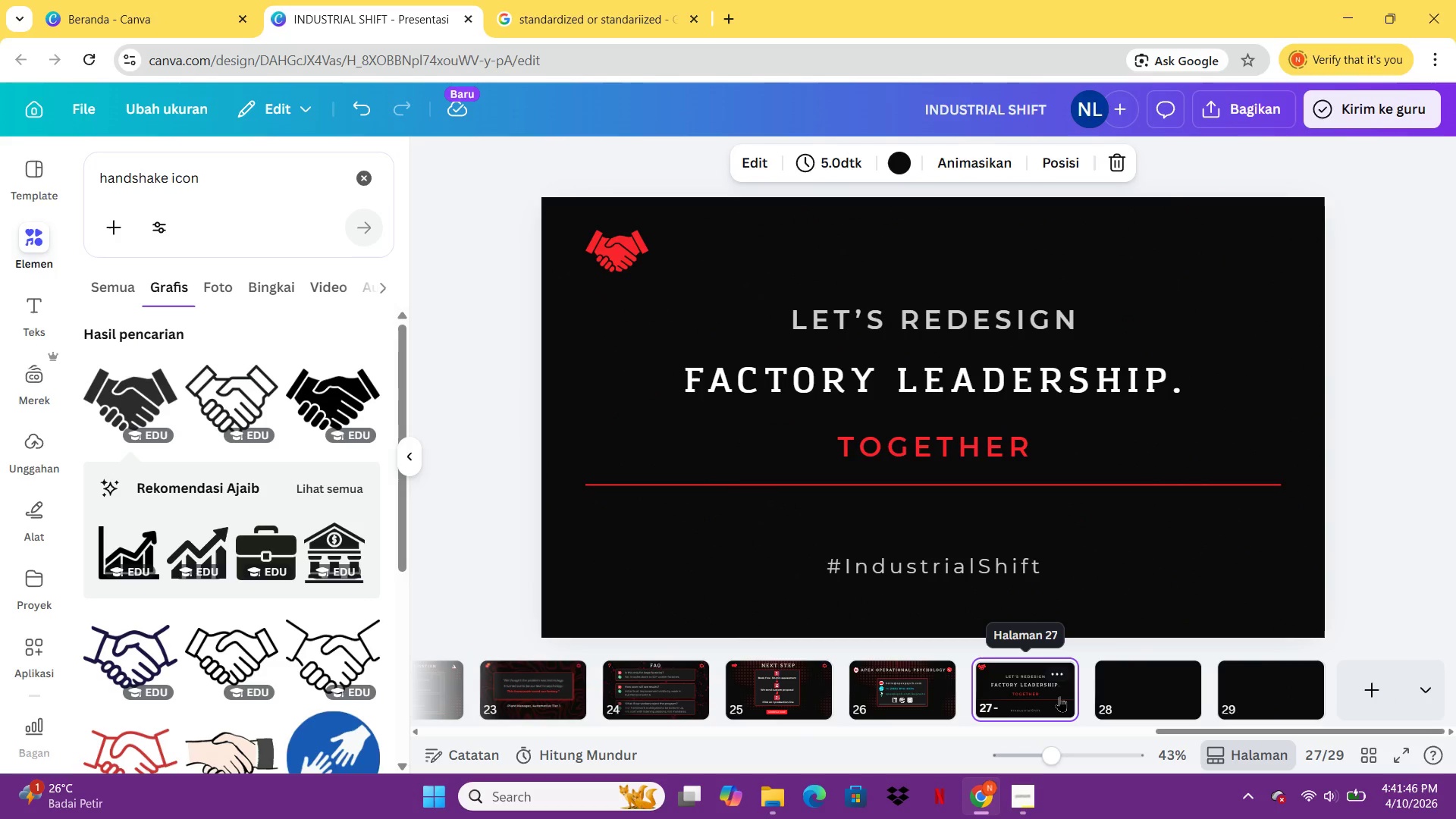 
key(Control+V)
 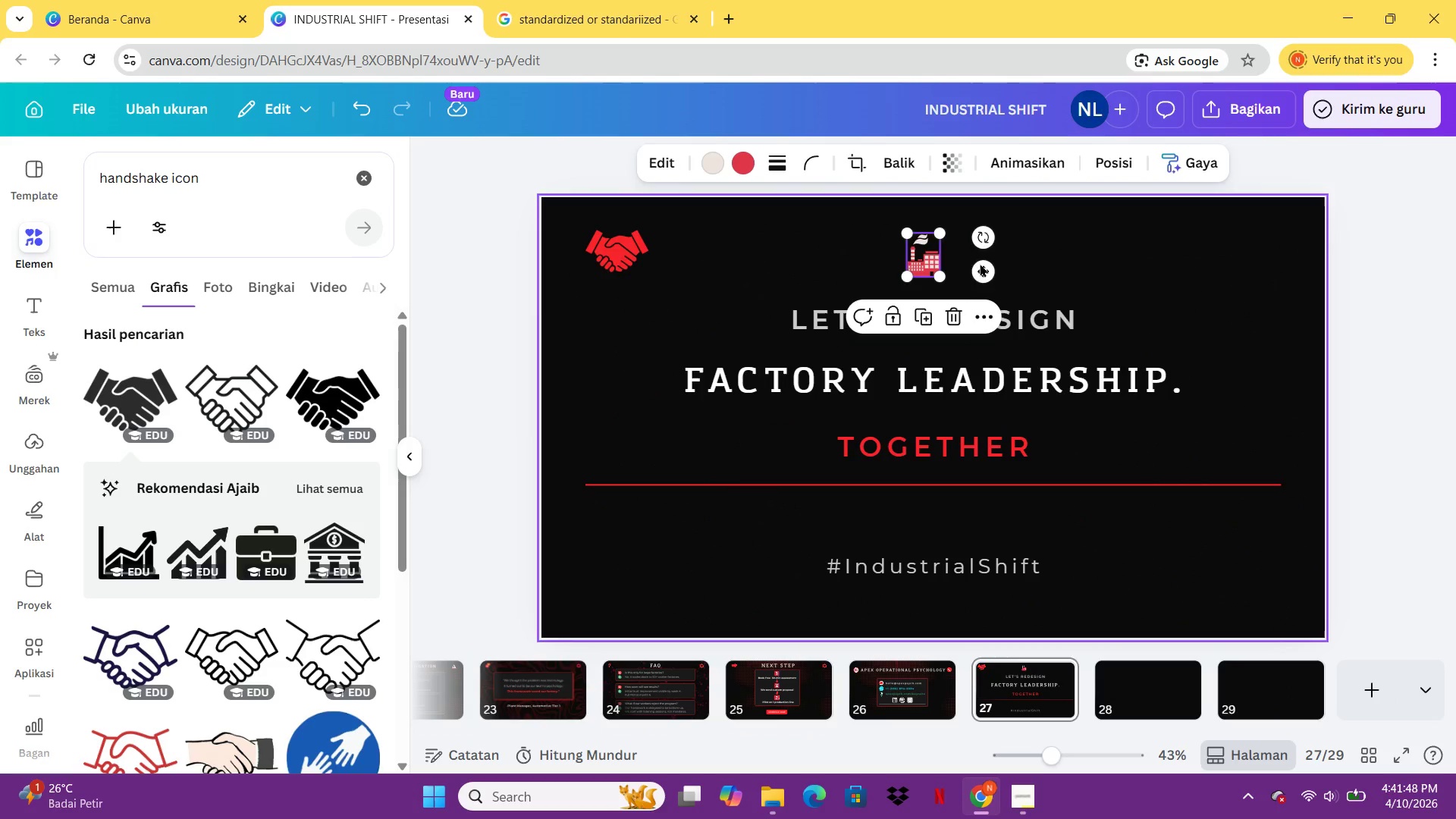 
left_click_drag(start_coordinate=[985, 268], to_coordinate=[1291, 269])
 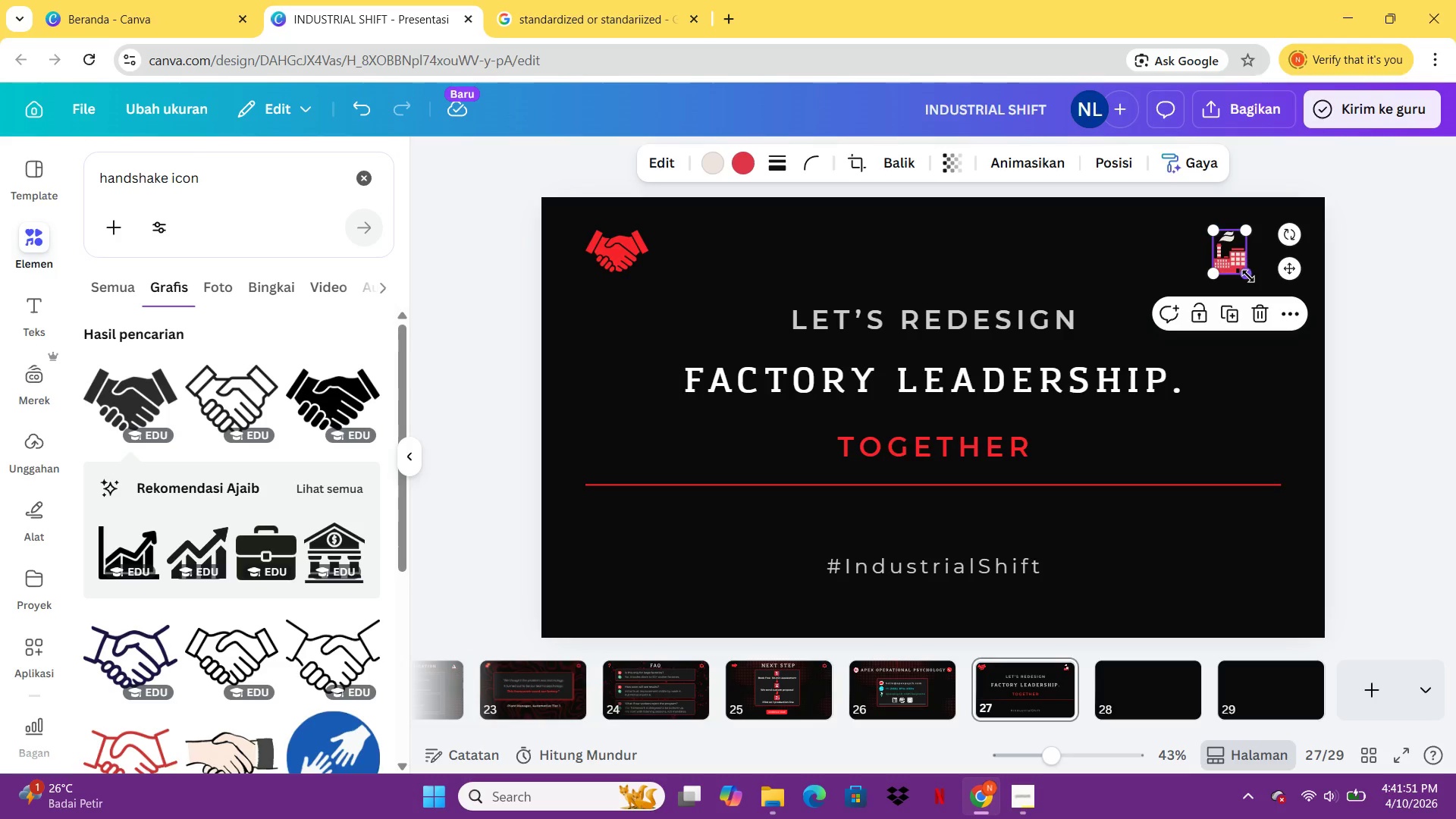 
left_click_drag(start_coordinate=[1248, 276], to_coordinate=[1267, 287])
 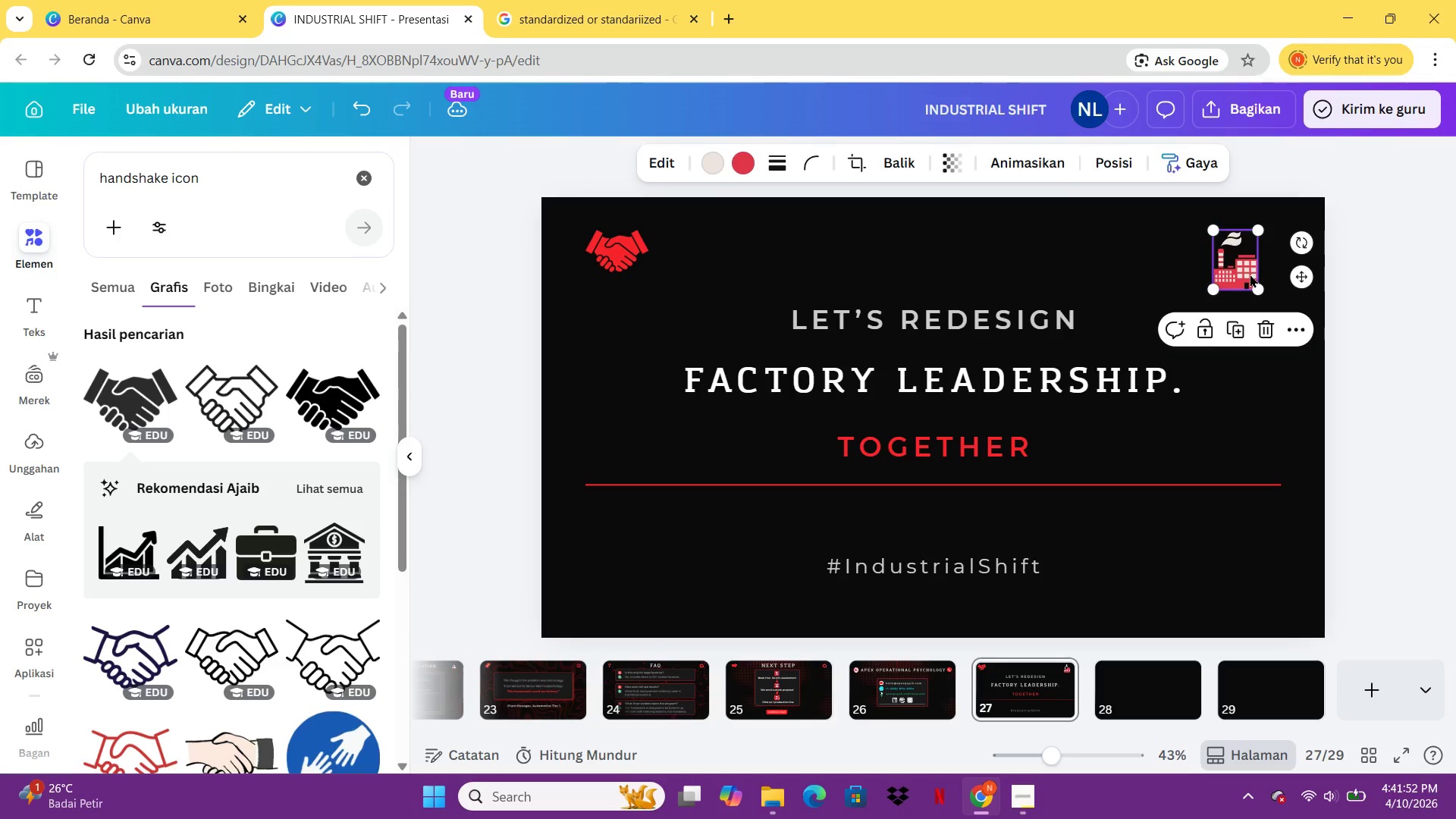 
left_click_drag(start_coordinate=[1249, 274], to_coordinate=[1274, 262])
 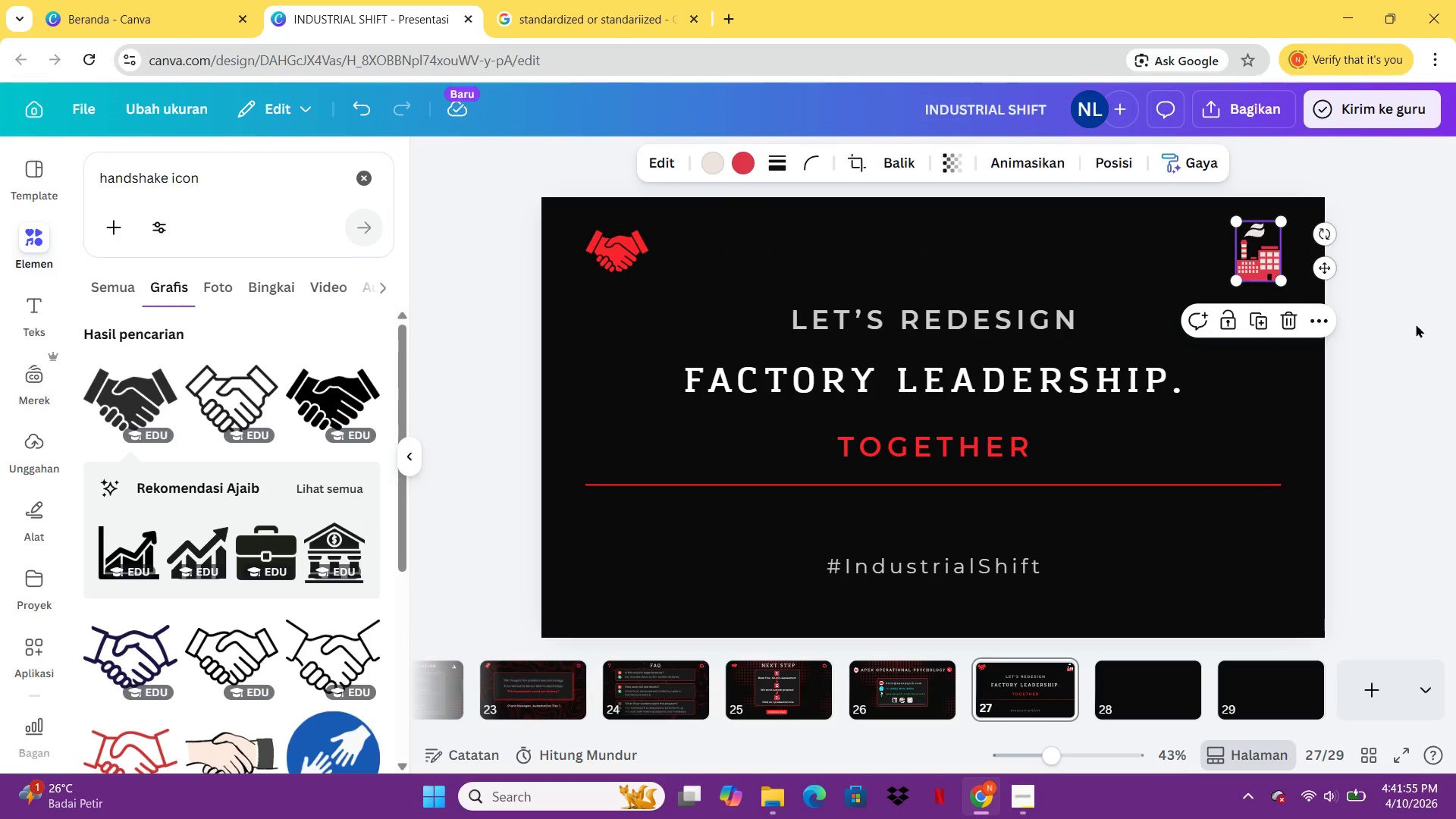 
left_click([1416, 324])
 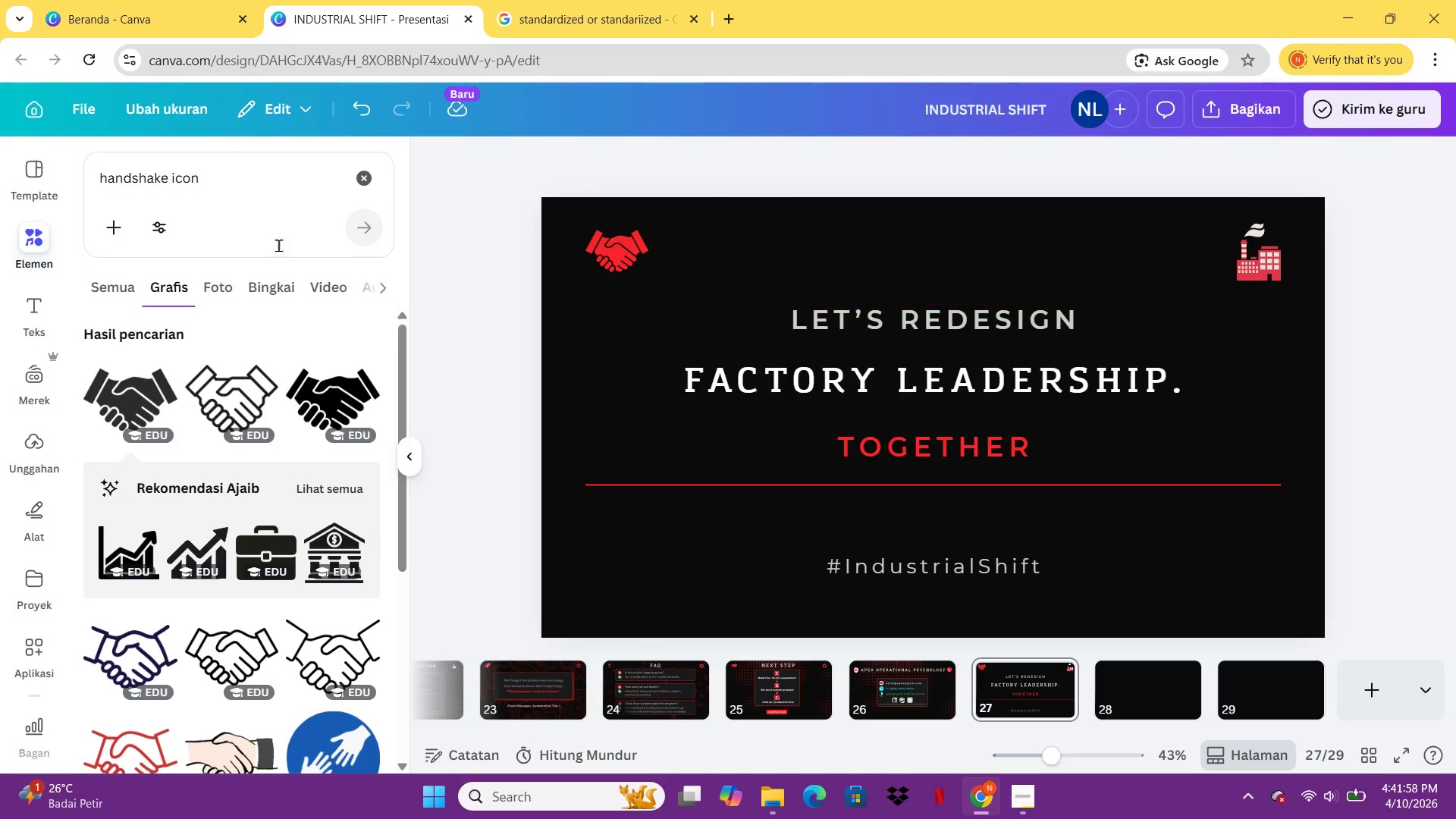 
left_click_drag(start_coordinate=[284, 178], to_coordinate=[84, 186])
 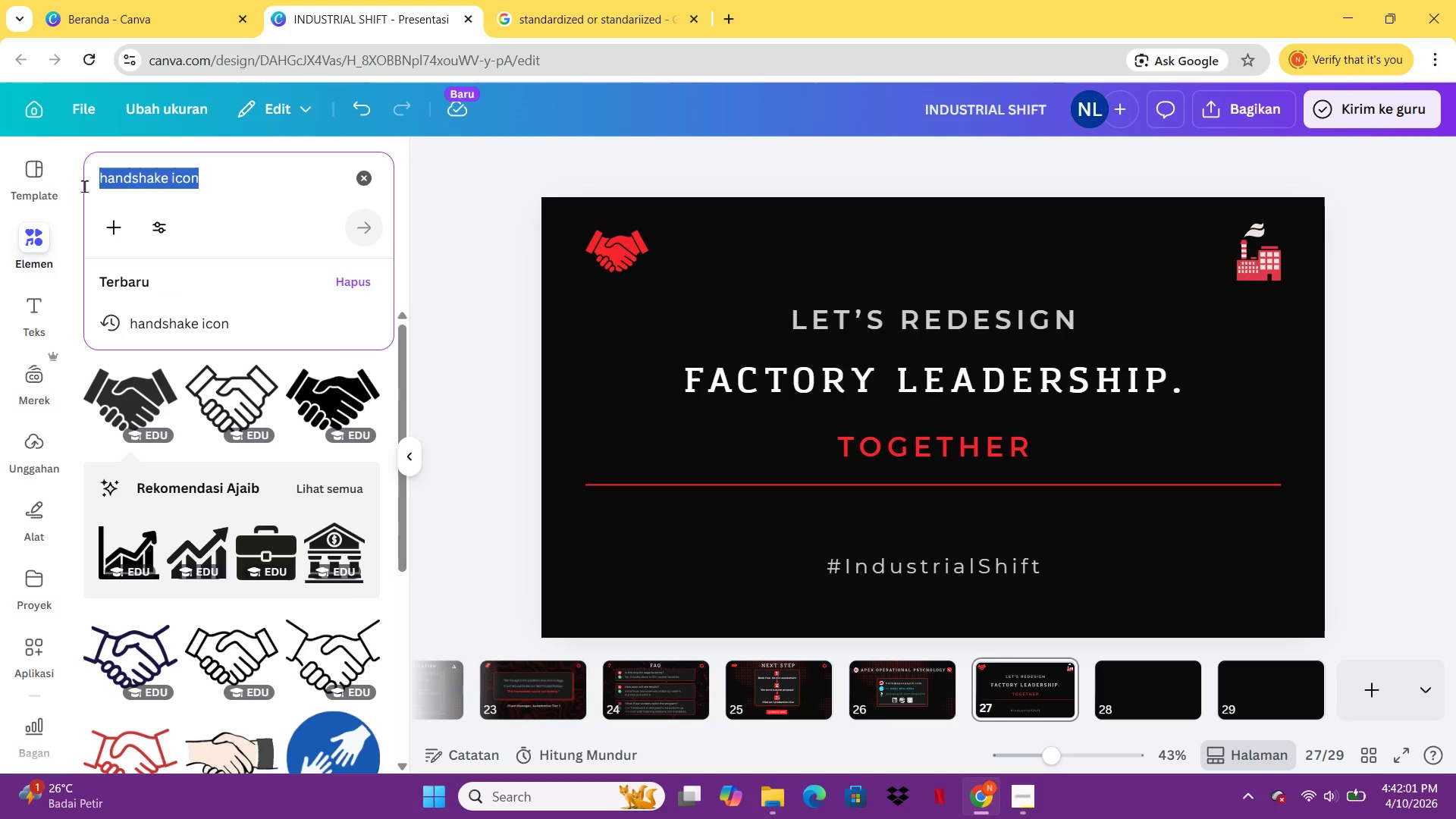 
type(kayu )
key(Backspace)
key(Backspace)
key(Backspace)
key(Backspace)
key(Backspace)
key(Backspace)
type(c)
key(Backspace)
type(kayuk ==)
key(Backspace)
key(Backspace)
key(Backspace)
key(Backspace)
type( tekstur)
 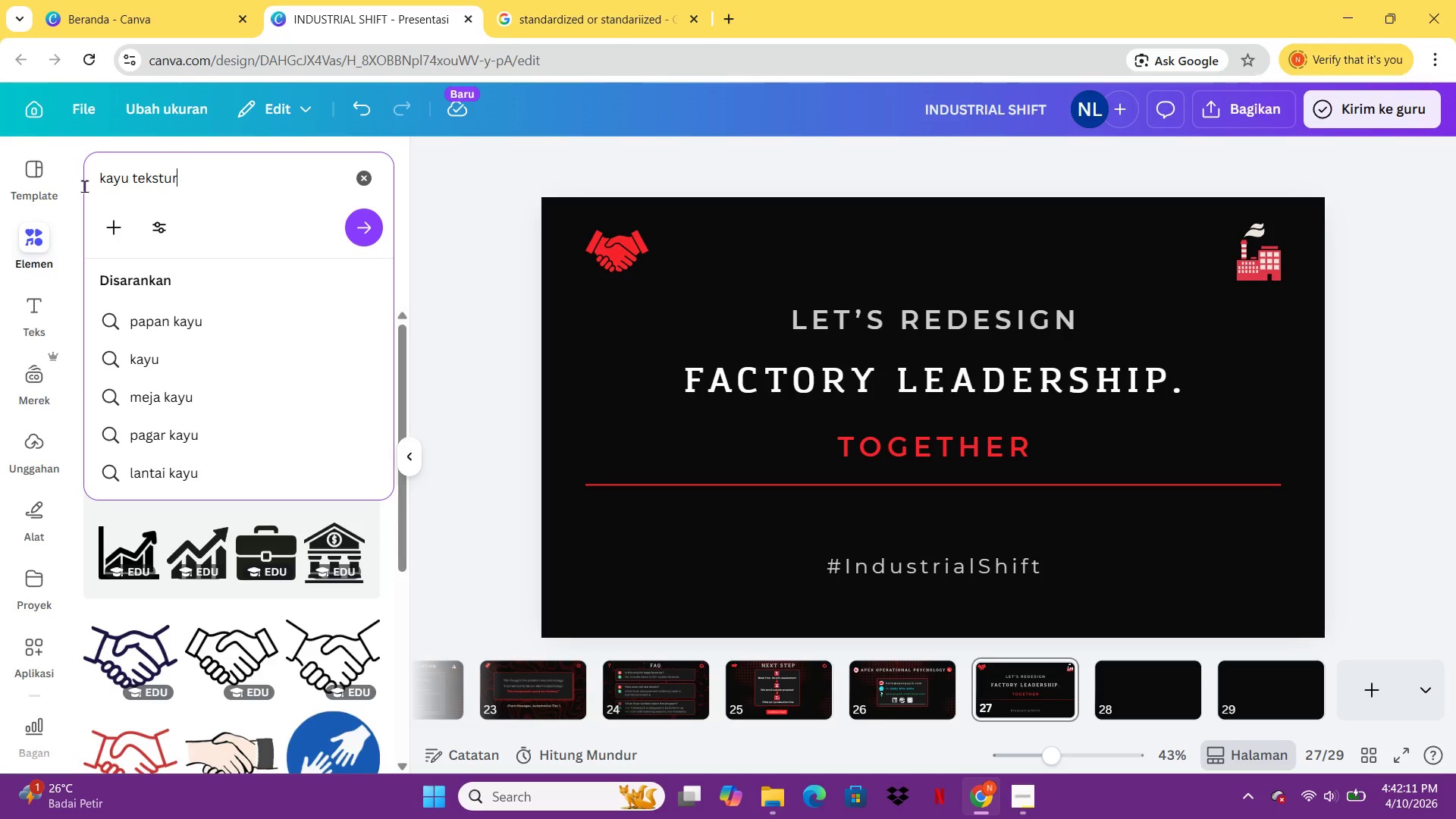 
key(Enter)
 